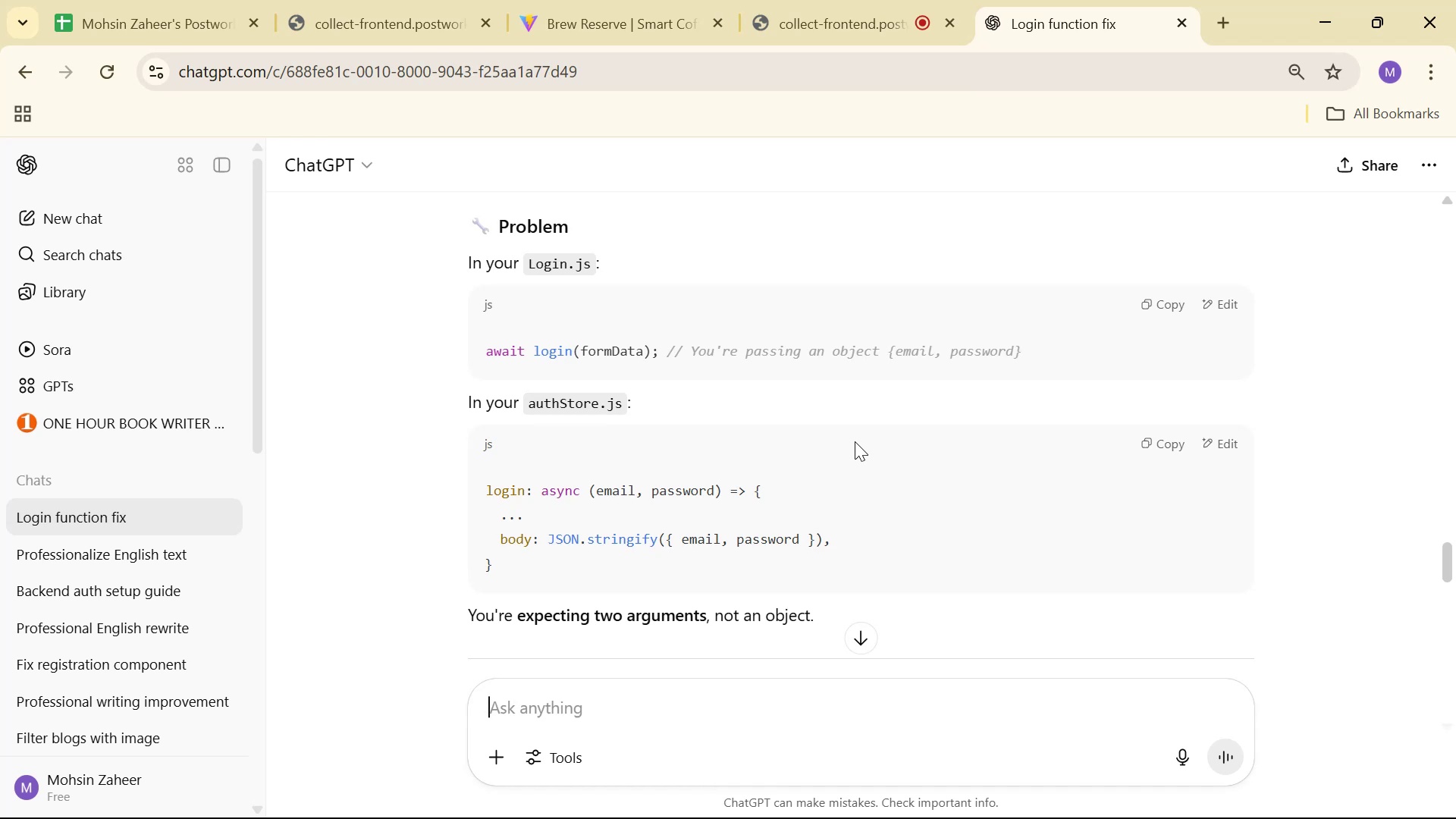 
scroll: coordinate [1028, 340], scroll_direction: down, amount: 8.0
 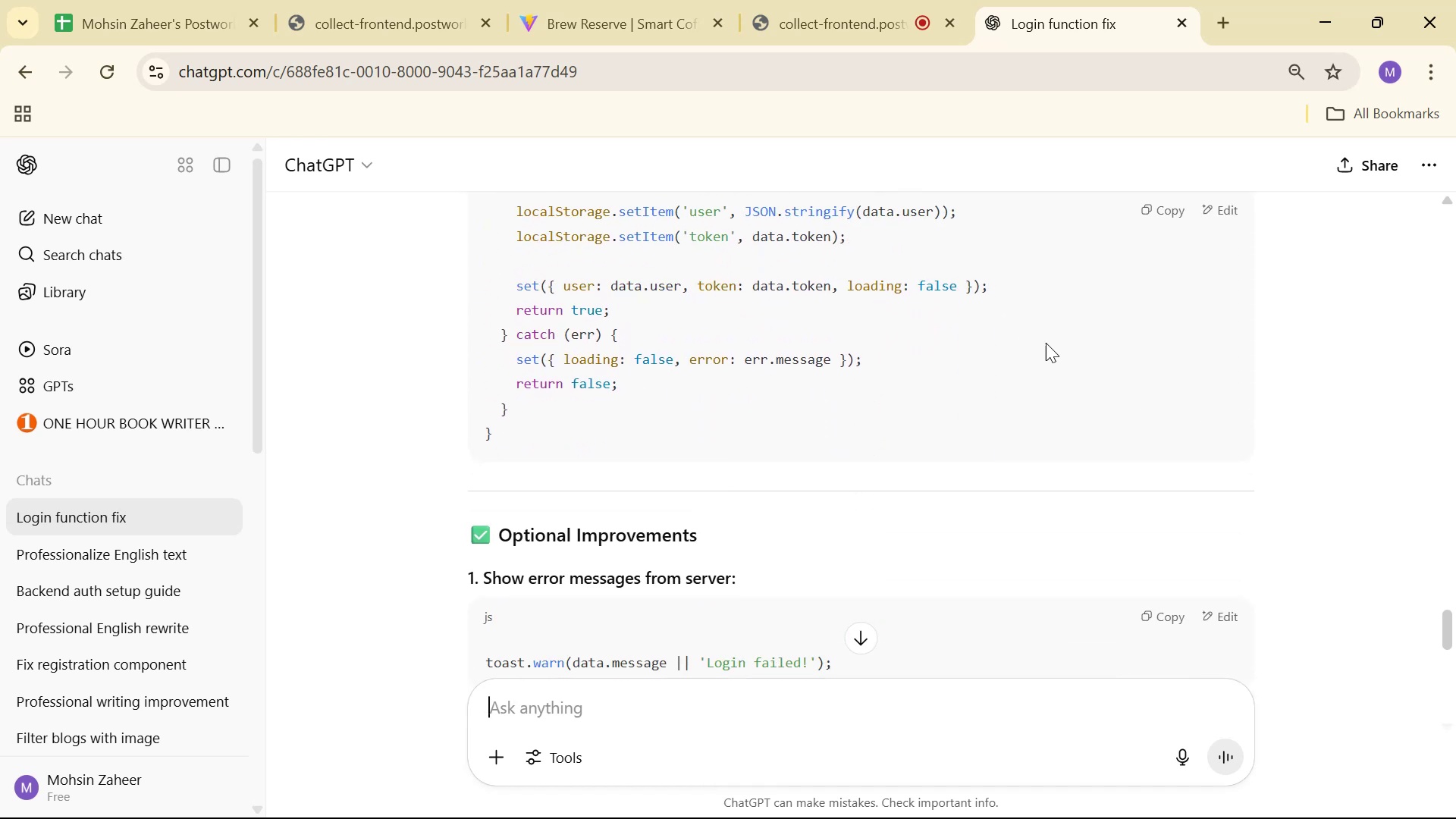 
scroll: coordinate [1146, 285], scroll_direction: up, amount: 4.0
 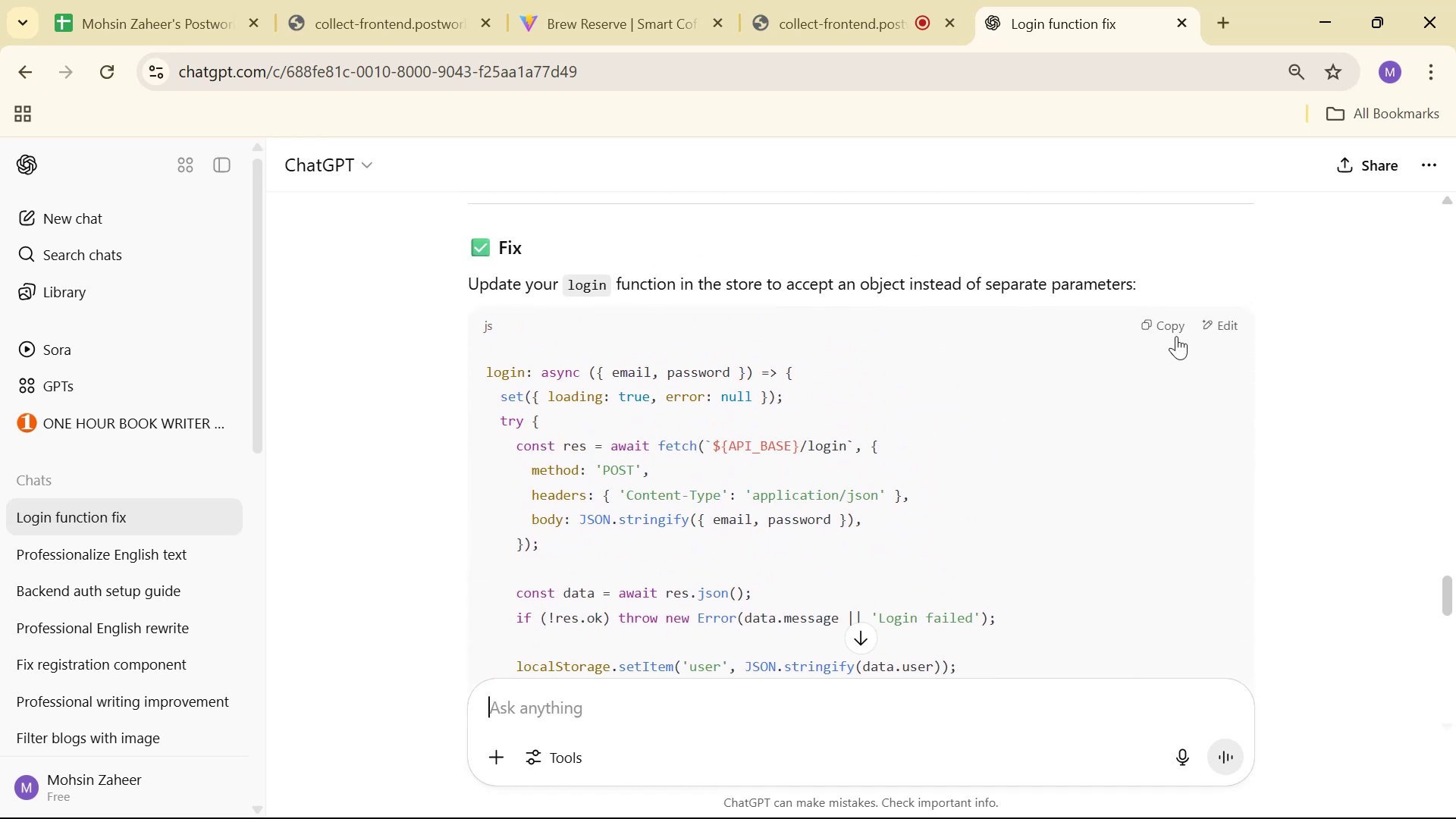 
left_click([1171, 323])
 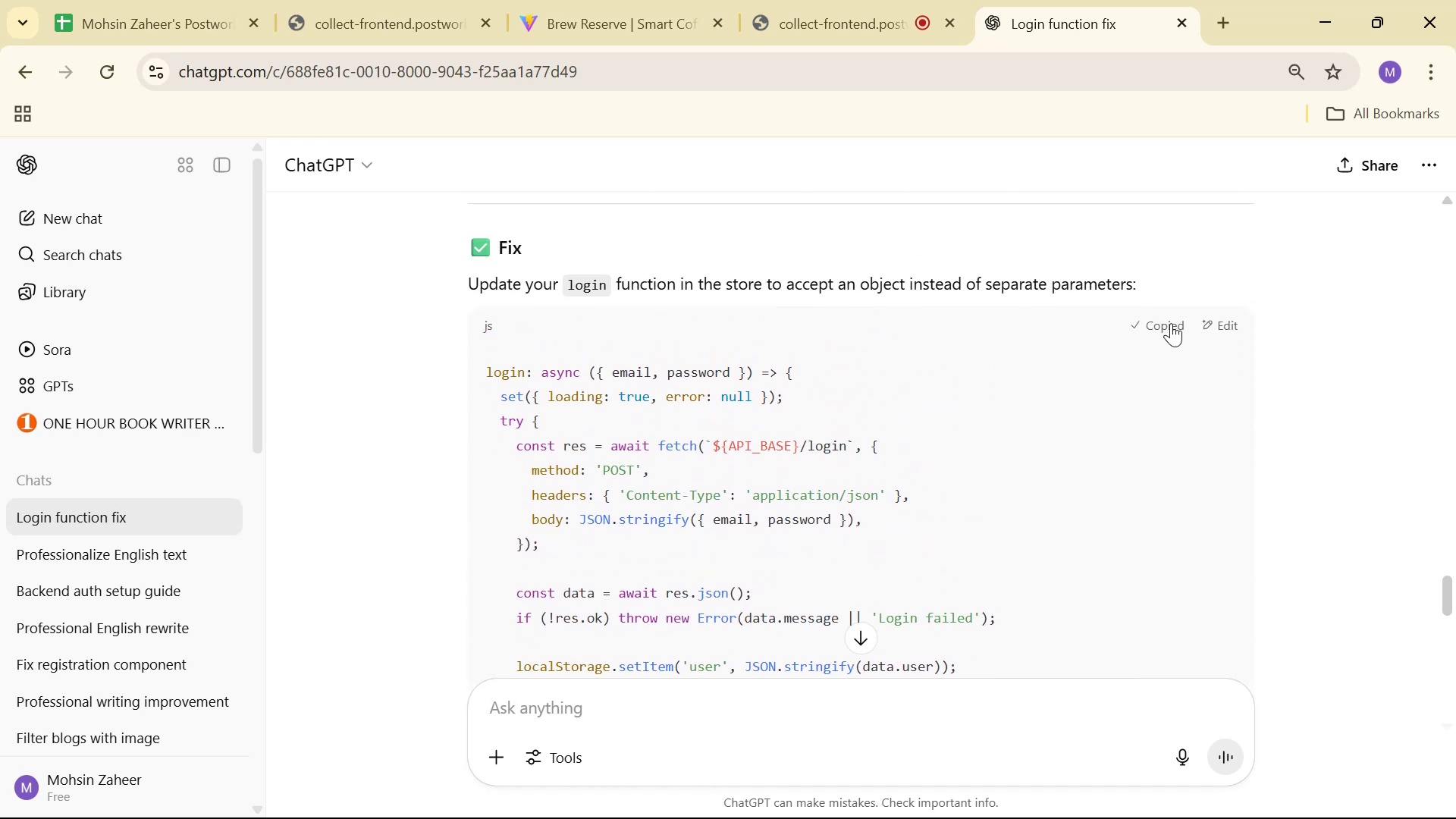 
key(Alt+AltLeft)
 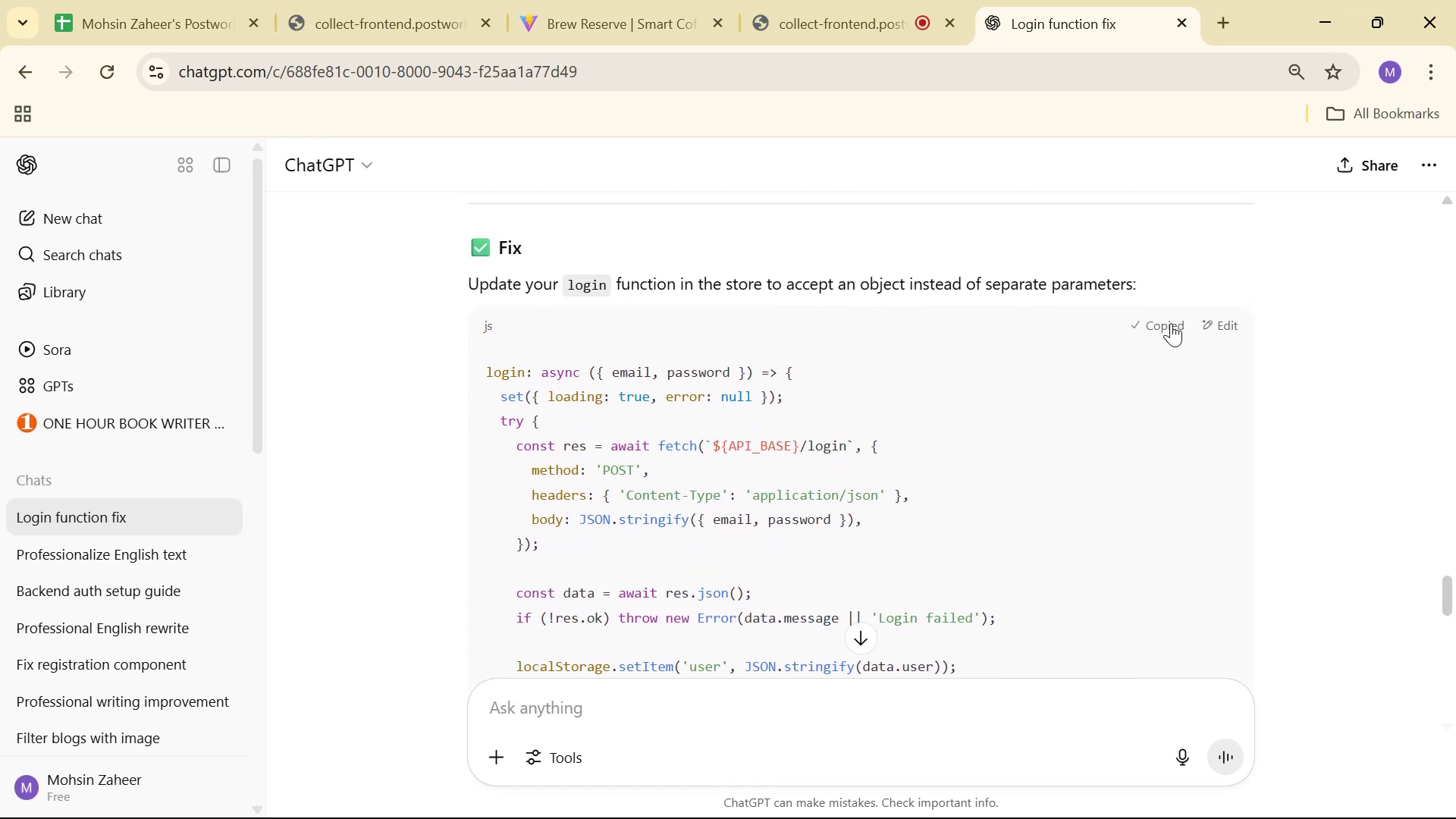 
key(Alt+Tab)
 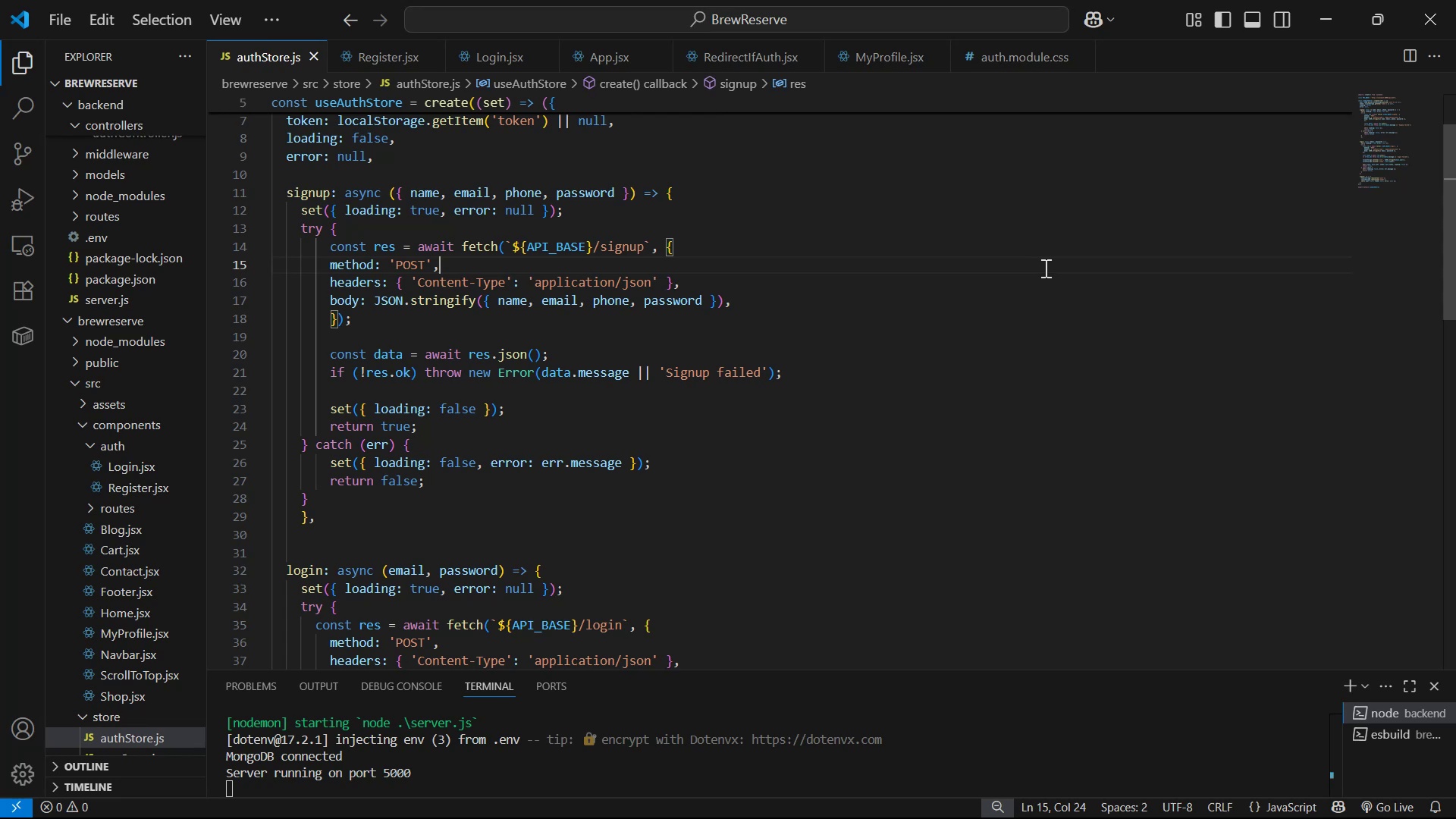 
scroll: coordinate [660, 408], scroll_direction: down, amount: 8.0
 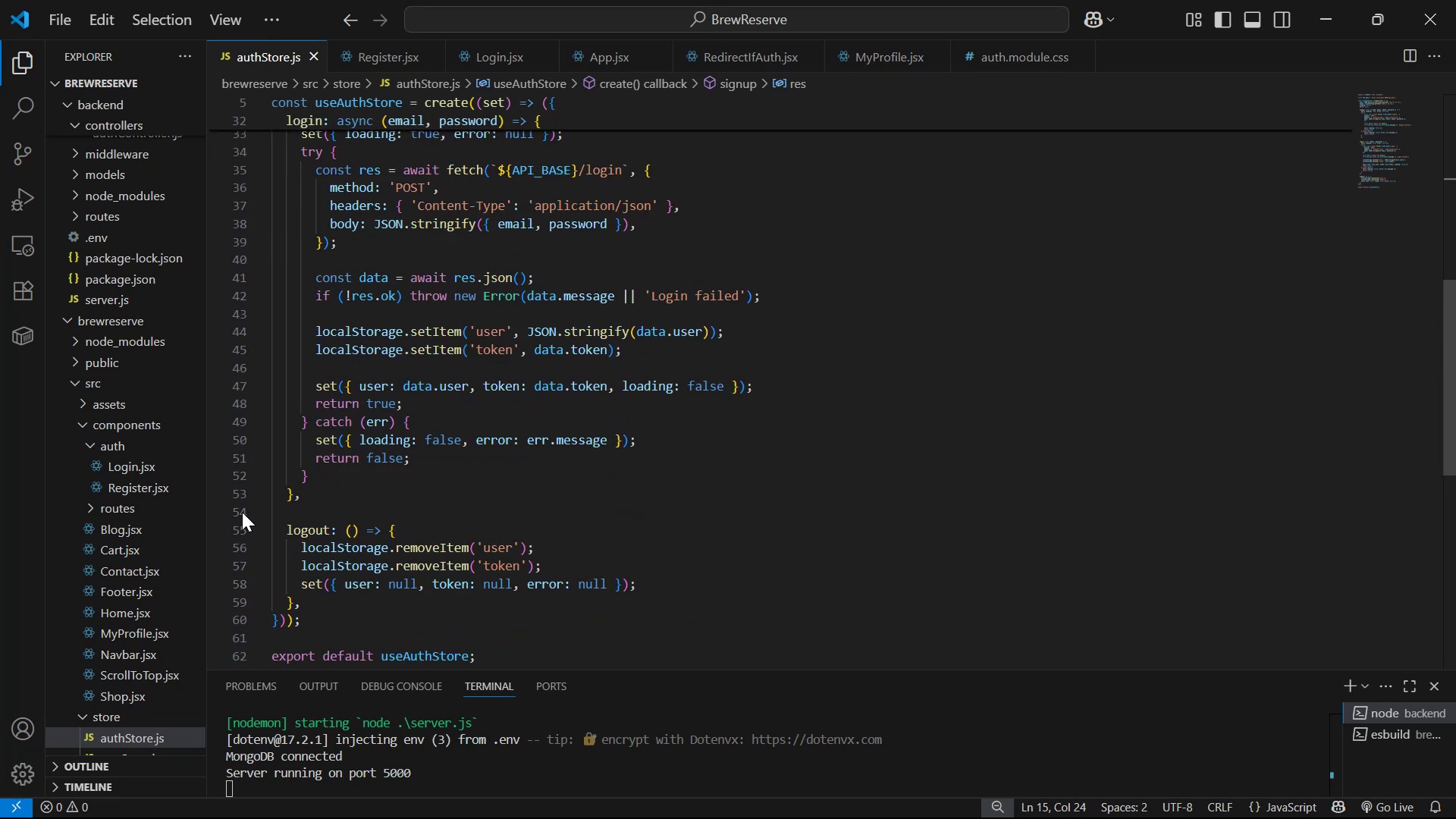 
scroll: coordinate [280, 491], scroll_direction: up, amount: 1.0
 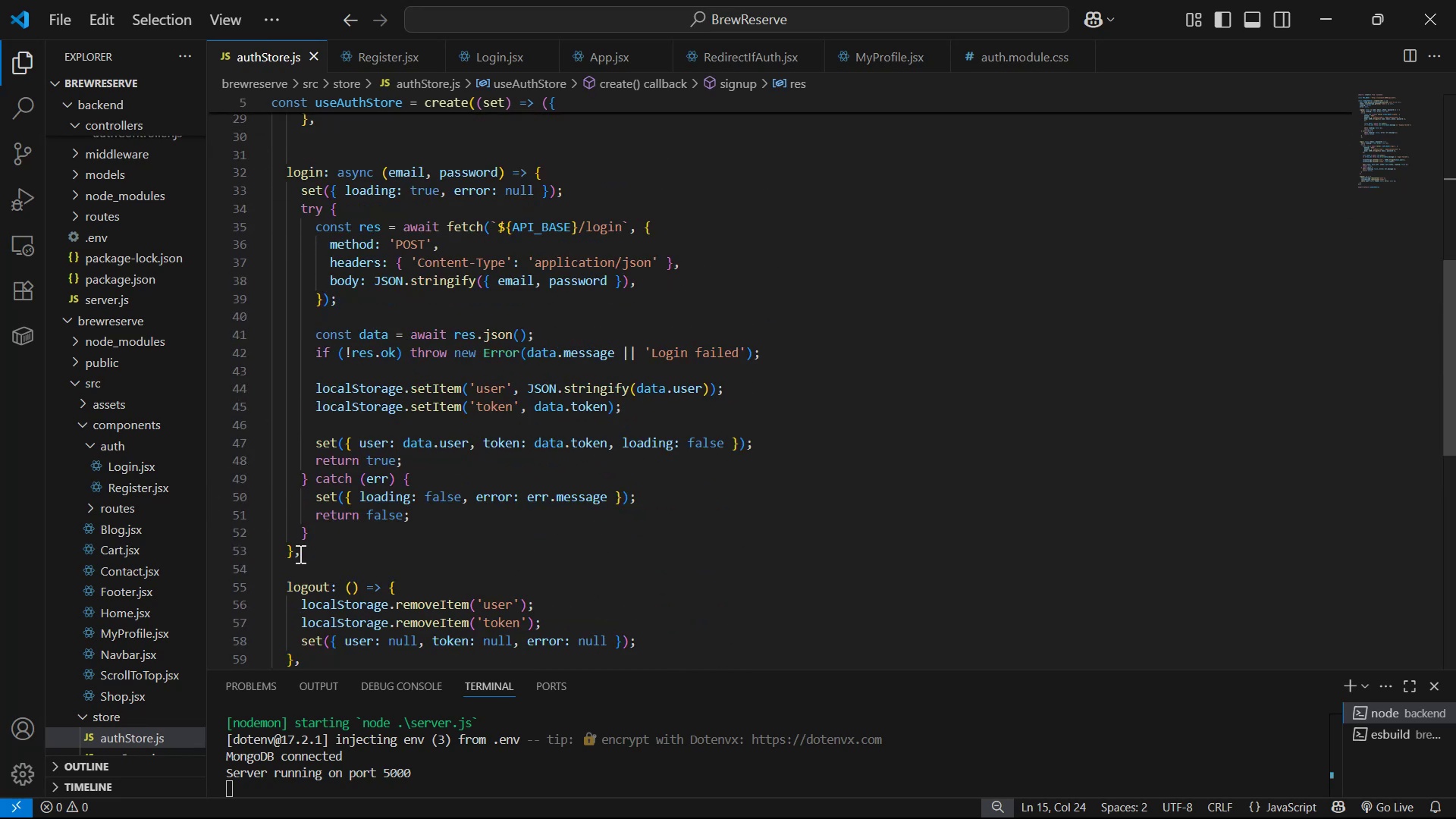 
left_click_drag(start_coordinate=[307, 554], to_coordinate=[279, 170])
 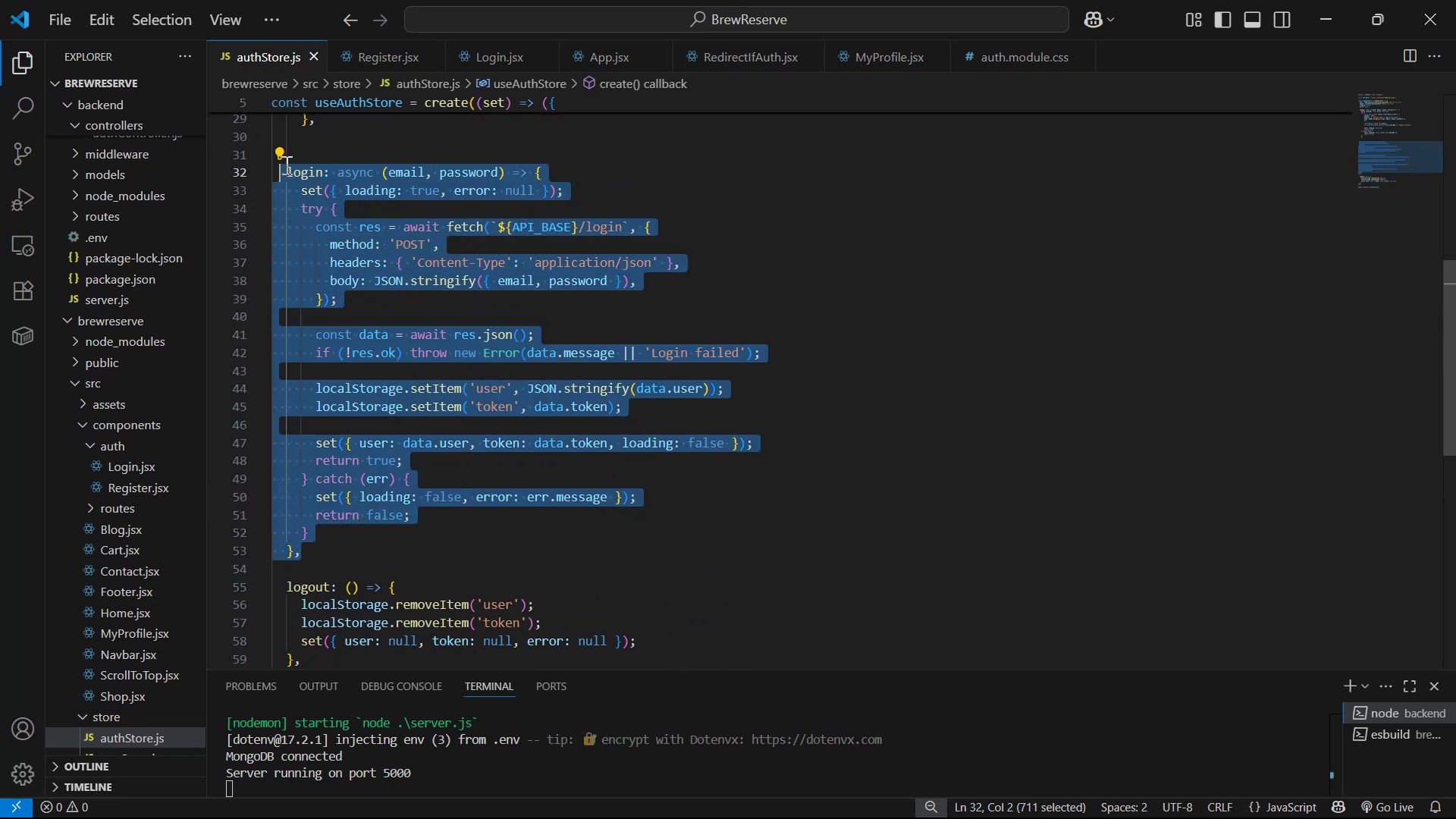 
key(Control+V)
 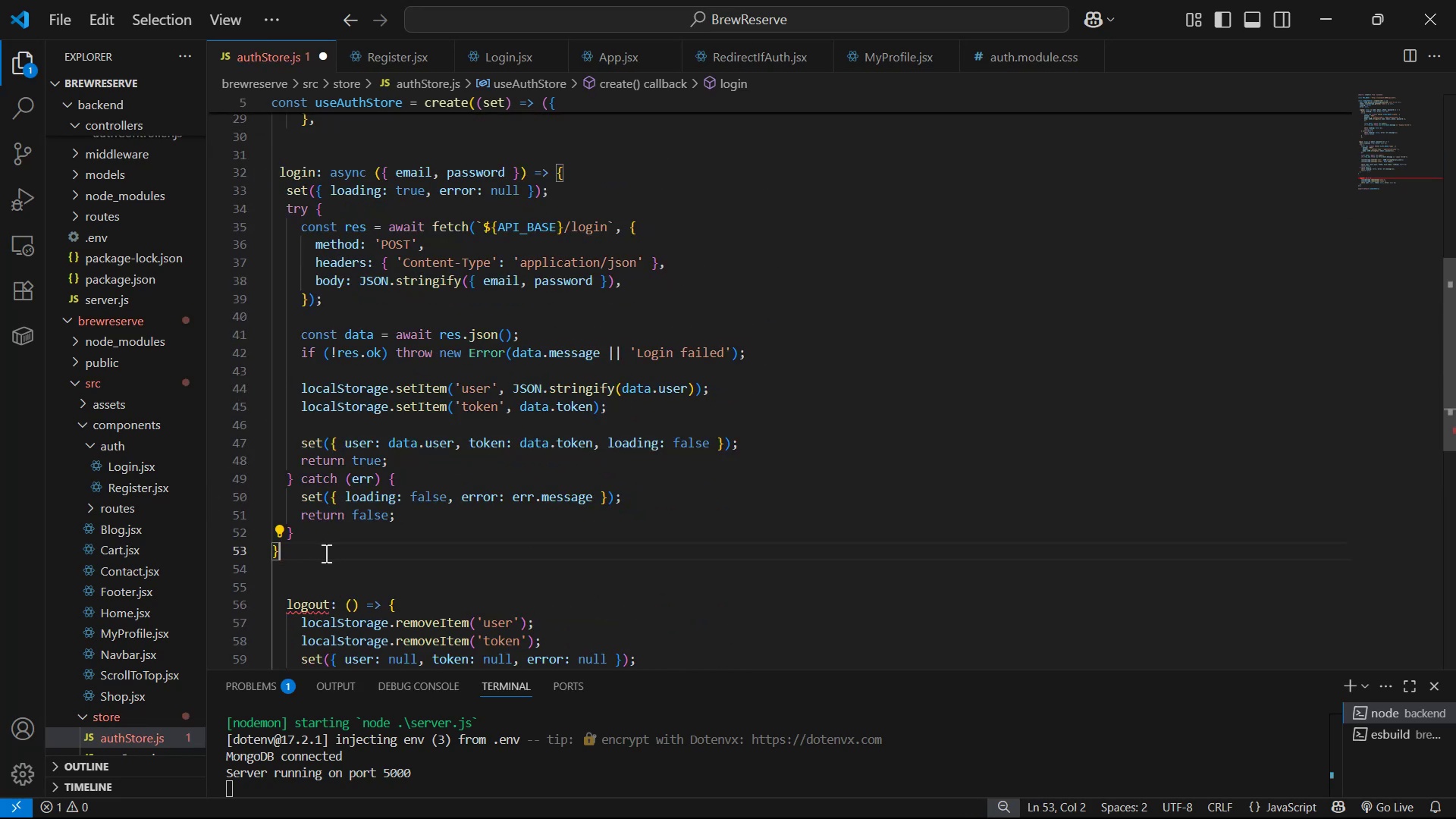 
key(Comma)
 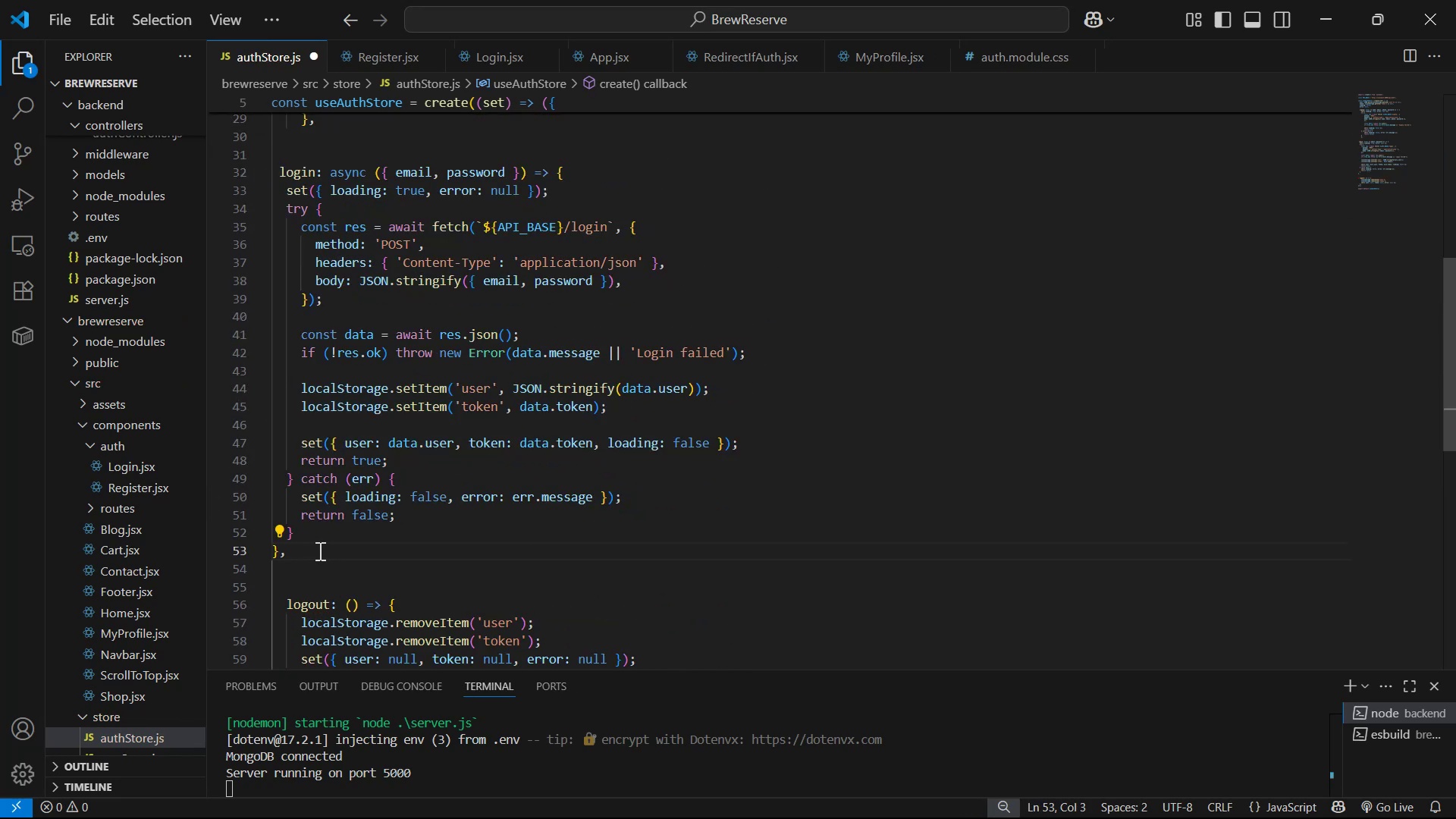 
left_click_drag(start_coordinate=[322, 544], to_coordinate=[271, 178])
 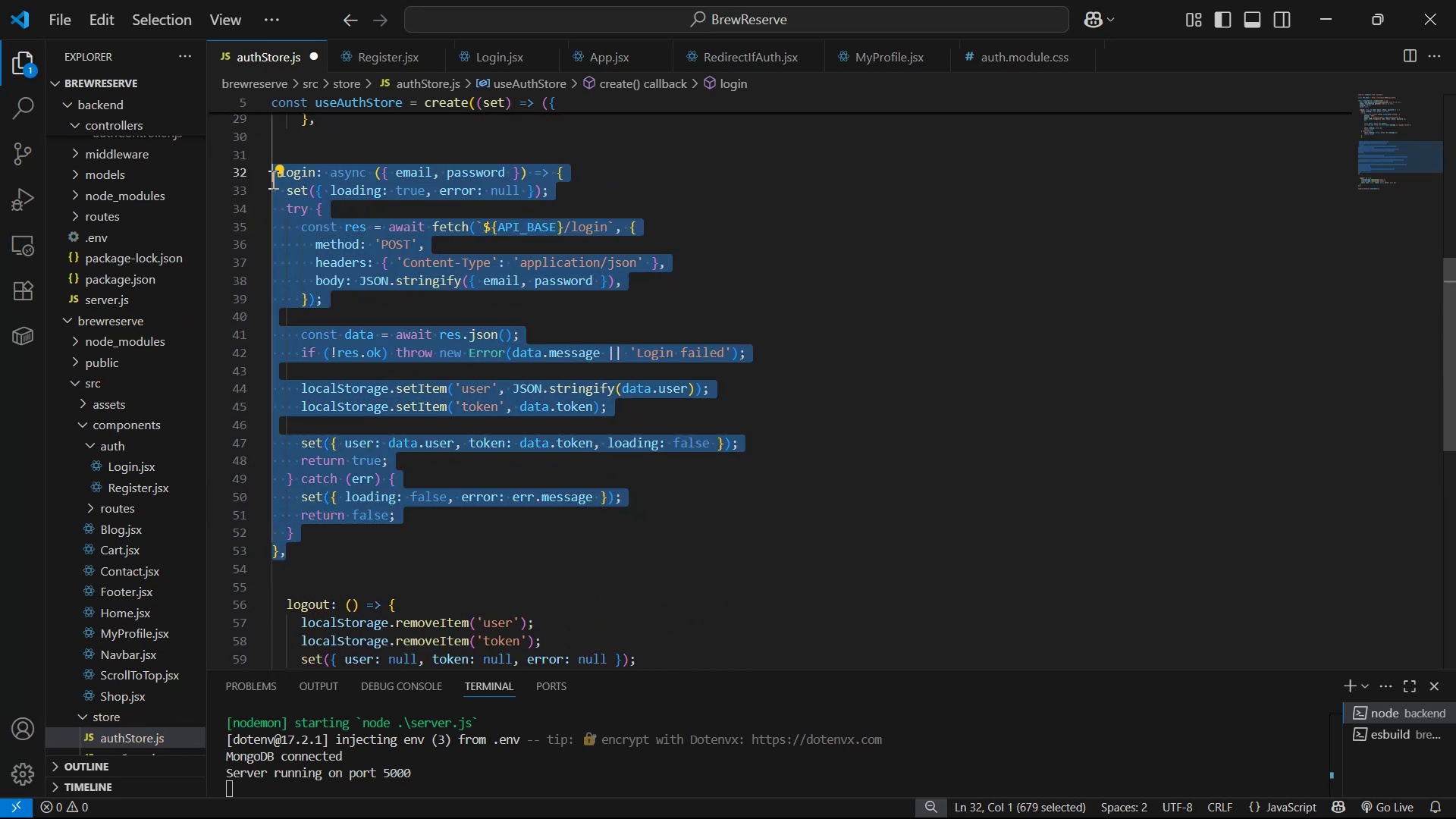 
key(Tab)
 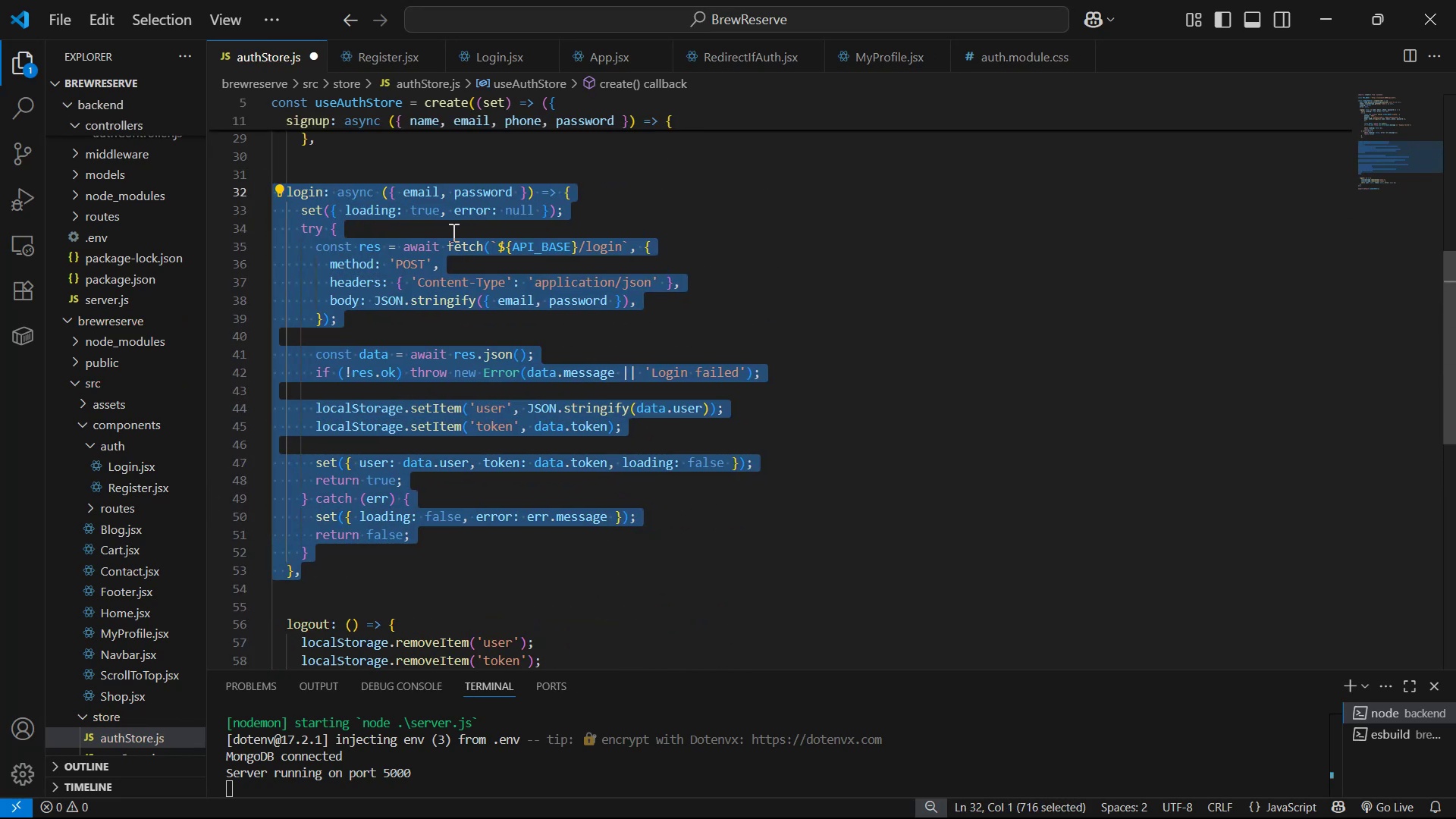 
key(Tab)
 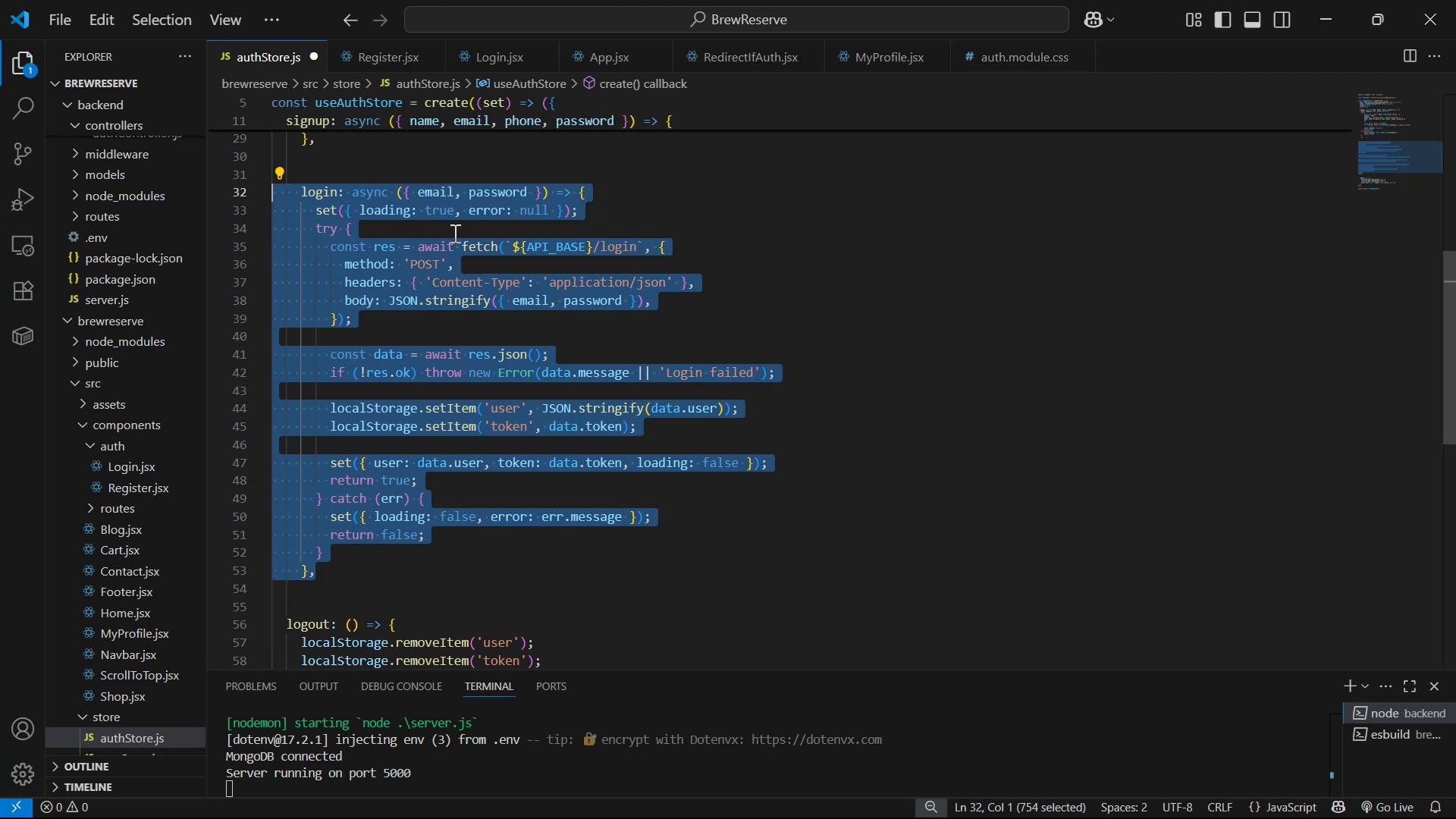 
key(Control+S)
 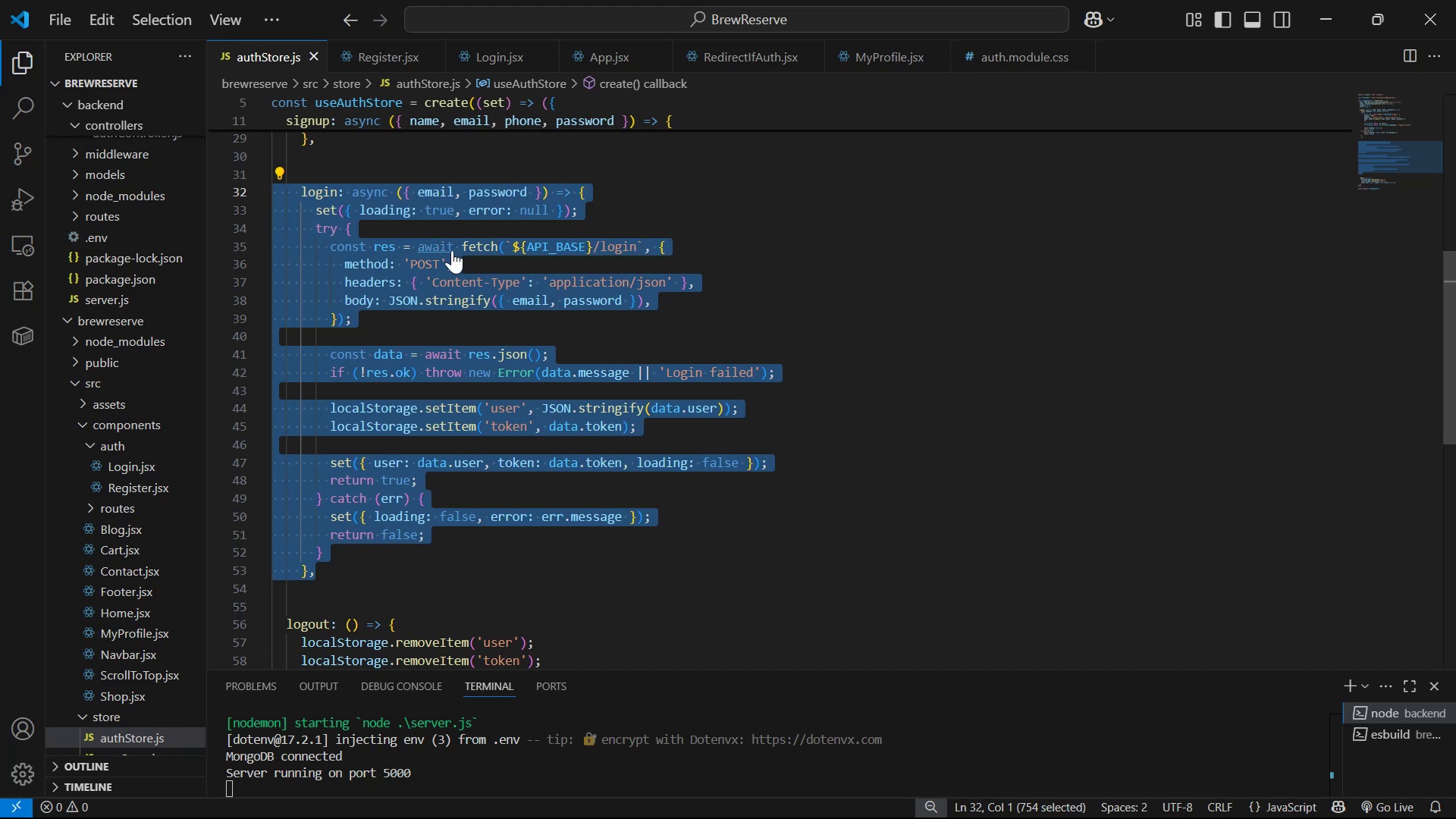 
key(Alt+AltLeft)
 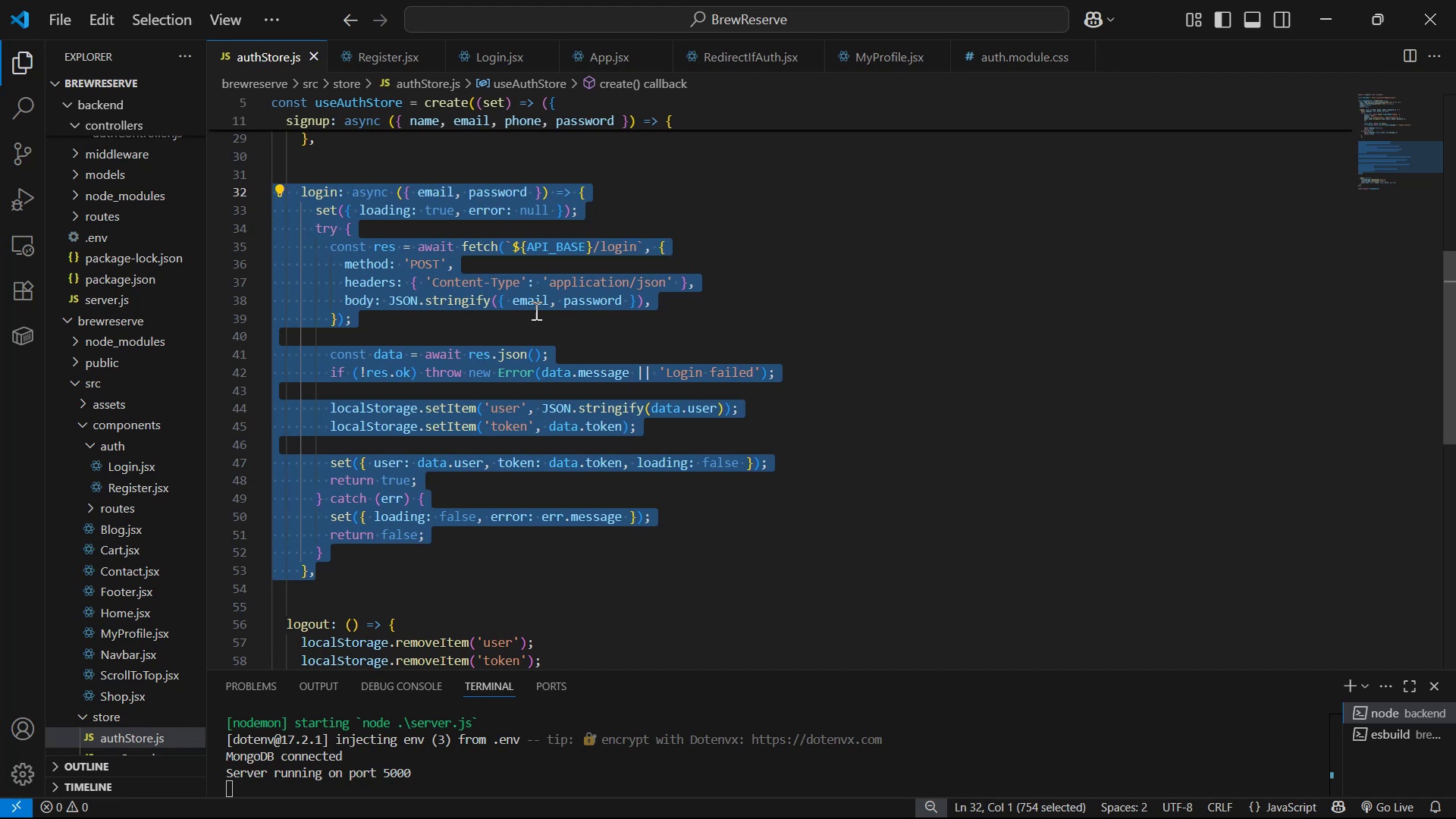 
key(Alt+Tab)
 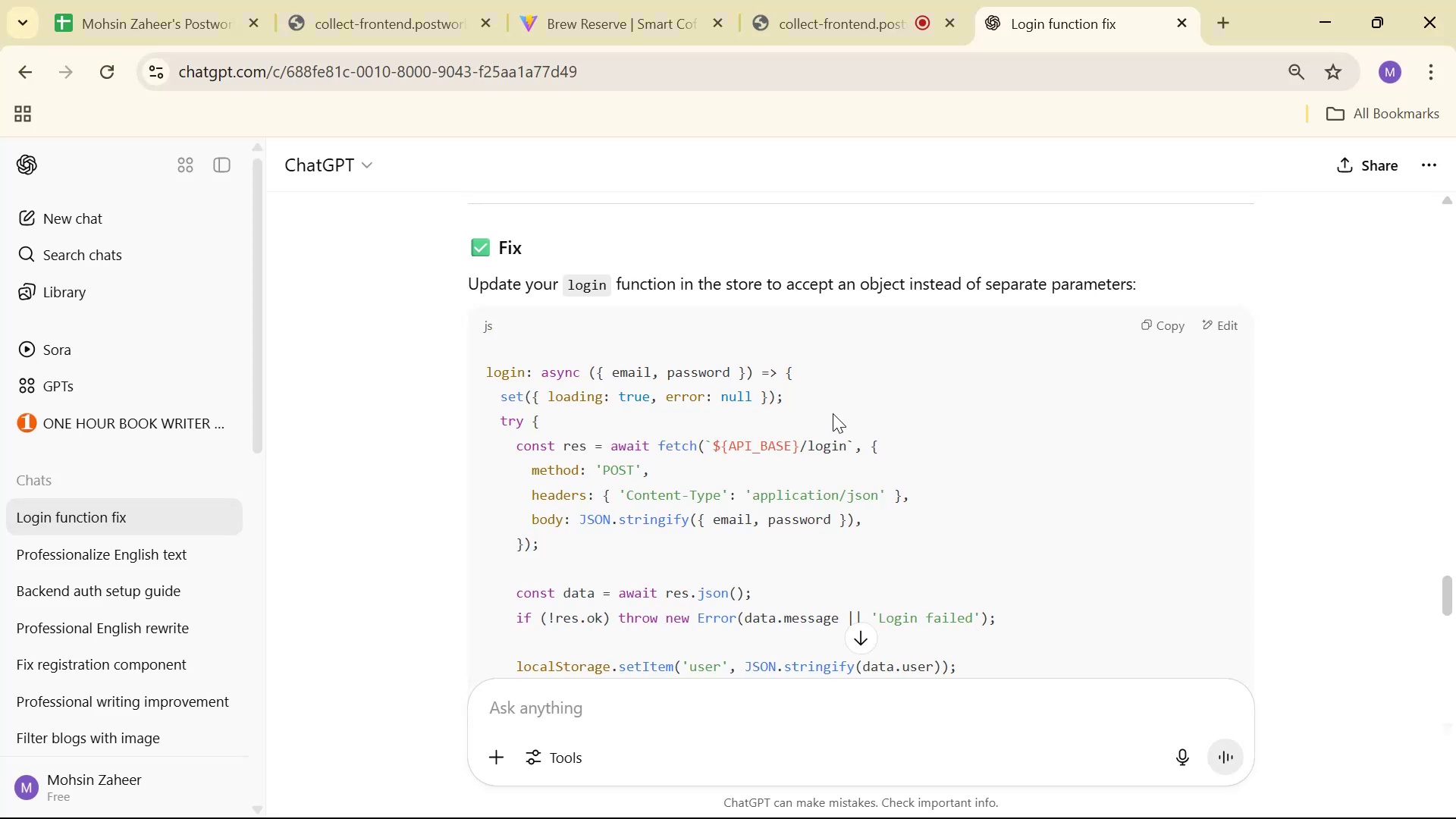 
scroll: coordinate [908, 420], scroll_direction: down, amount: 7.0
 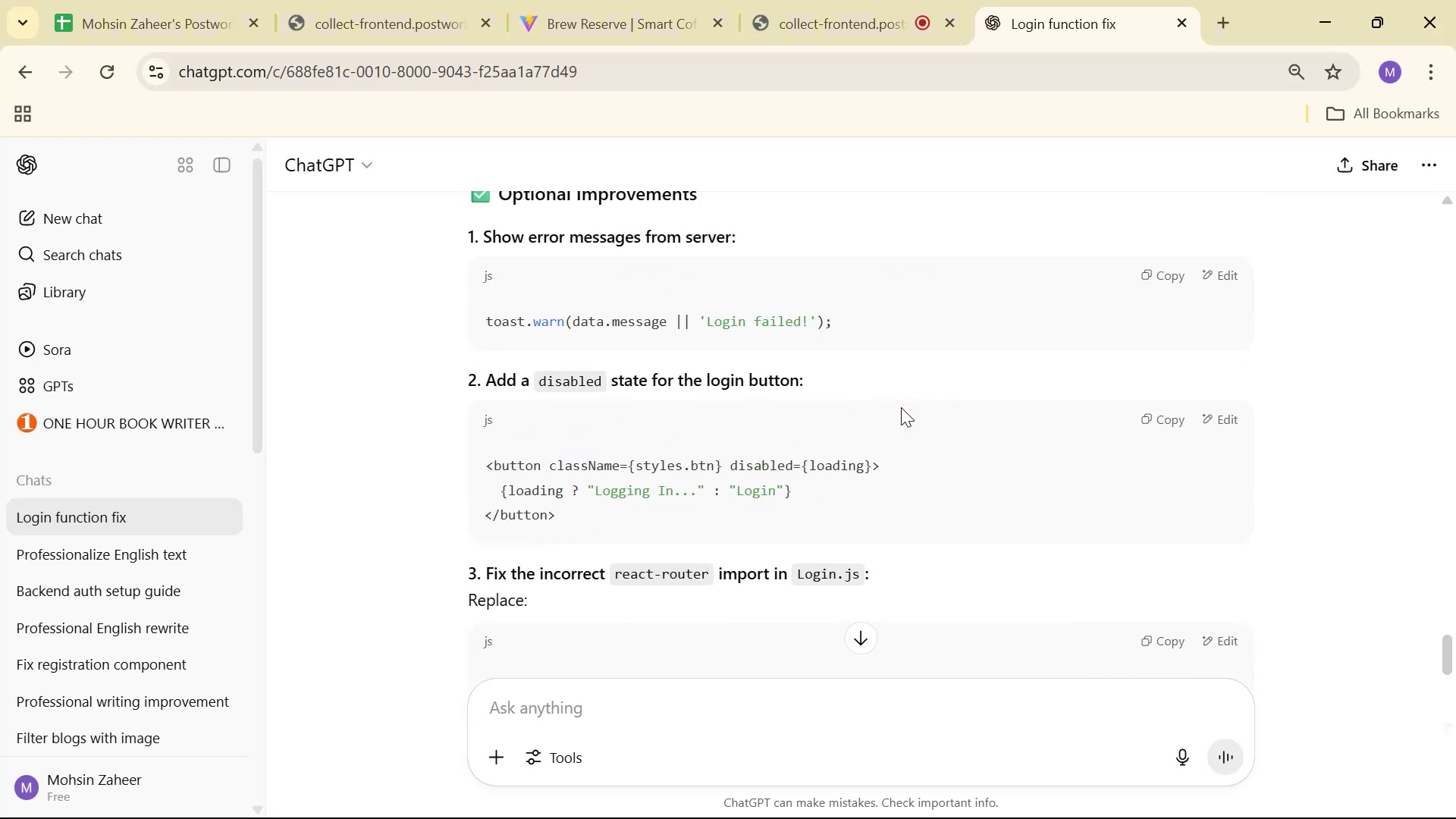 
wait(9.46)
 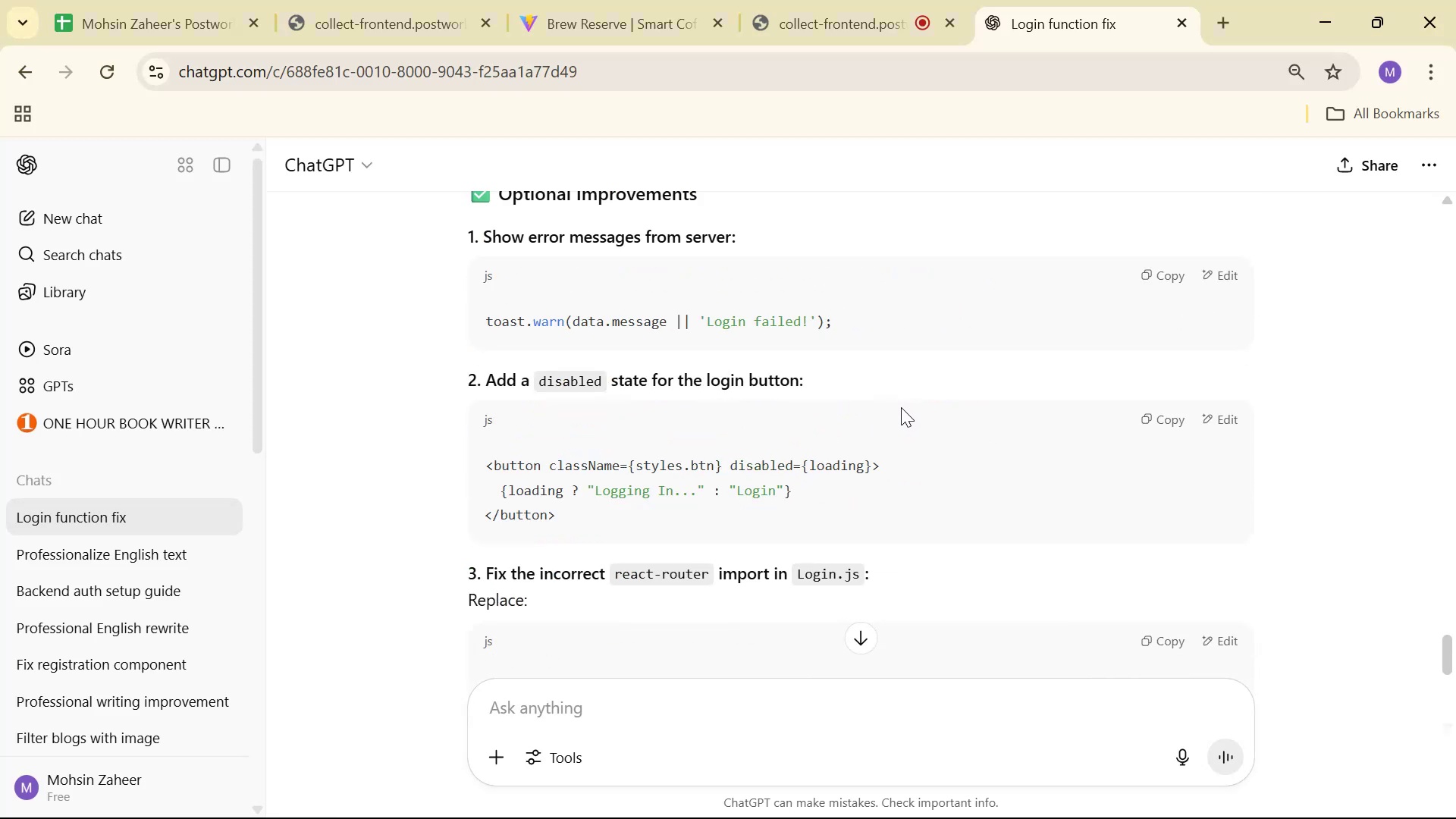 
key(Alt+AltLeft)
 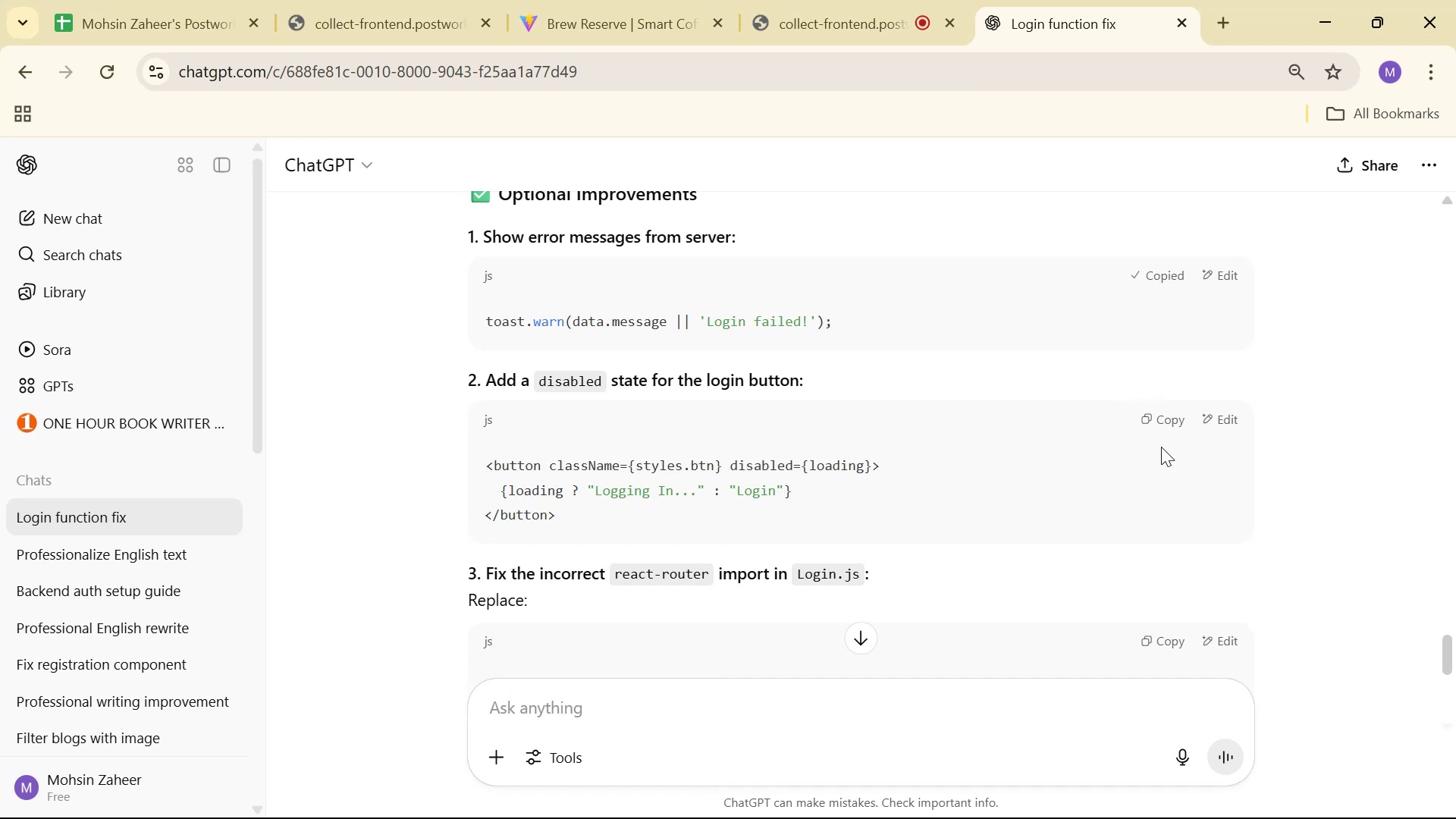 
key(Alt+Tab)
 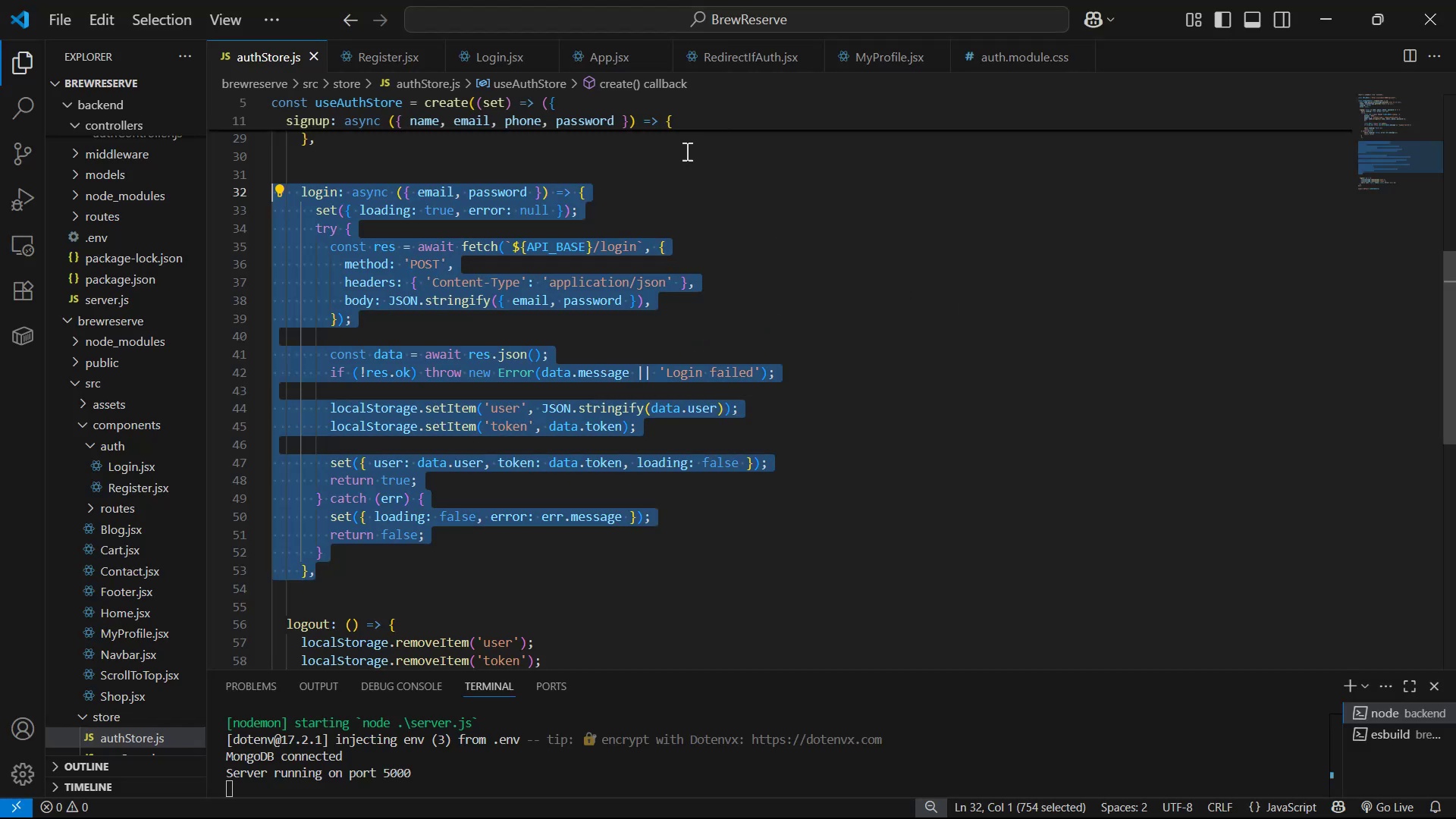 
scroll: coordinate [678, 161], scroll_direction: up, amount: 2.0
 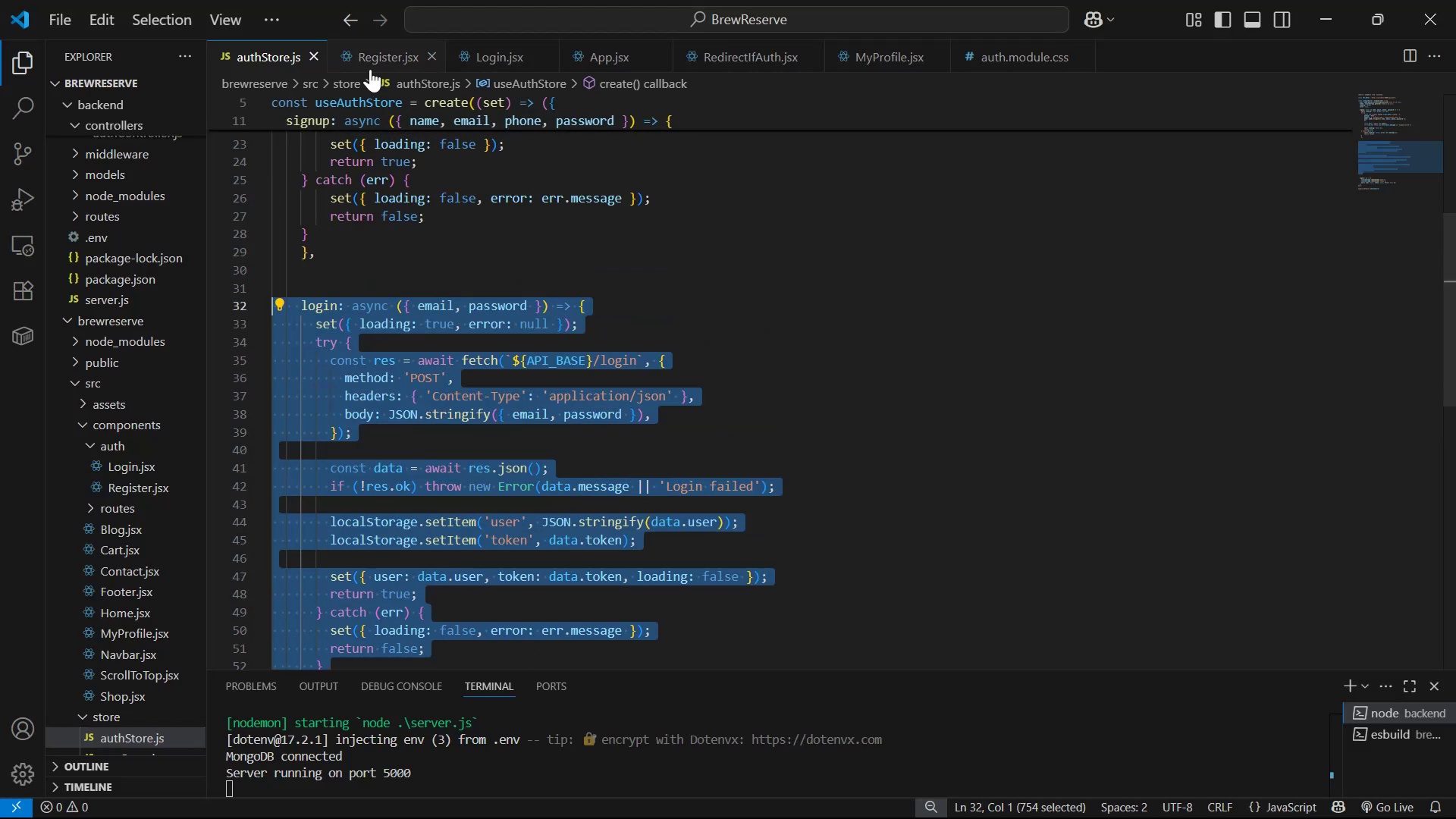 
left_click([482, 58])
 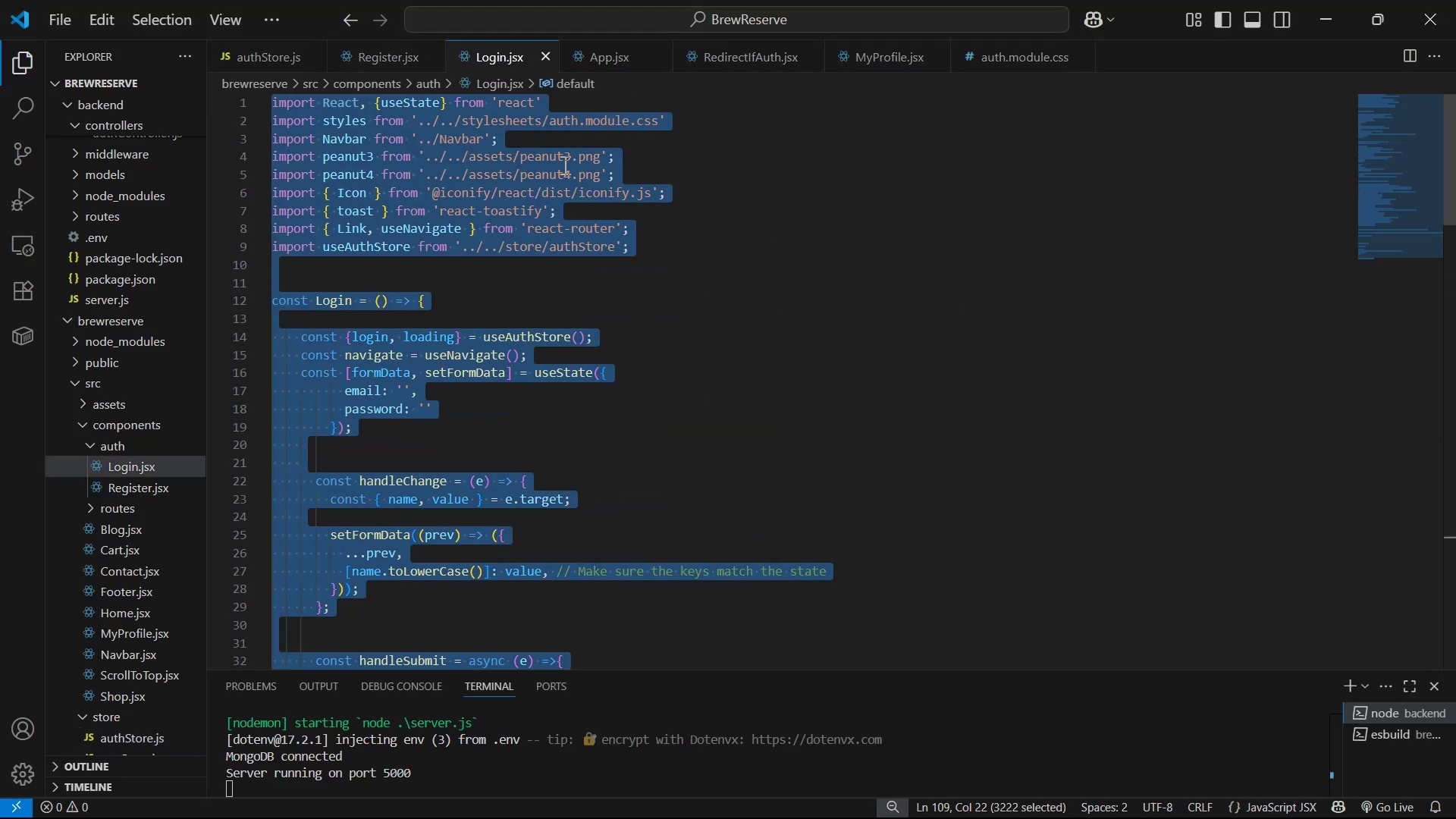 
scroll: coordinate [697, 302], scroll_direction: down, amount: 11.0
 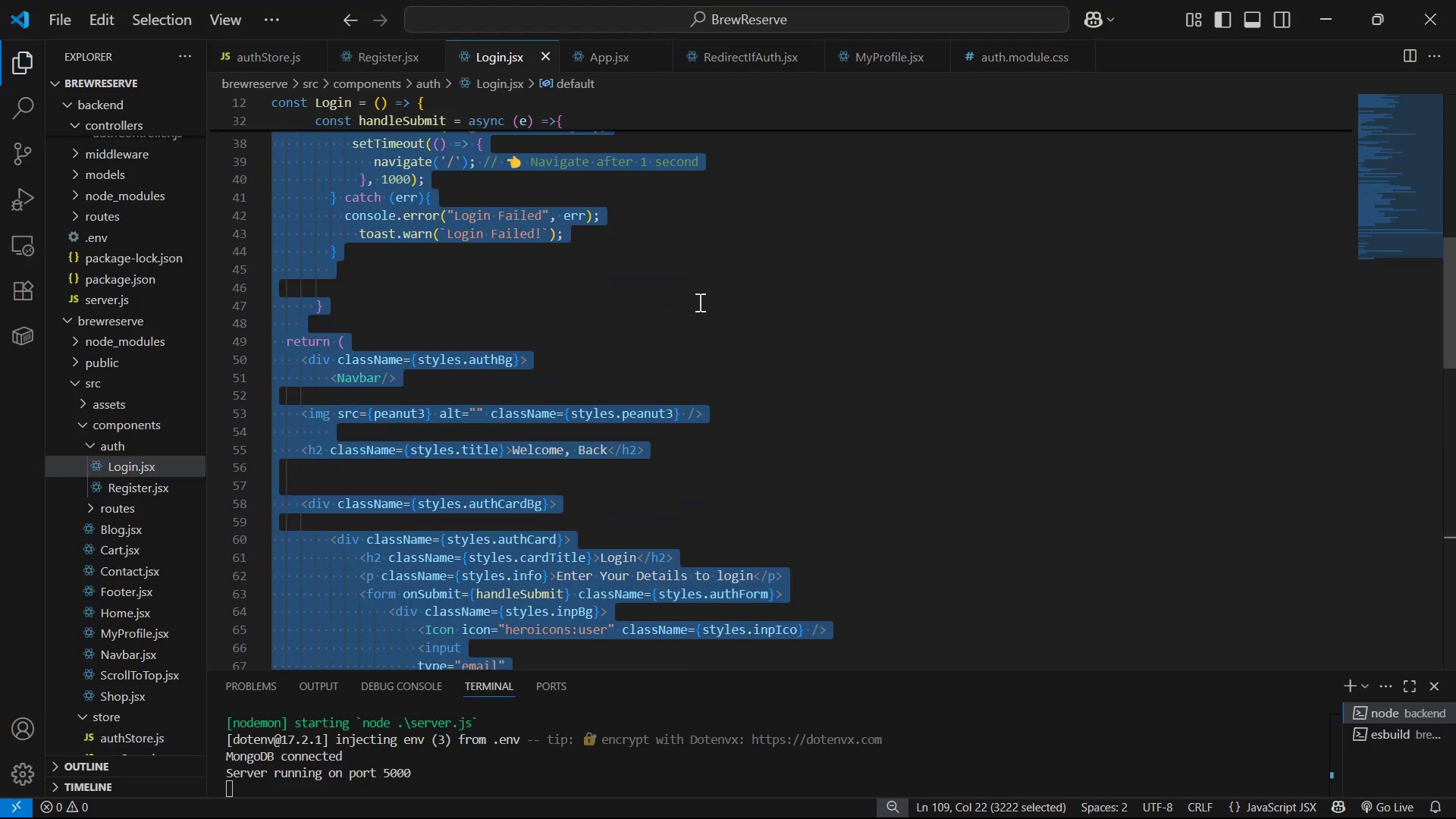 
scroll: coordinate [699, 301], scroll_direction: up, amount: 2.0
 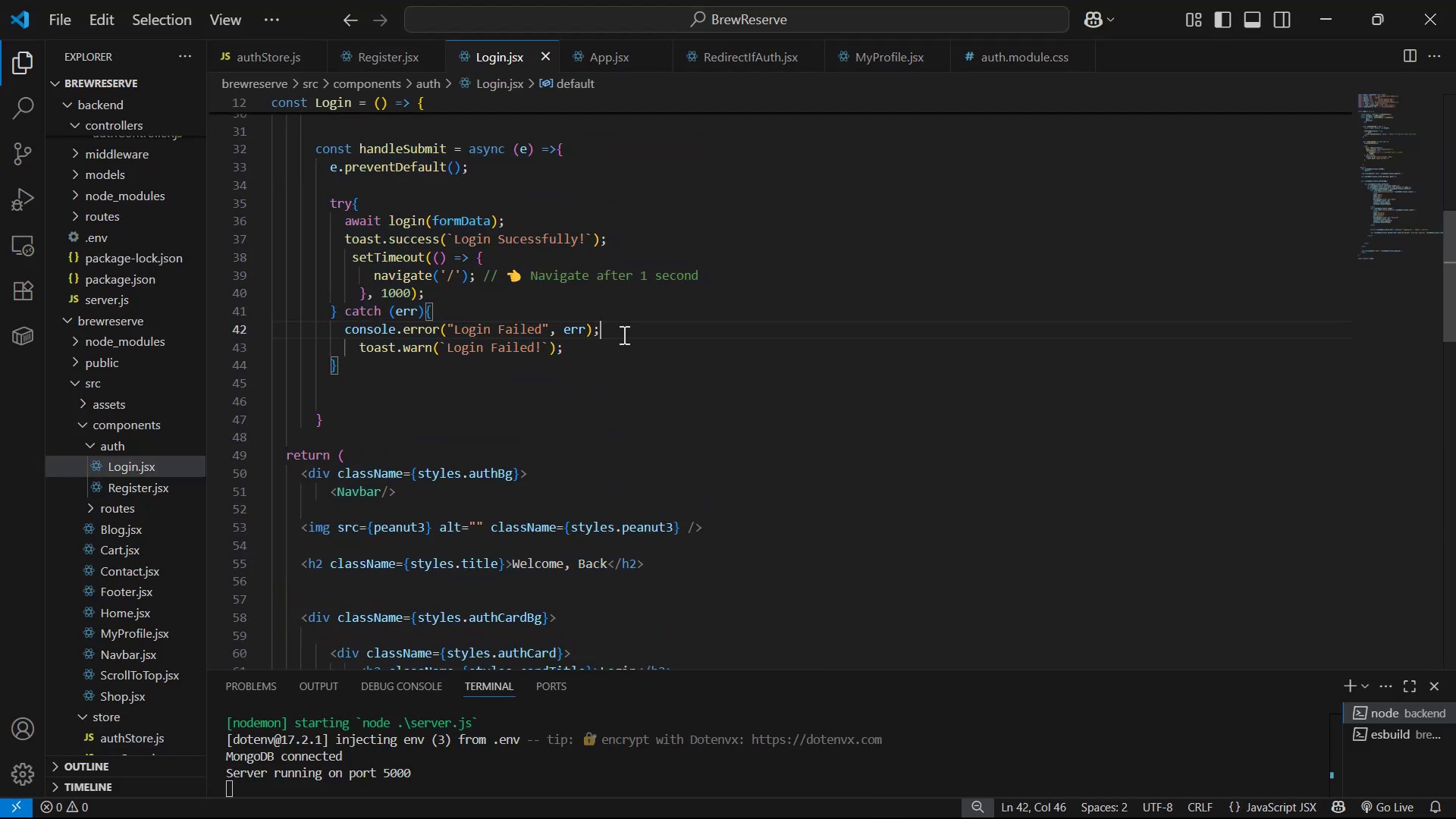 
left_click_drag(start_coordinate=[613, 350], to_coordinate=[354, 353])
 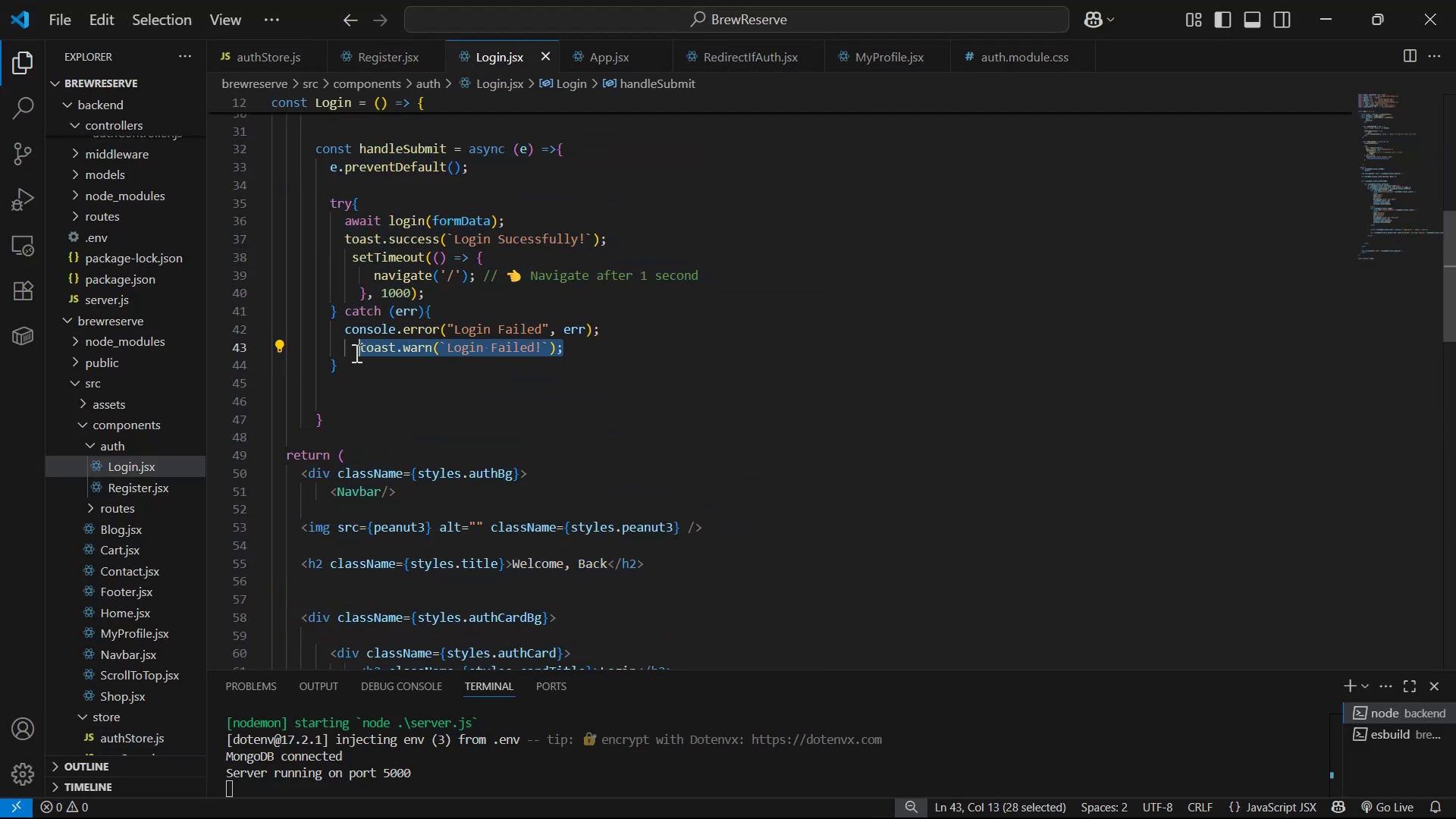 
key(Control+V)
 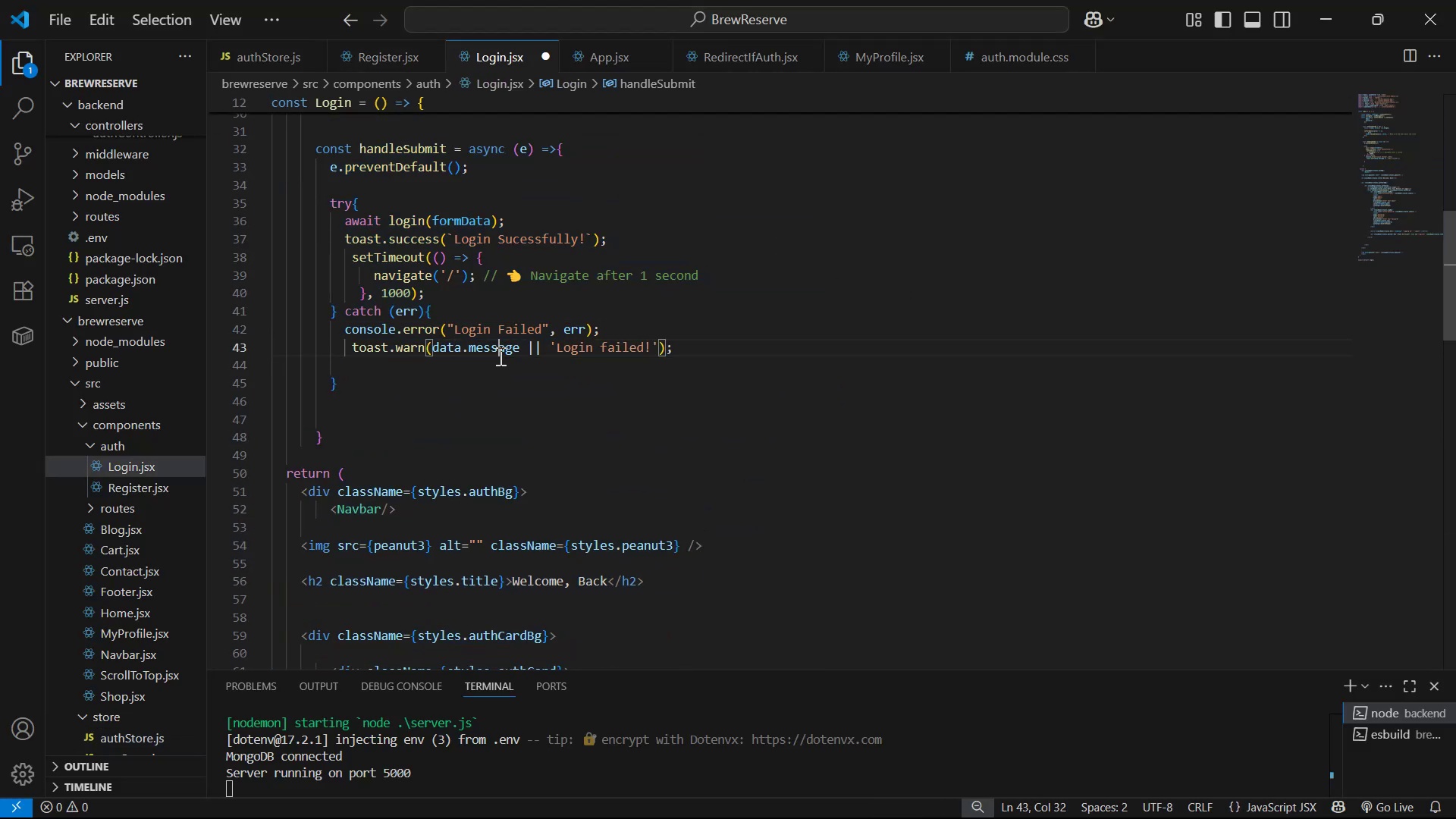 
double_click([510, 345])
 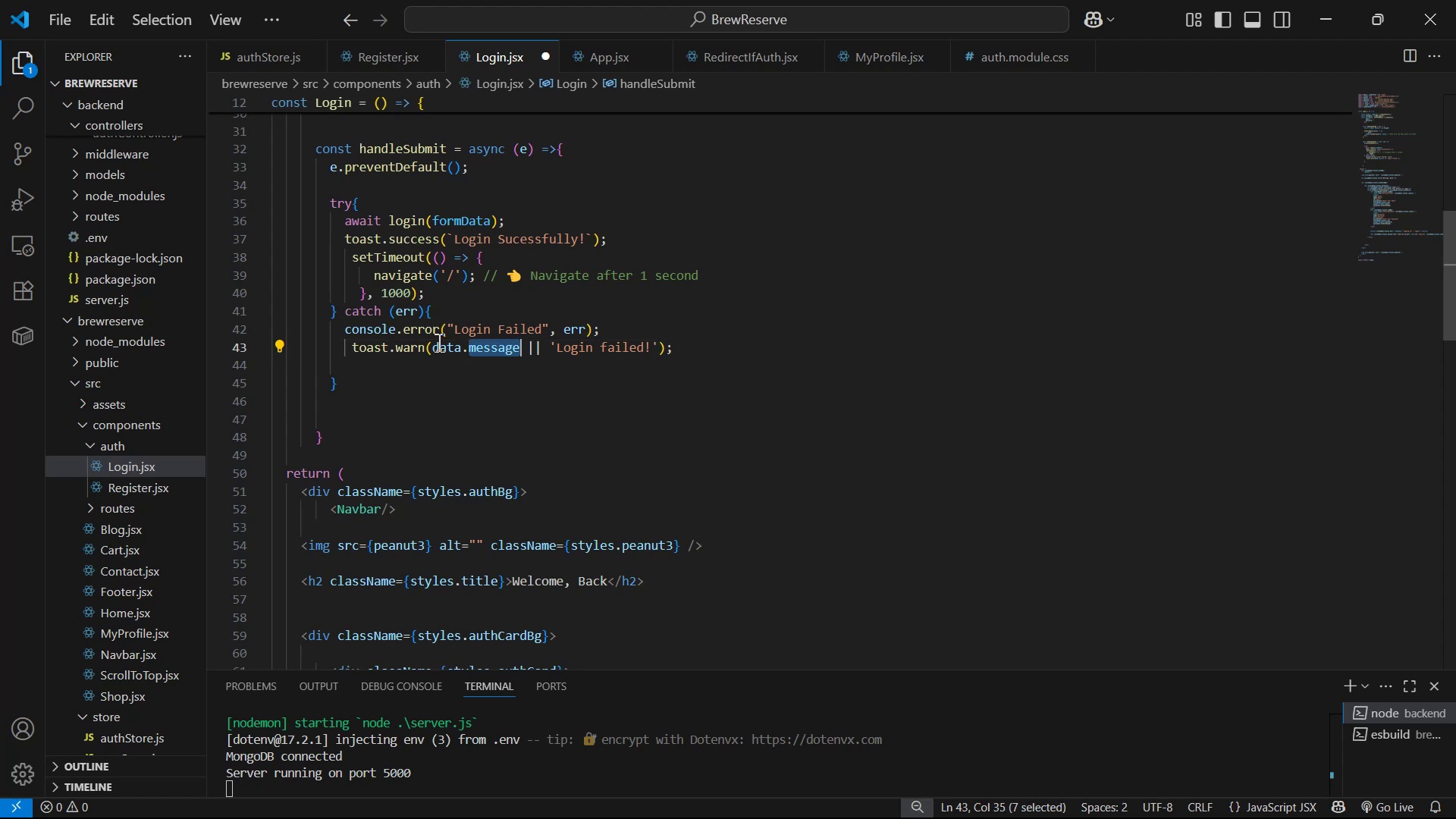 
left_click([450, 344])
 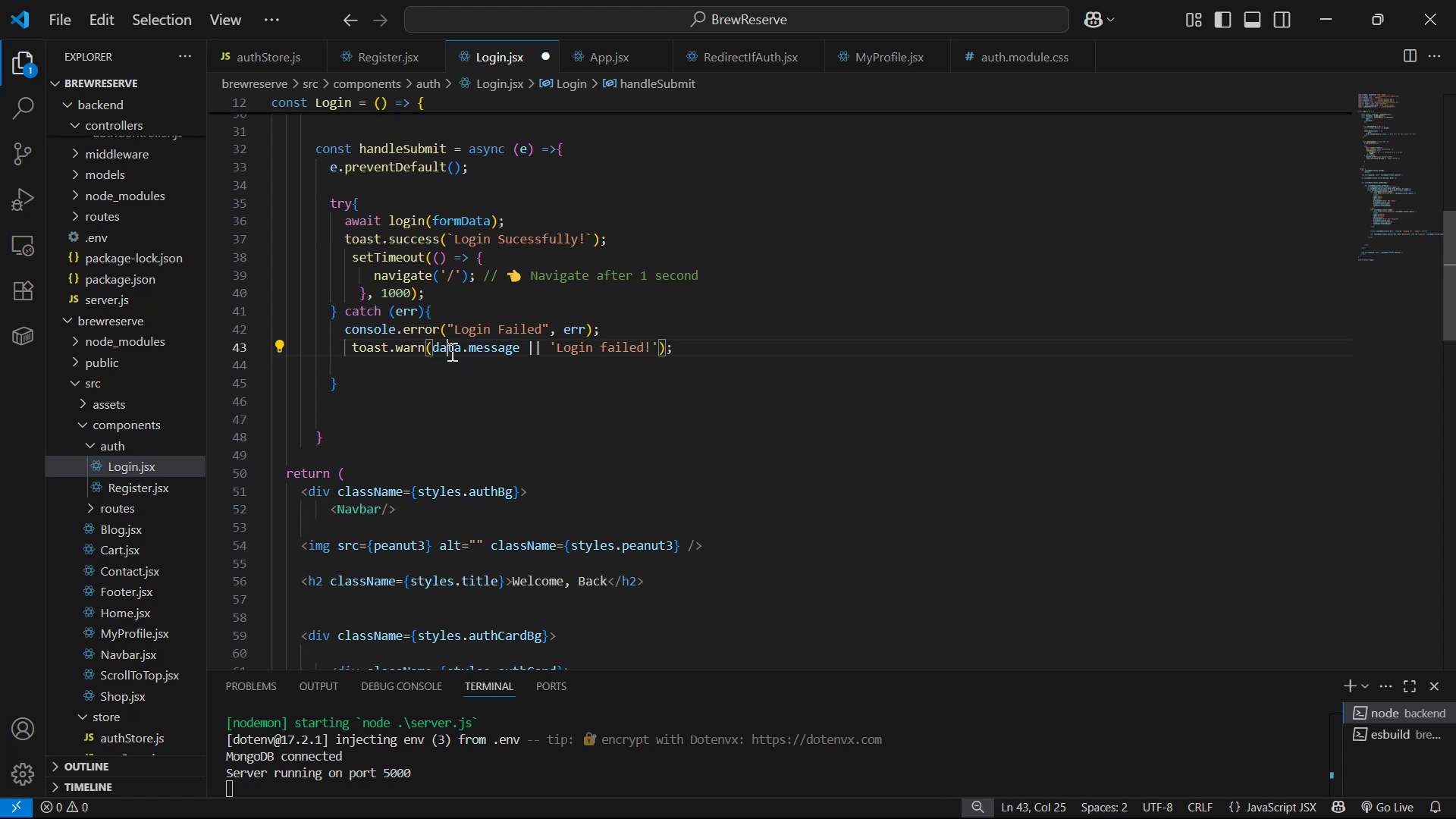 
key(Alt+AltLeft)
 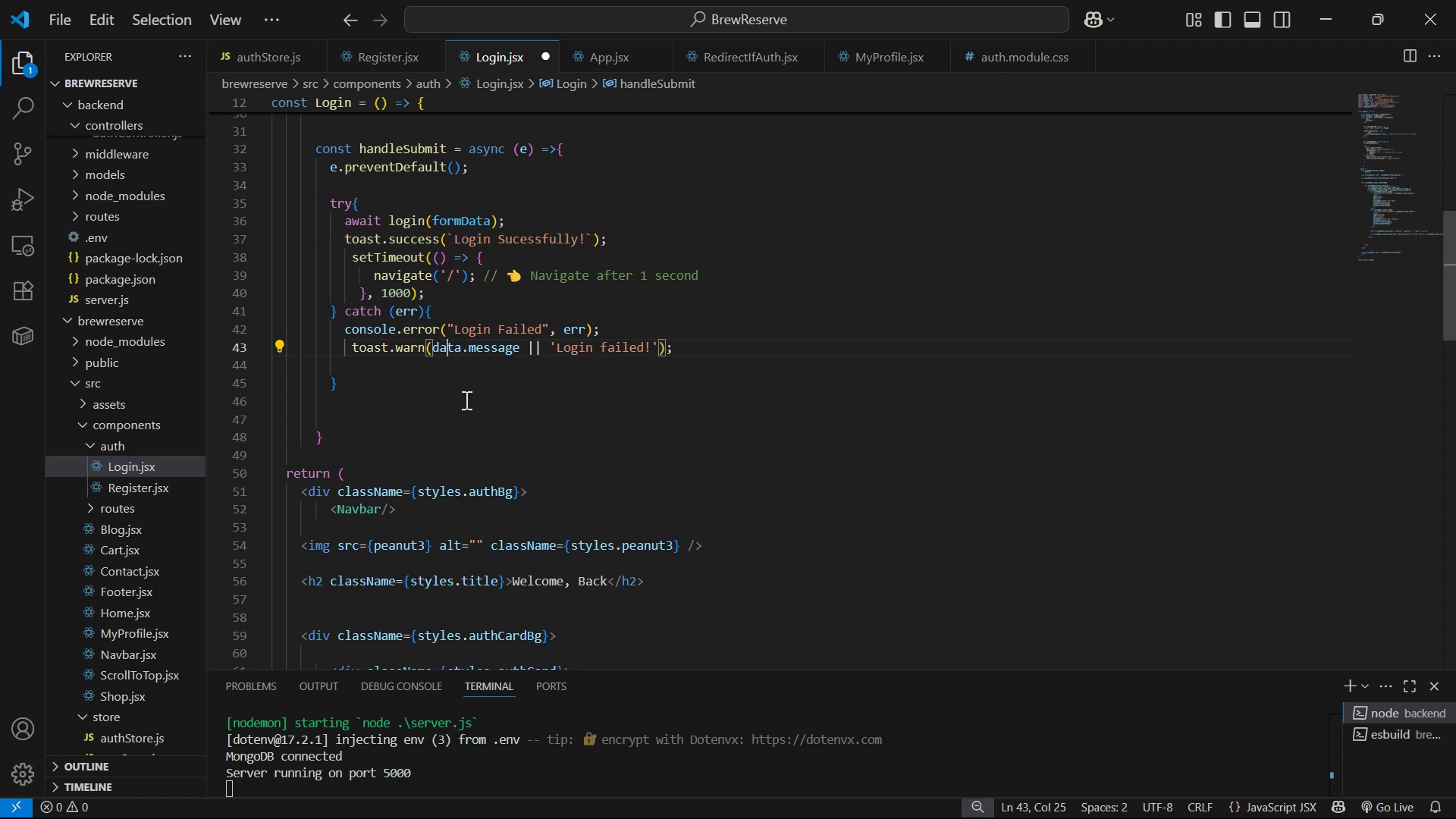 
key(Alt+Tab)
 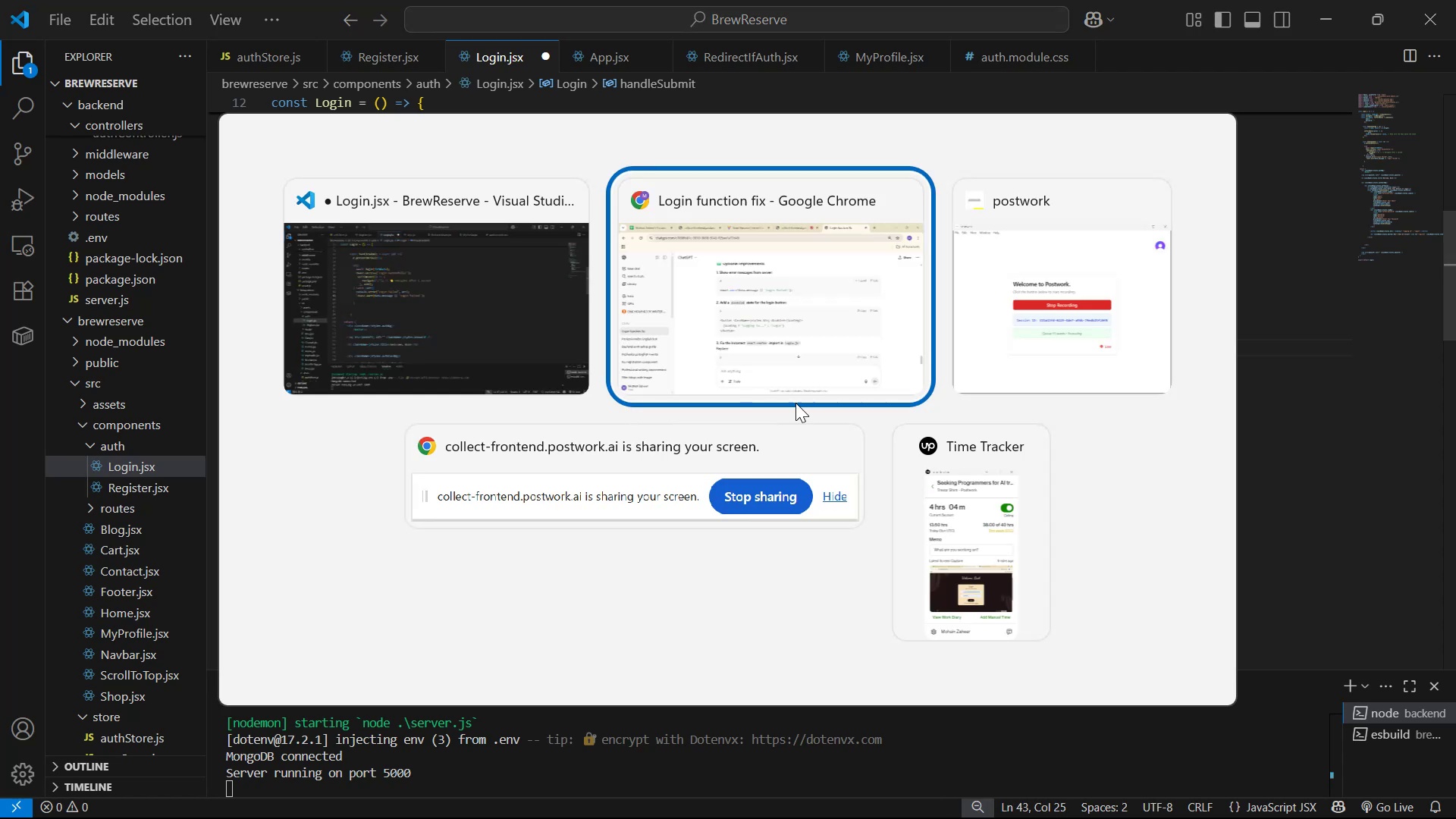 
left_click([787, 351])
 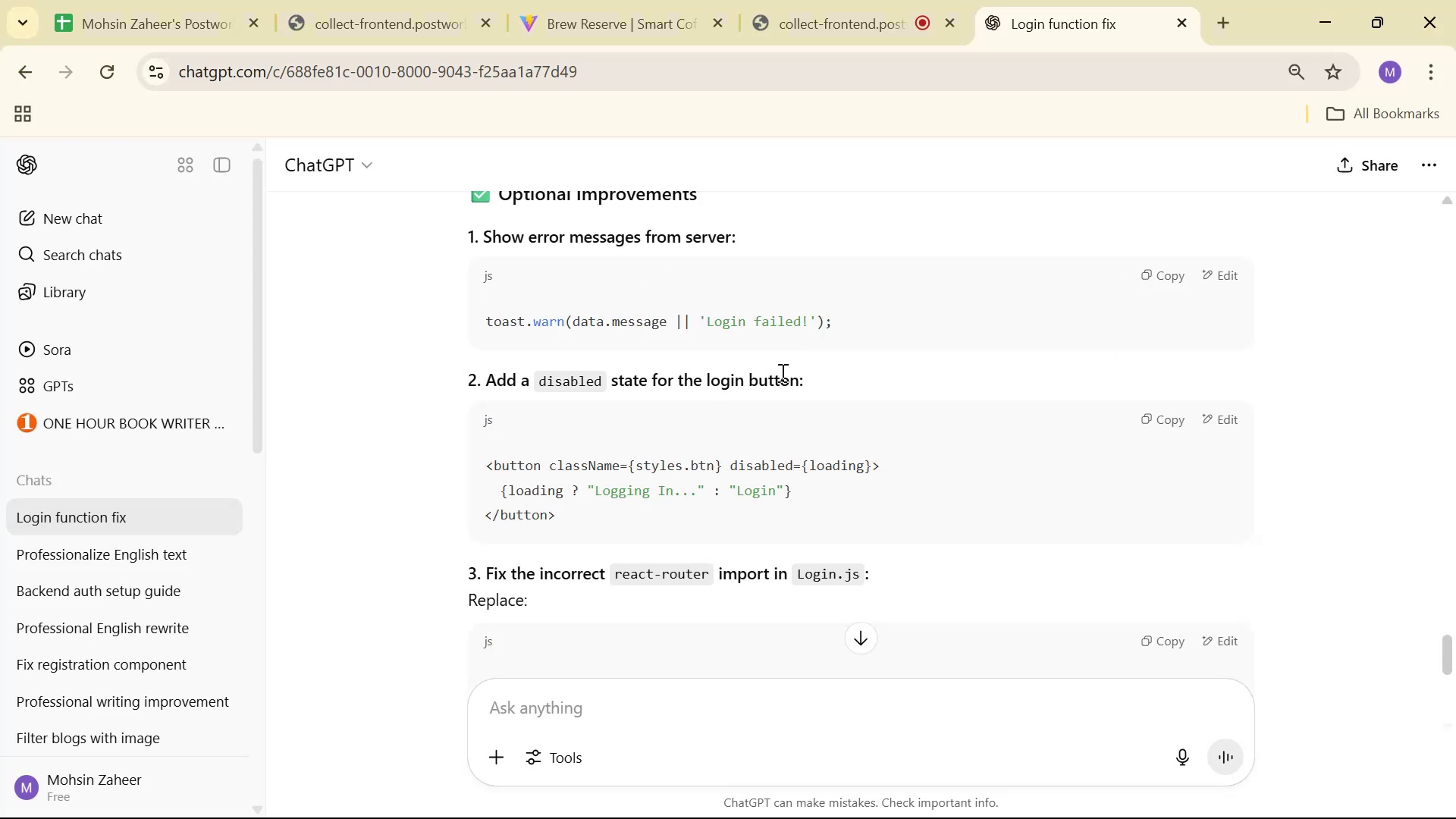 
scroll: coordinate [796, 393], scroll_direction: down, amount: 1.0
 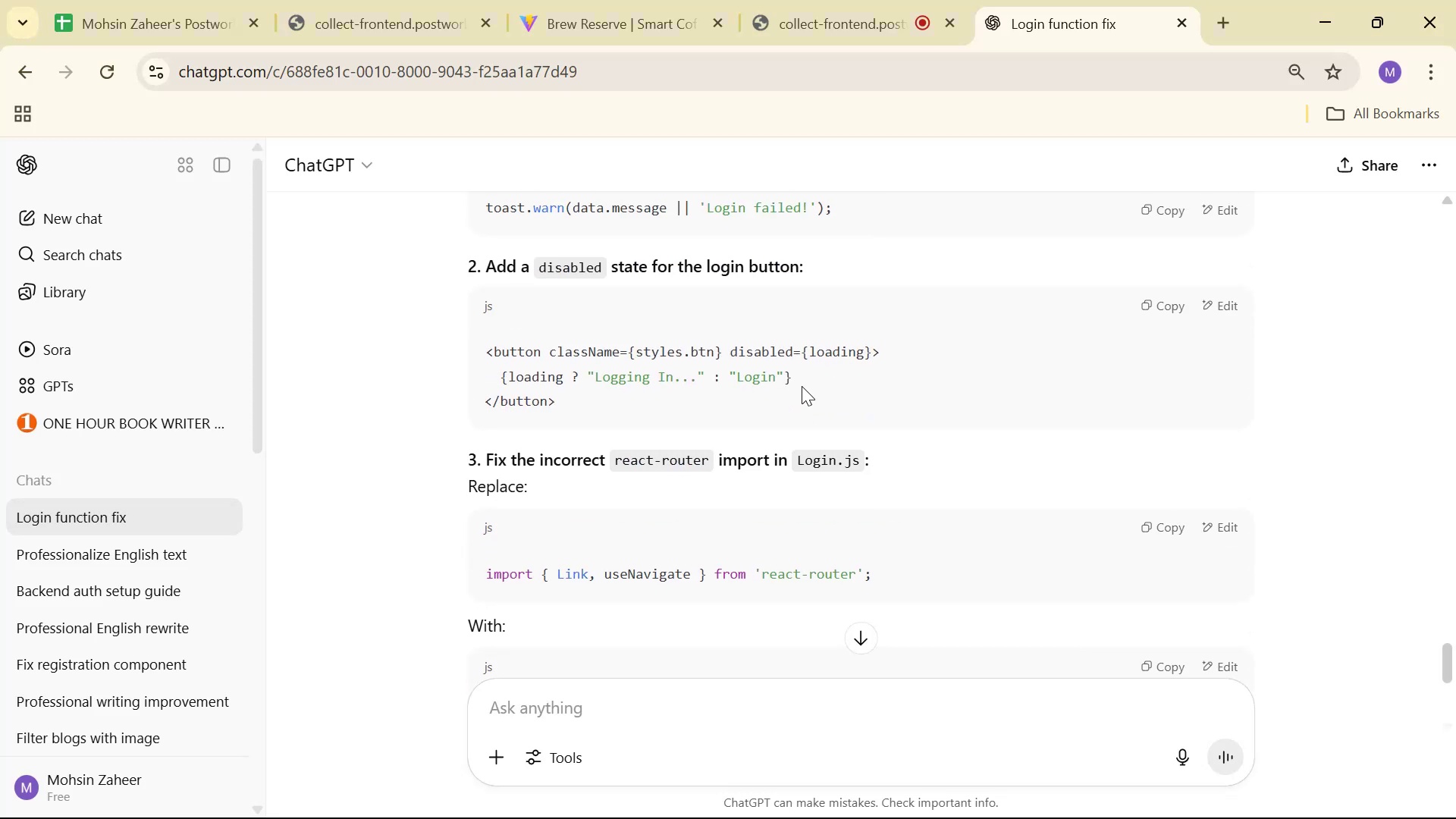 
left_click_drag(start_coordinate=[730, 349], to_coordinate=[871, 356])
 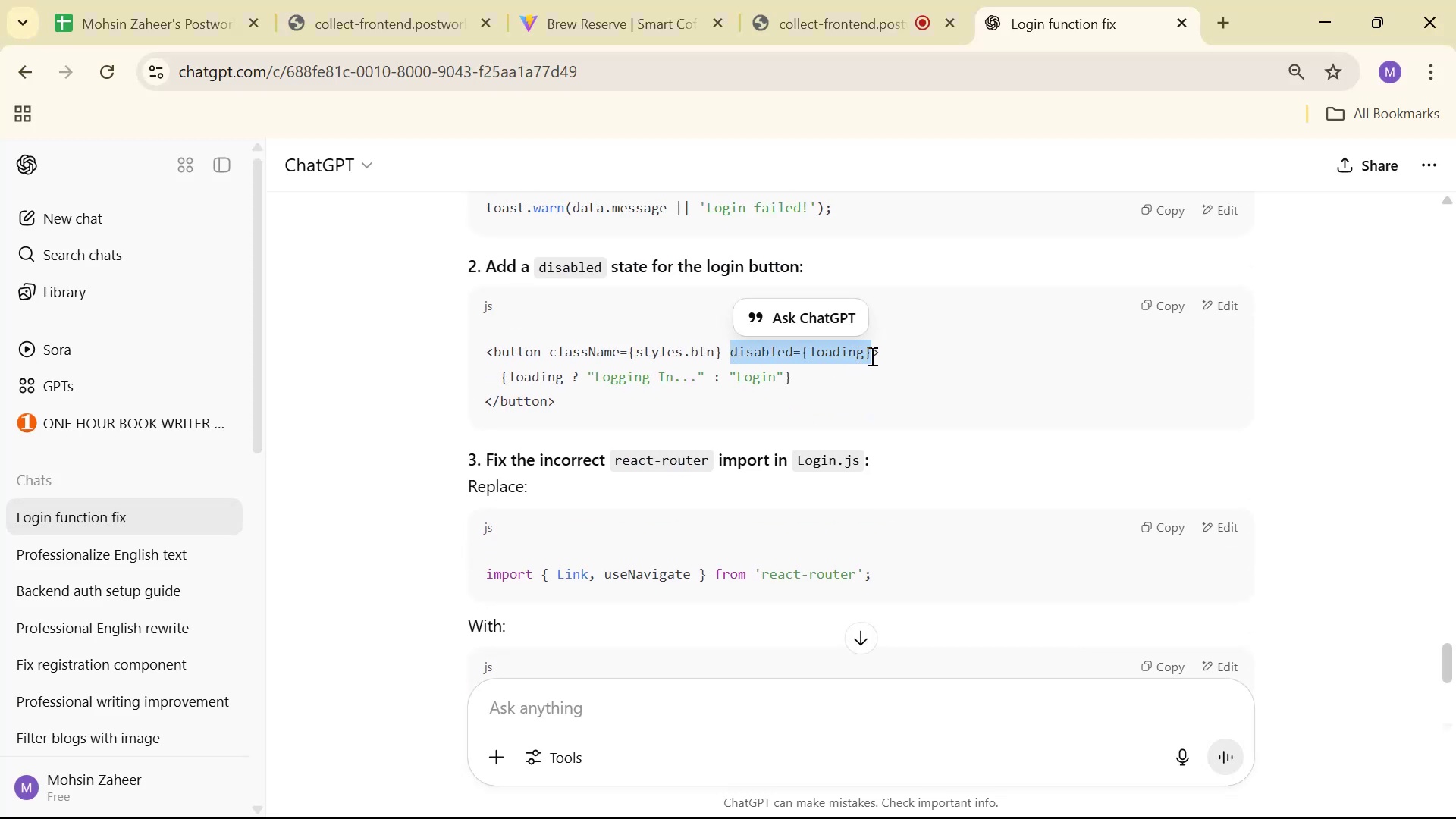 
key(Control+ControlLeft)
 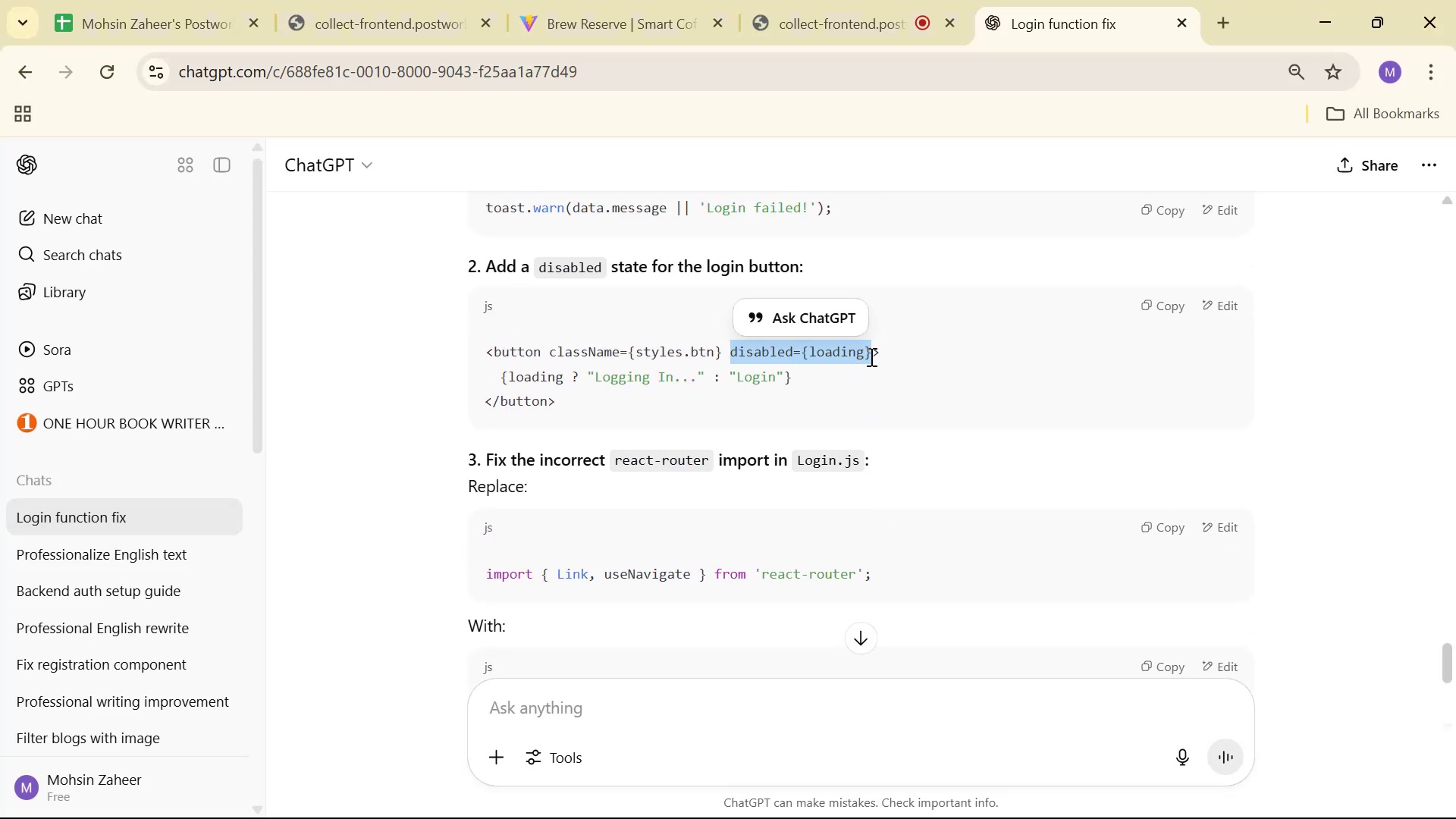 
key(Control+C)
 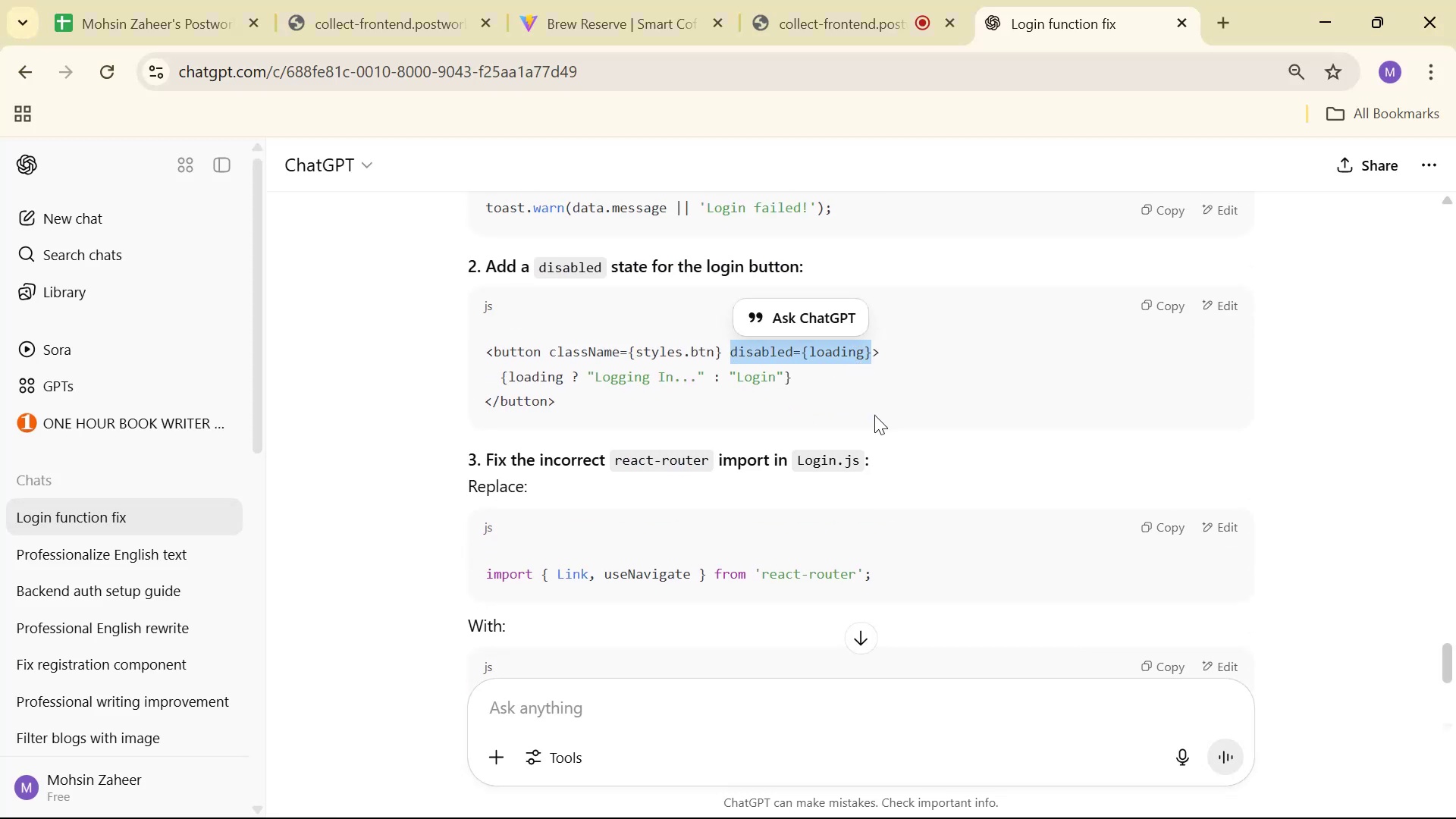 
key(Alt+AltLeft)
 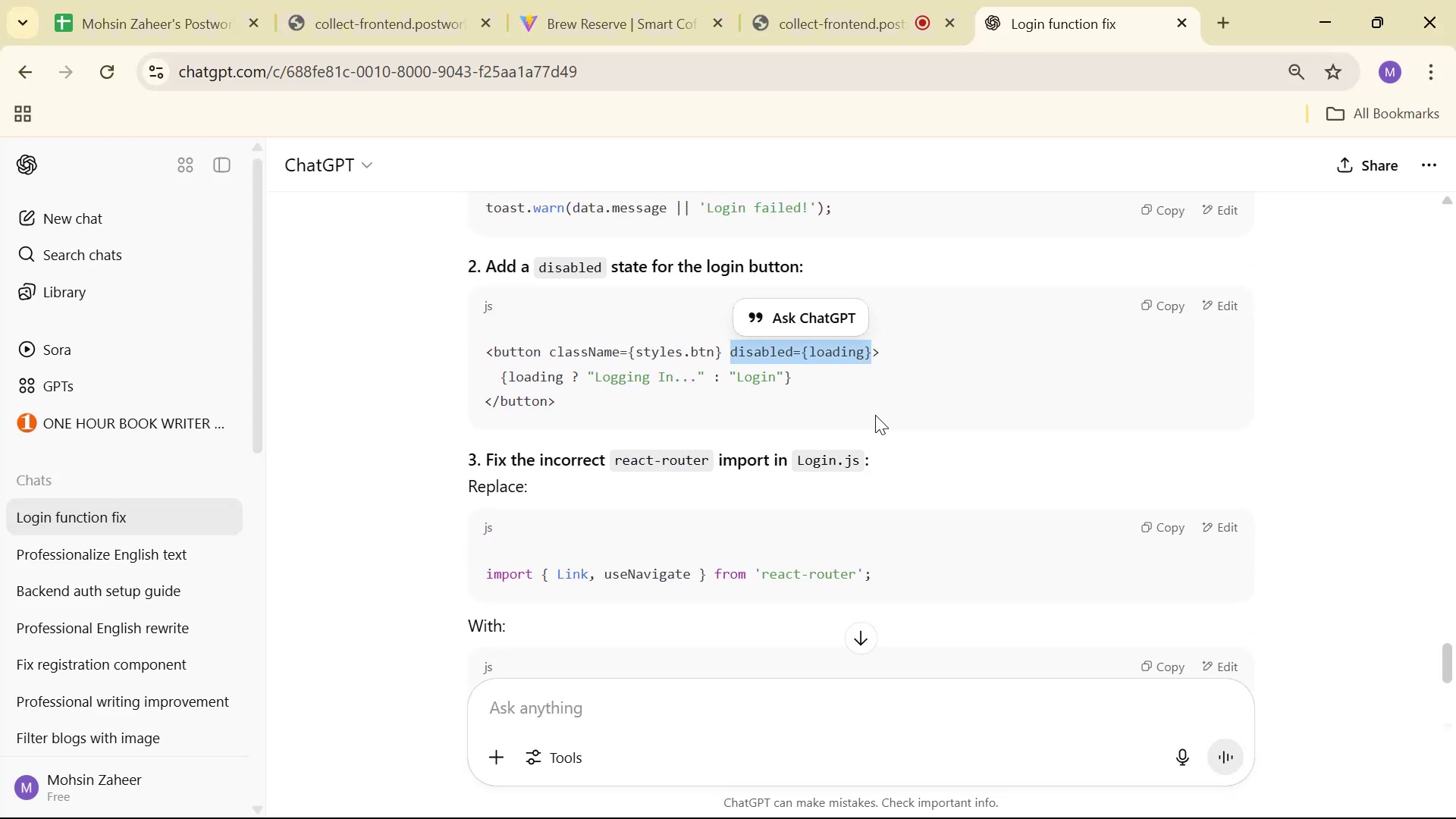 
key(Alt+Tab)
 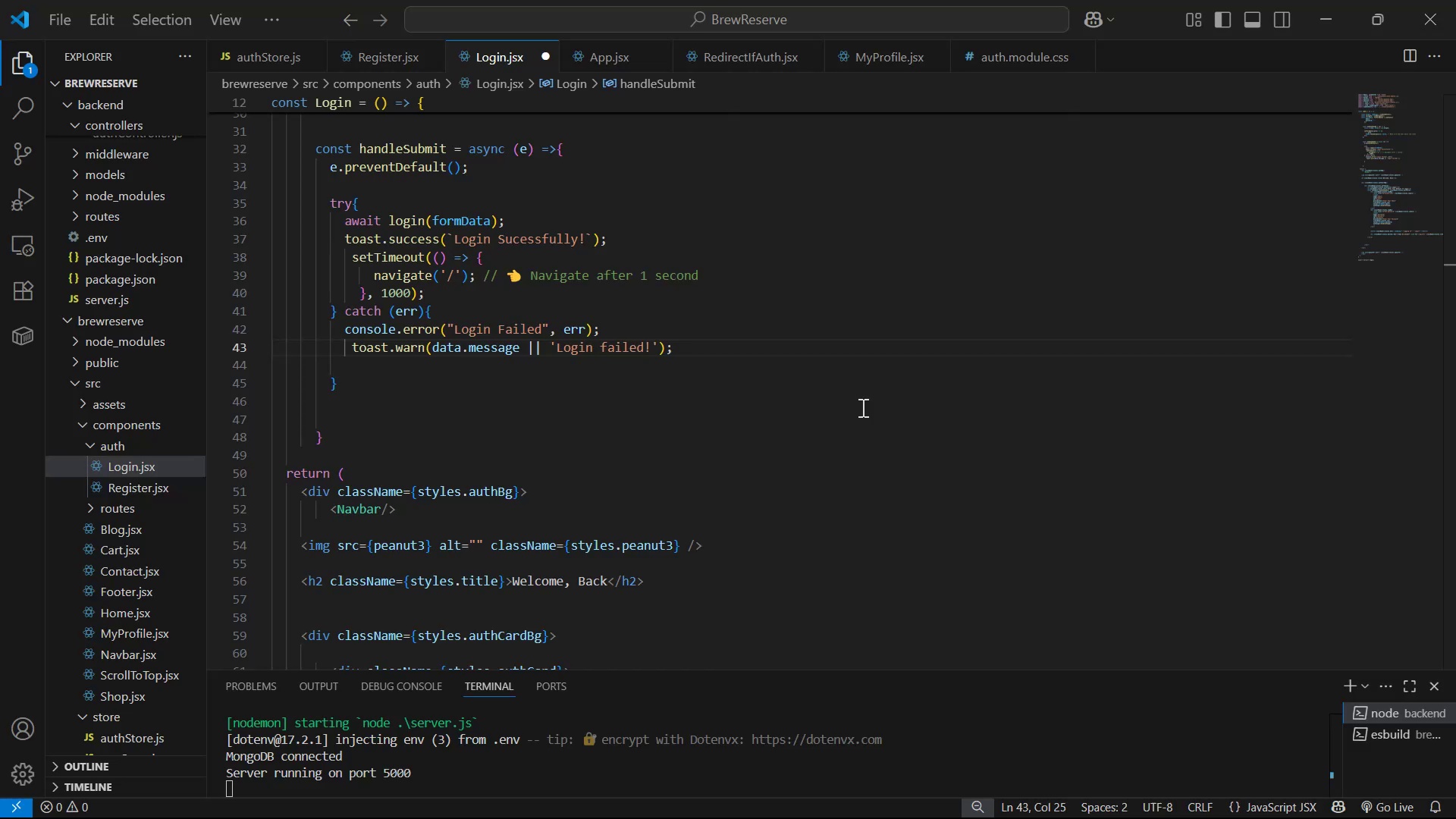 
scroll: coordinate [780, 413], scroll_direction: down, amount: 16.0
 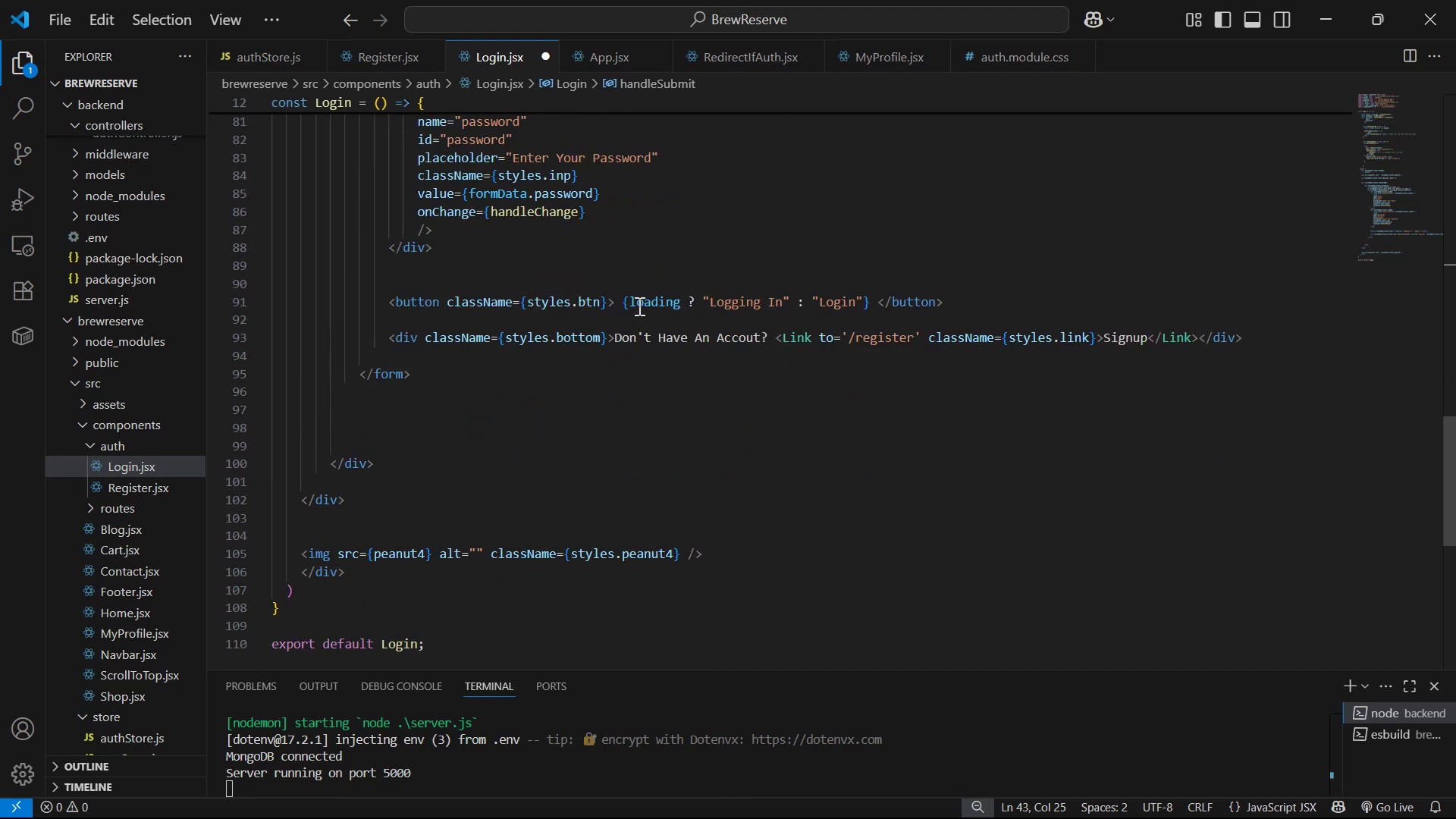 
left_click([607, 299])
 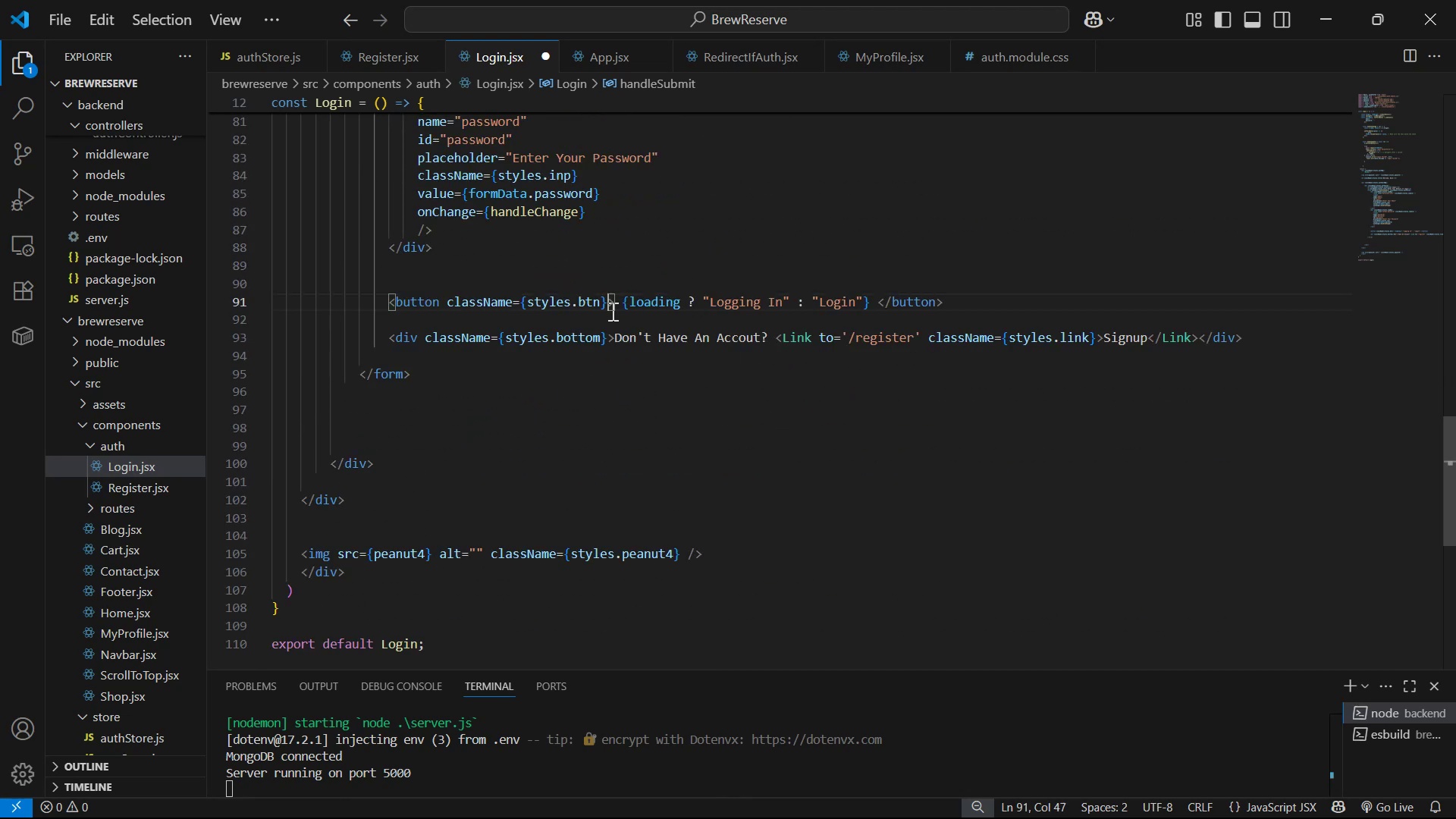 
key(Space)
 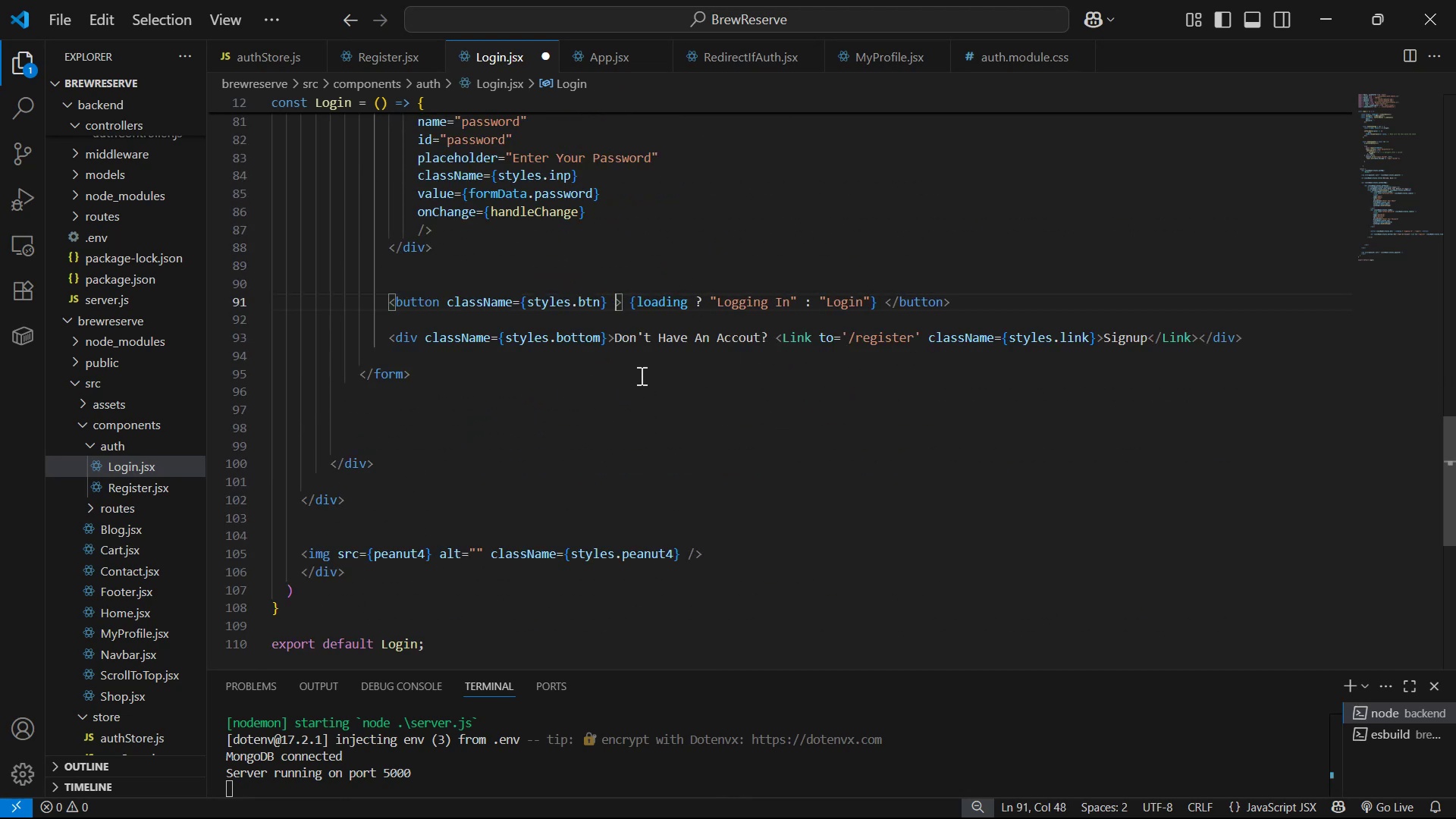 
key(Control+V)
 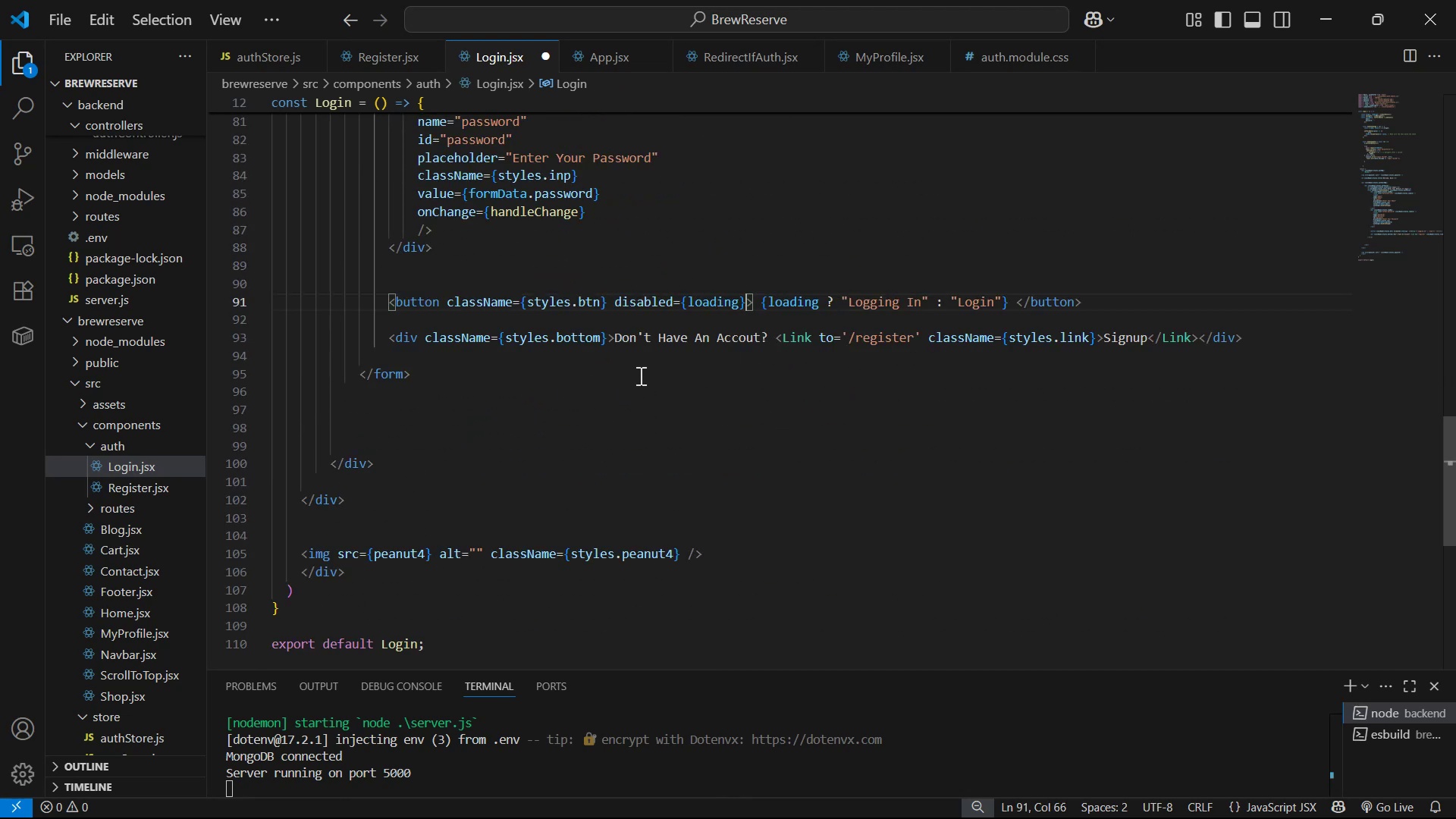 
key(Control+S)
 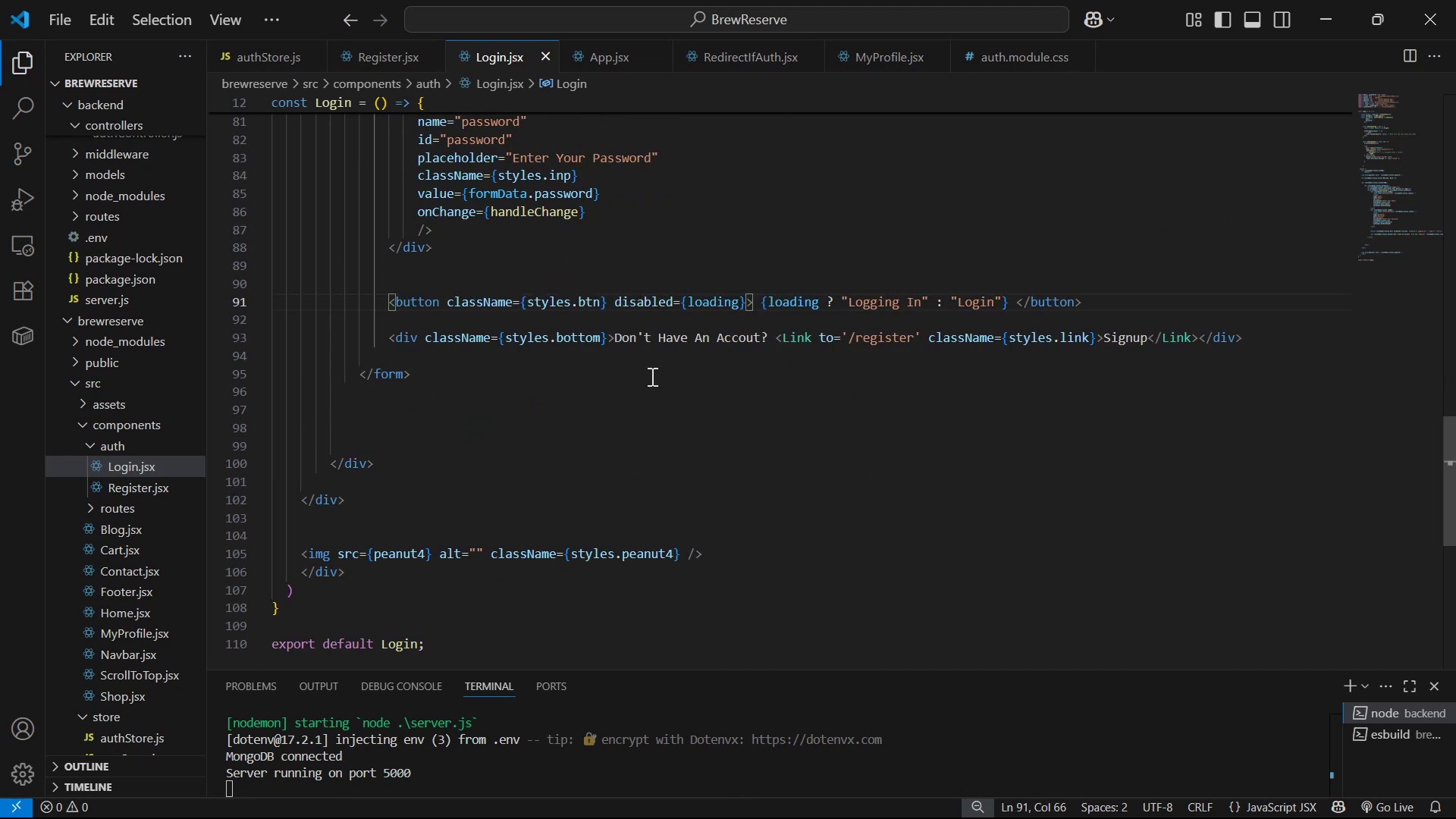 
key(Alt+AltLeft)
 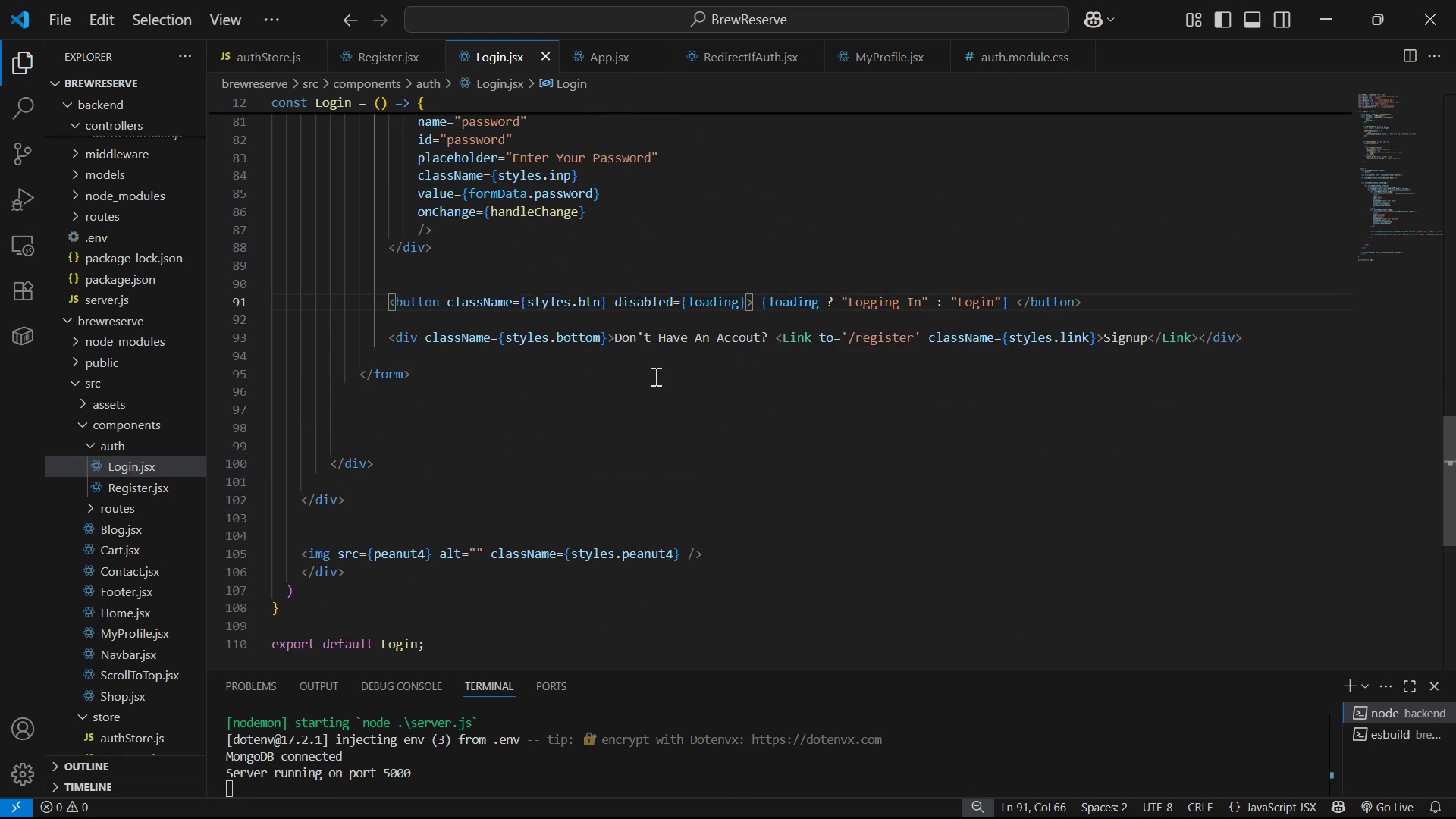 
key(Alt+Tab)
 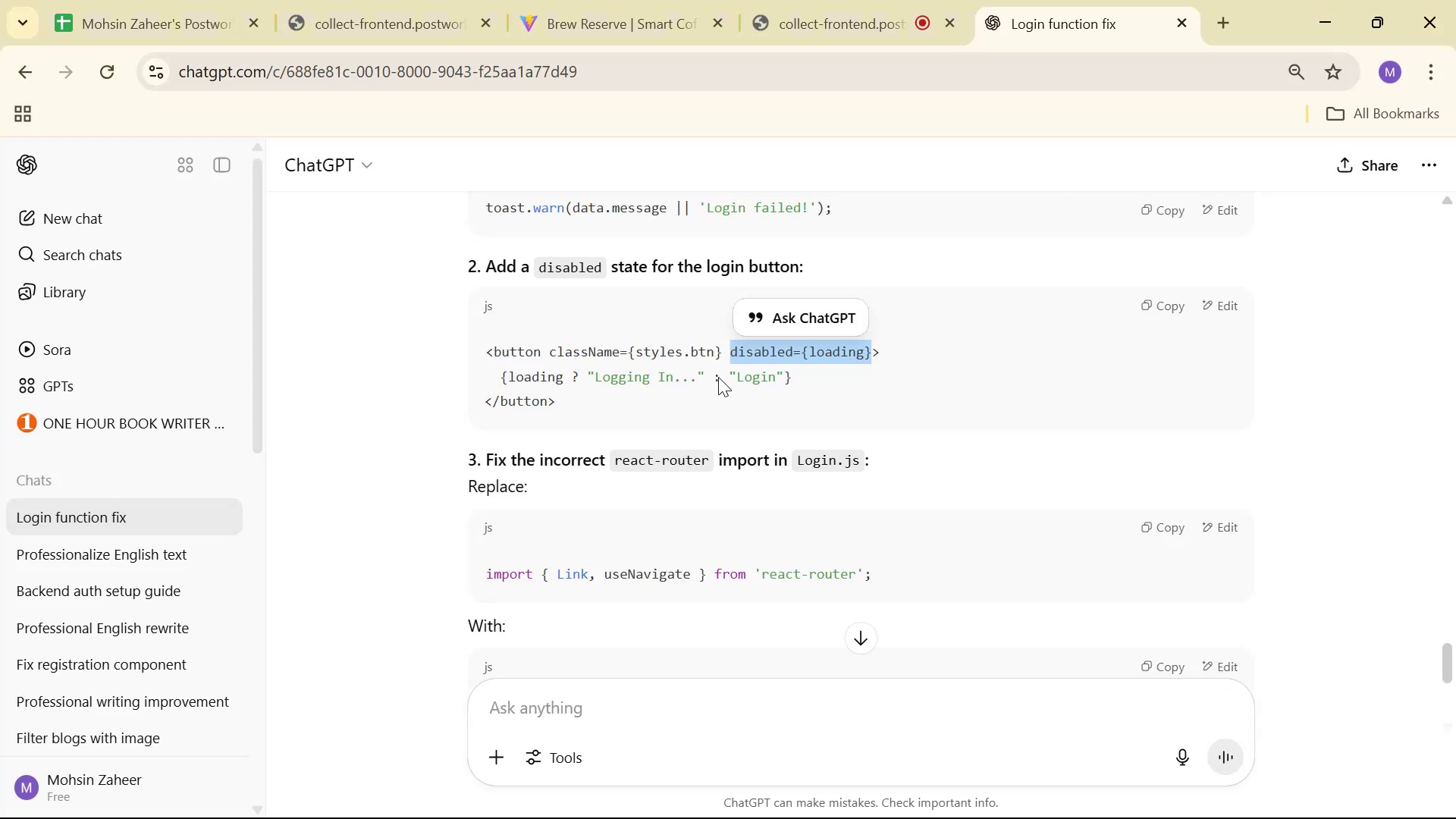 
scroll: coordinate [773, 397], scroll_direction: down, amount: 1.0
 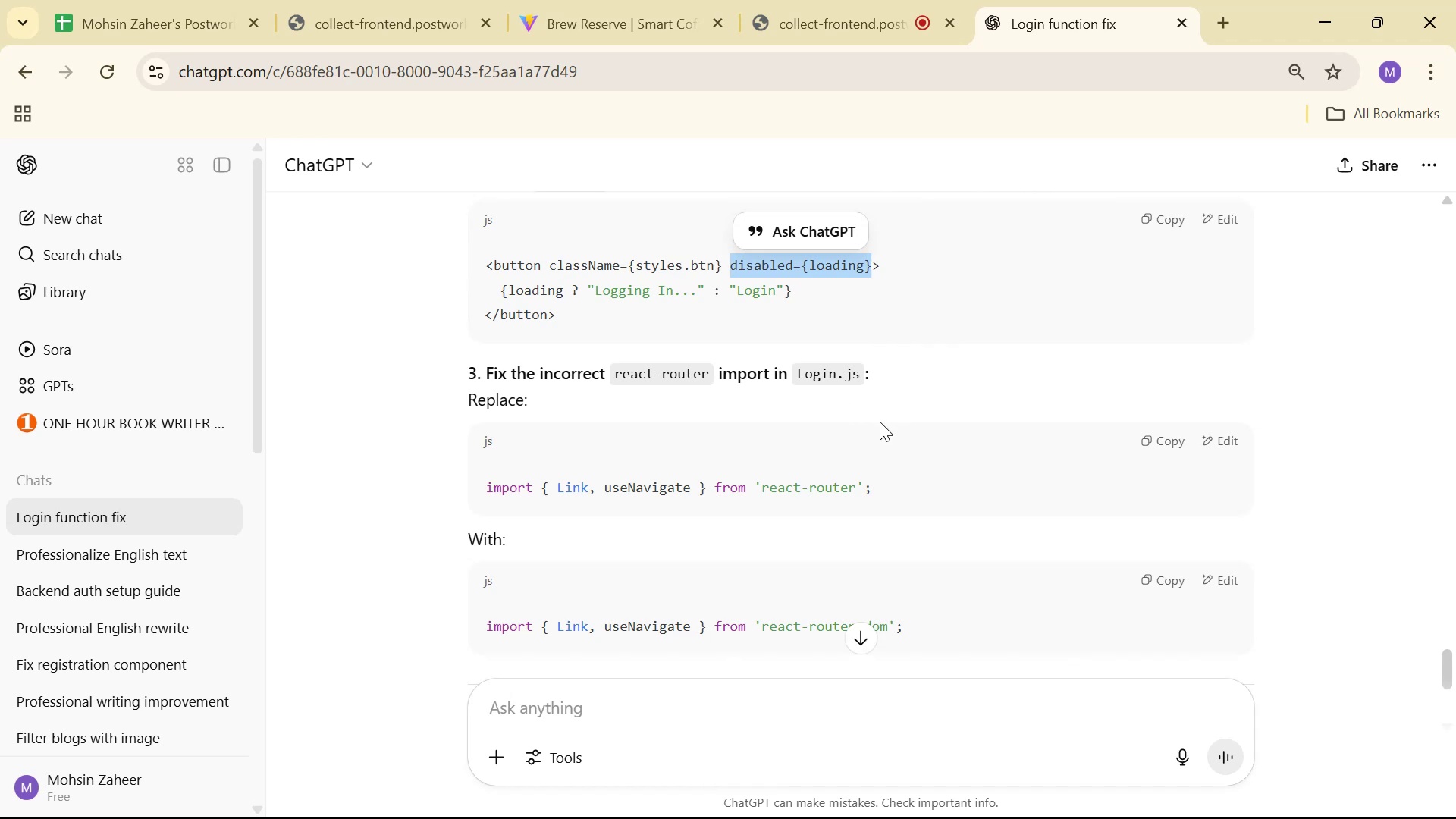 
wait(5.32)
 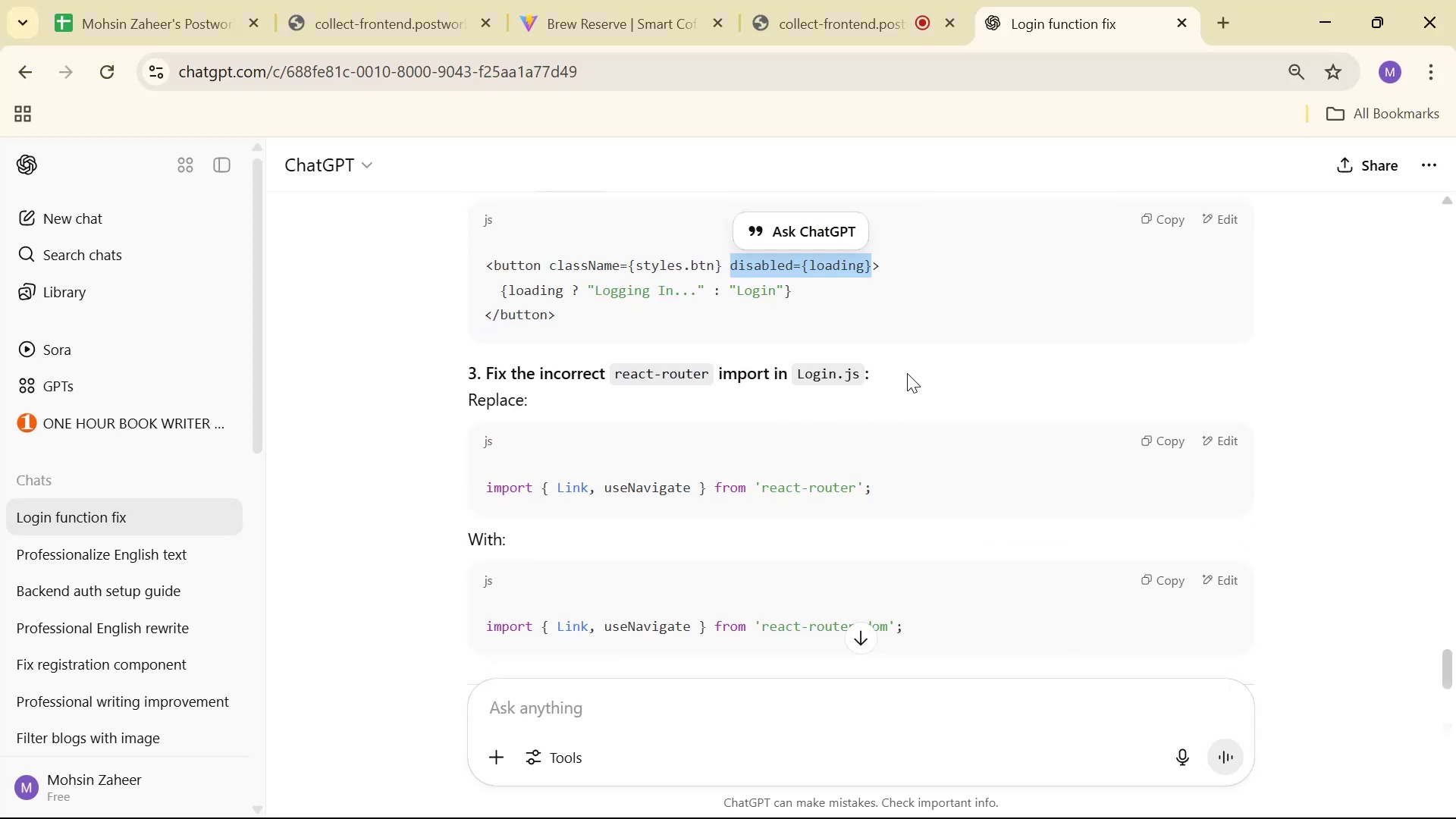 
key(Alt+AltLeft)
 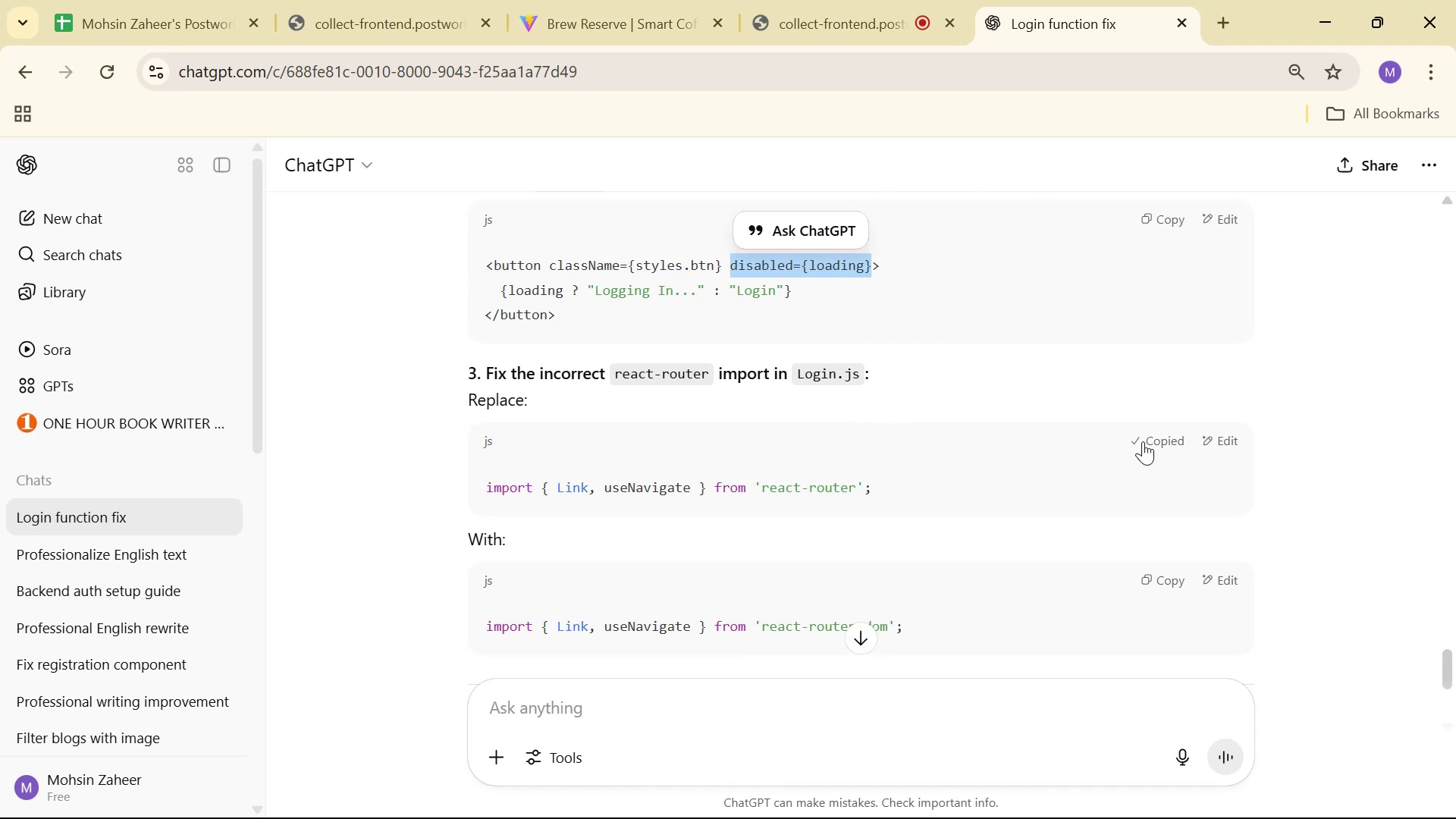 
key(Alt+Tab)
 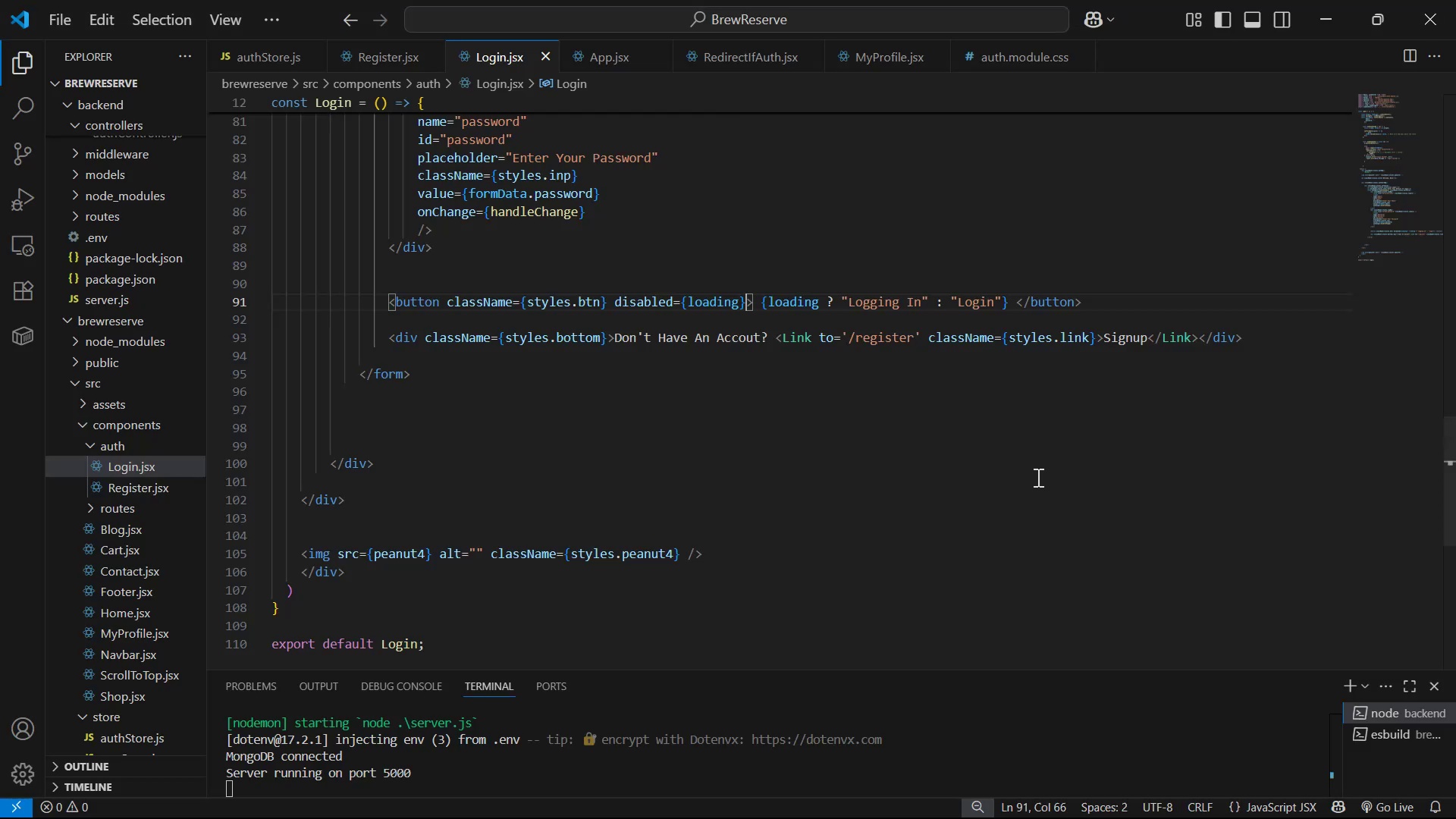 
scroll: coordinate [971, 462], scroll_direction: up, amount: 29.0
 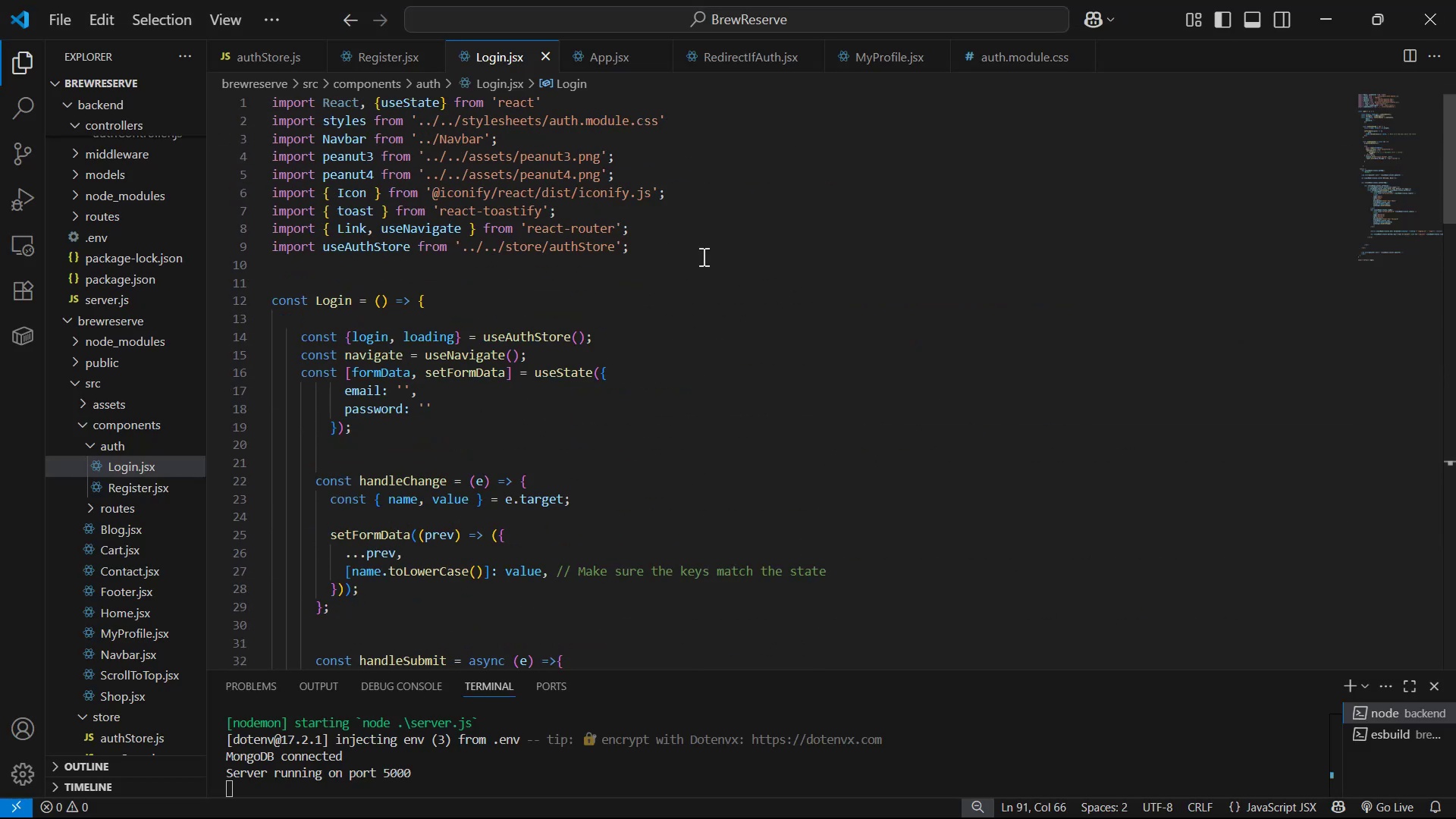 
key(Alt+AltLeft)
 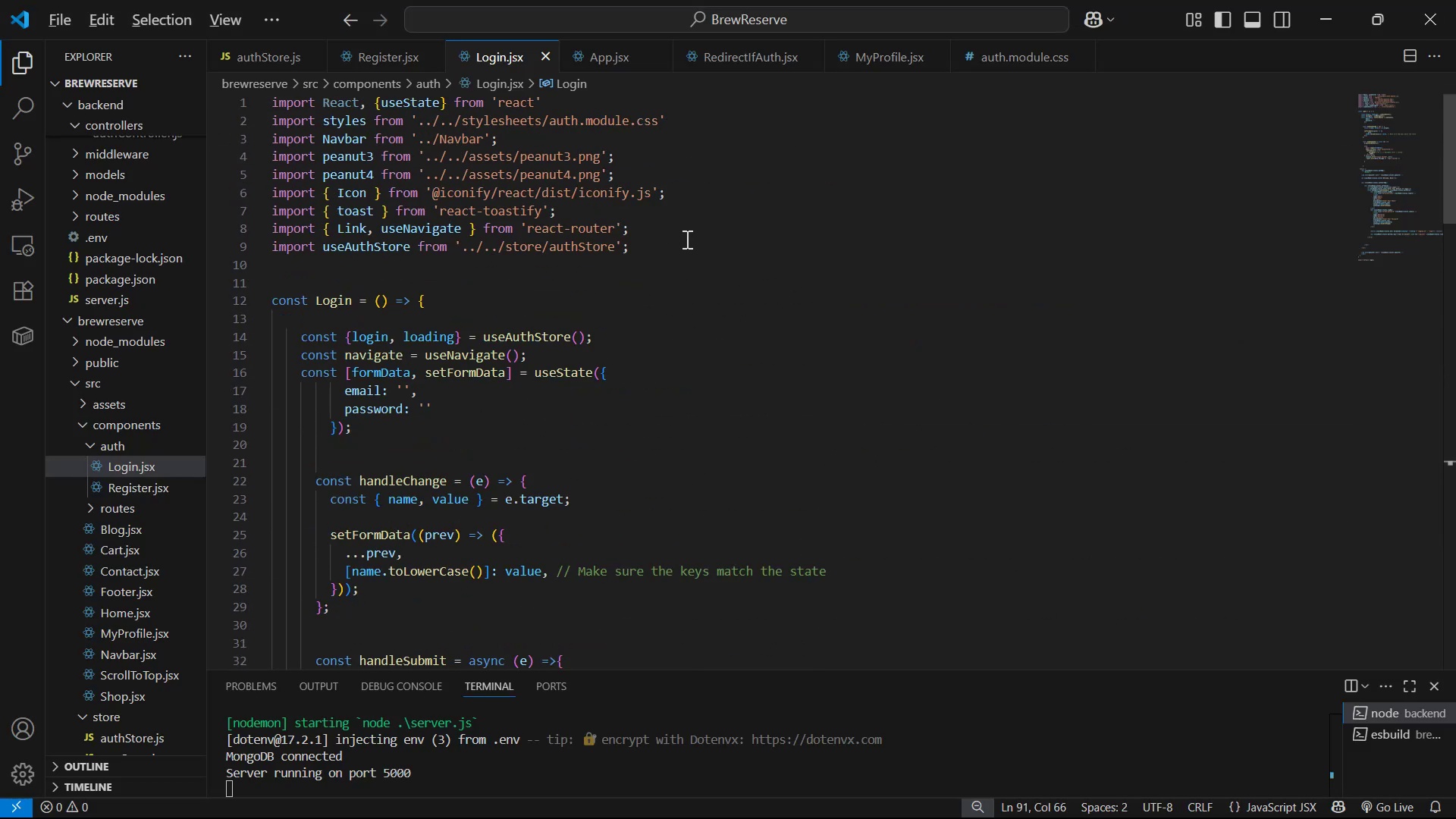 
key(Alt+Tab)
 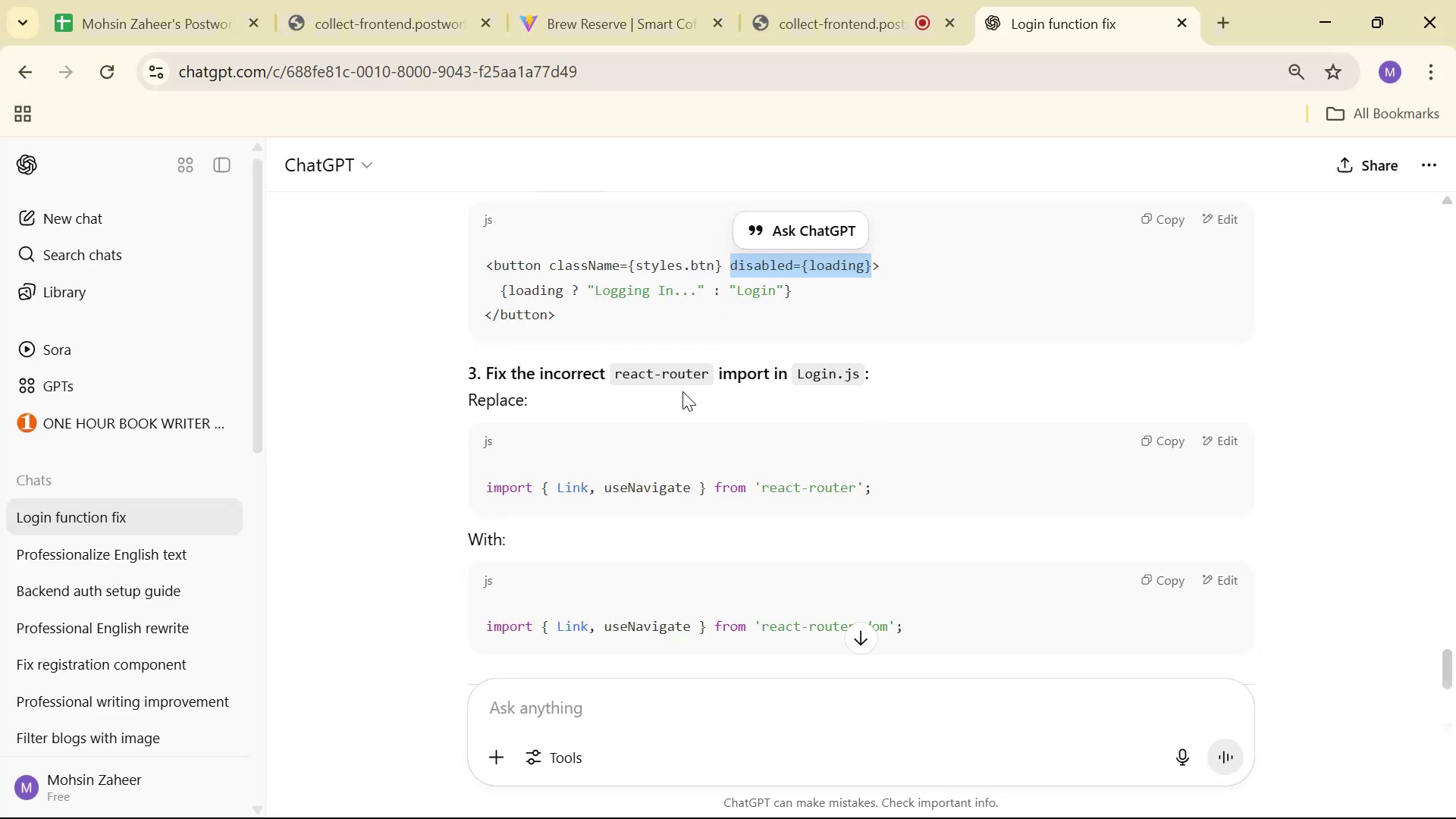 
scroll: coordinate [717, 393], scroll_direction: down, amount: 1.0
 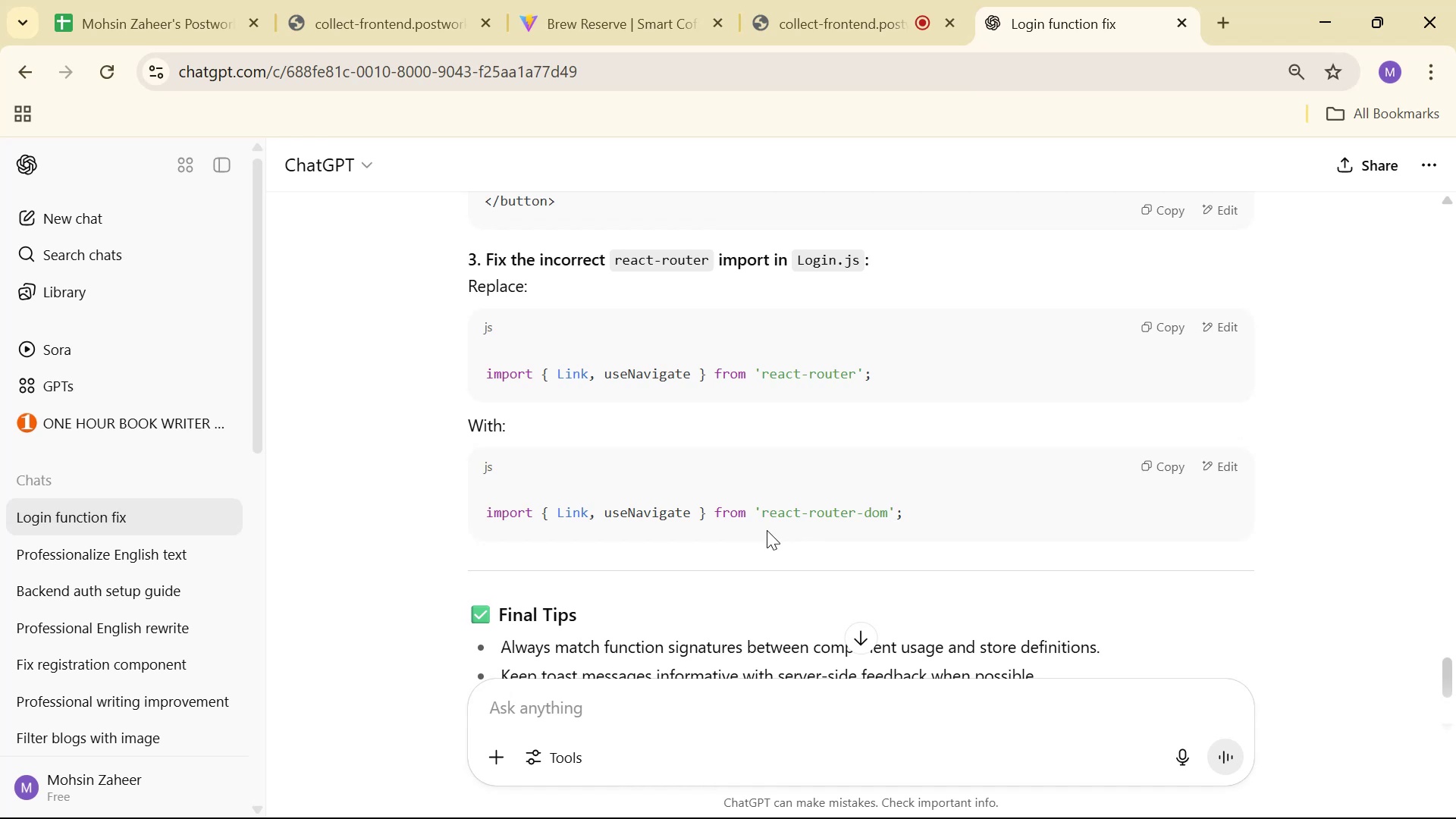 
left_click_drag(start_coordinate=[764, 514], to_coordinate=[889, 516])
 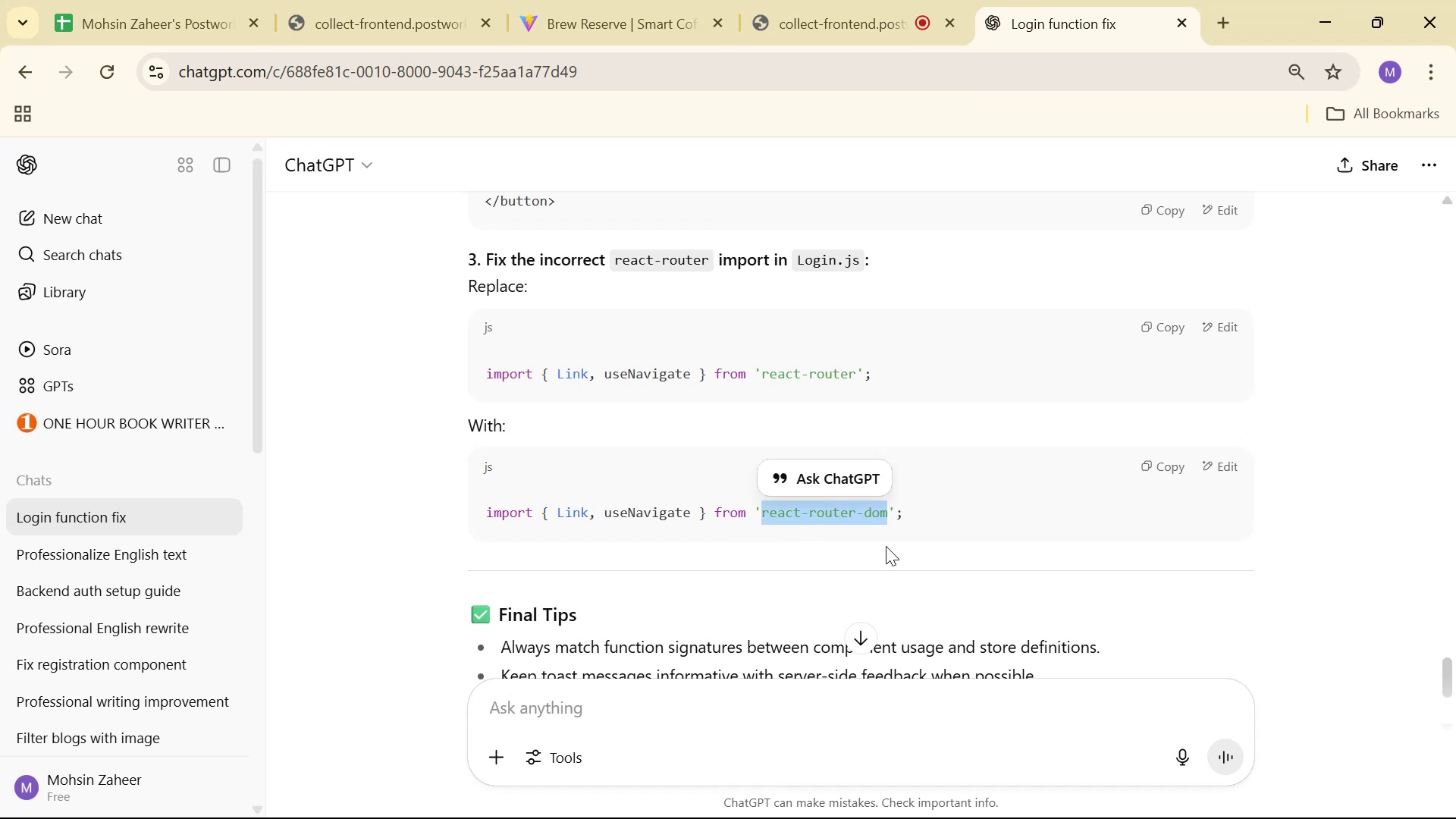 
key(Control+C)
 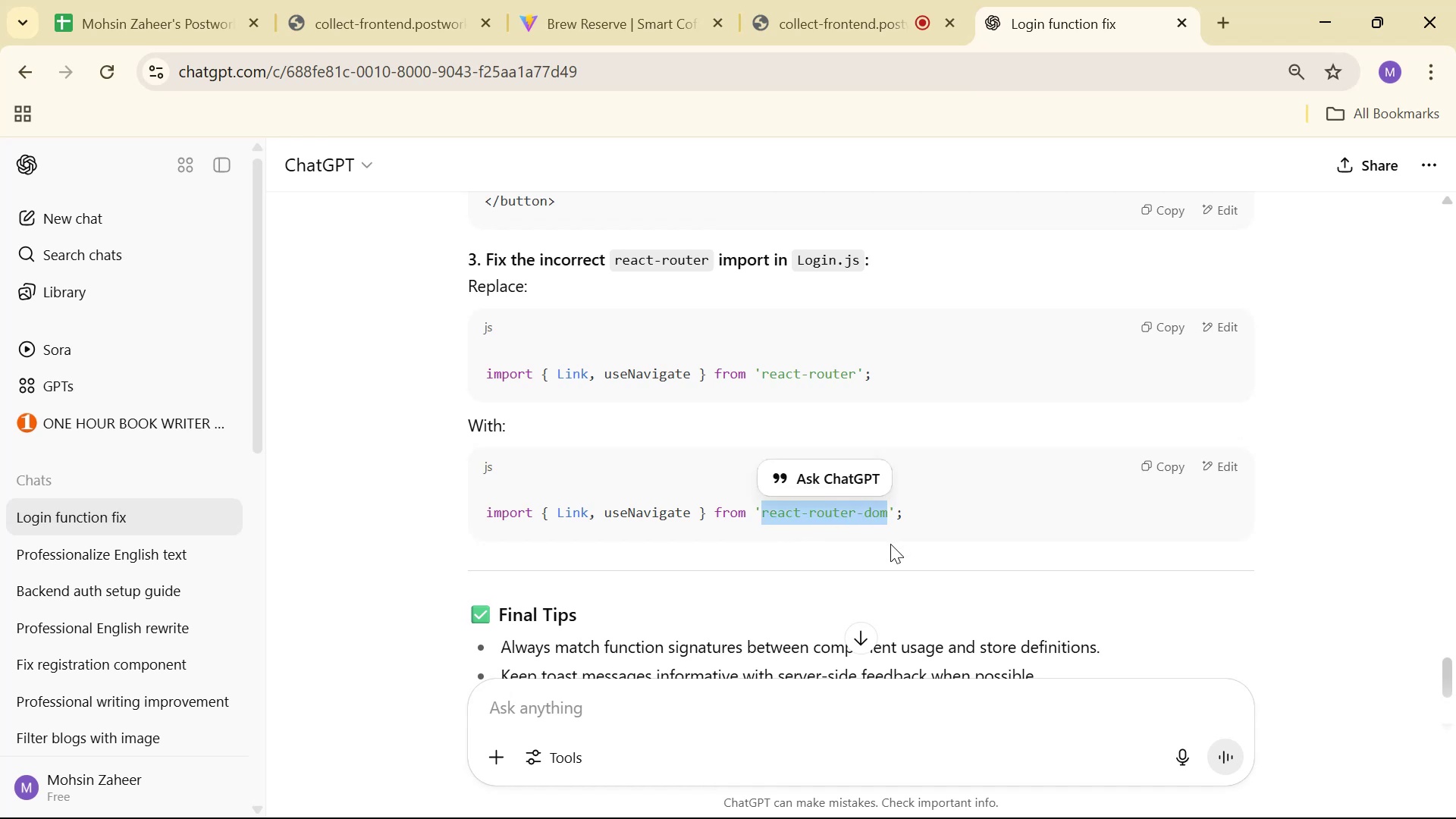 
key(Alt+AltLeft)
 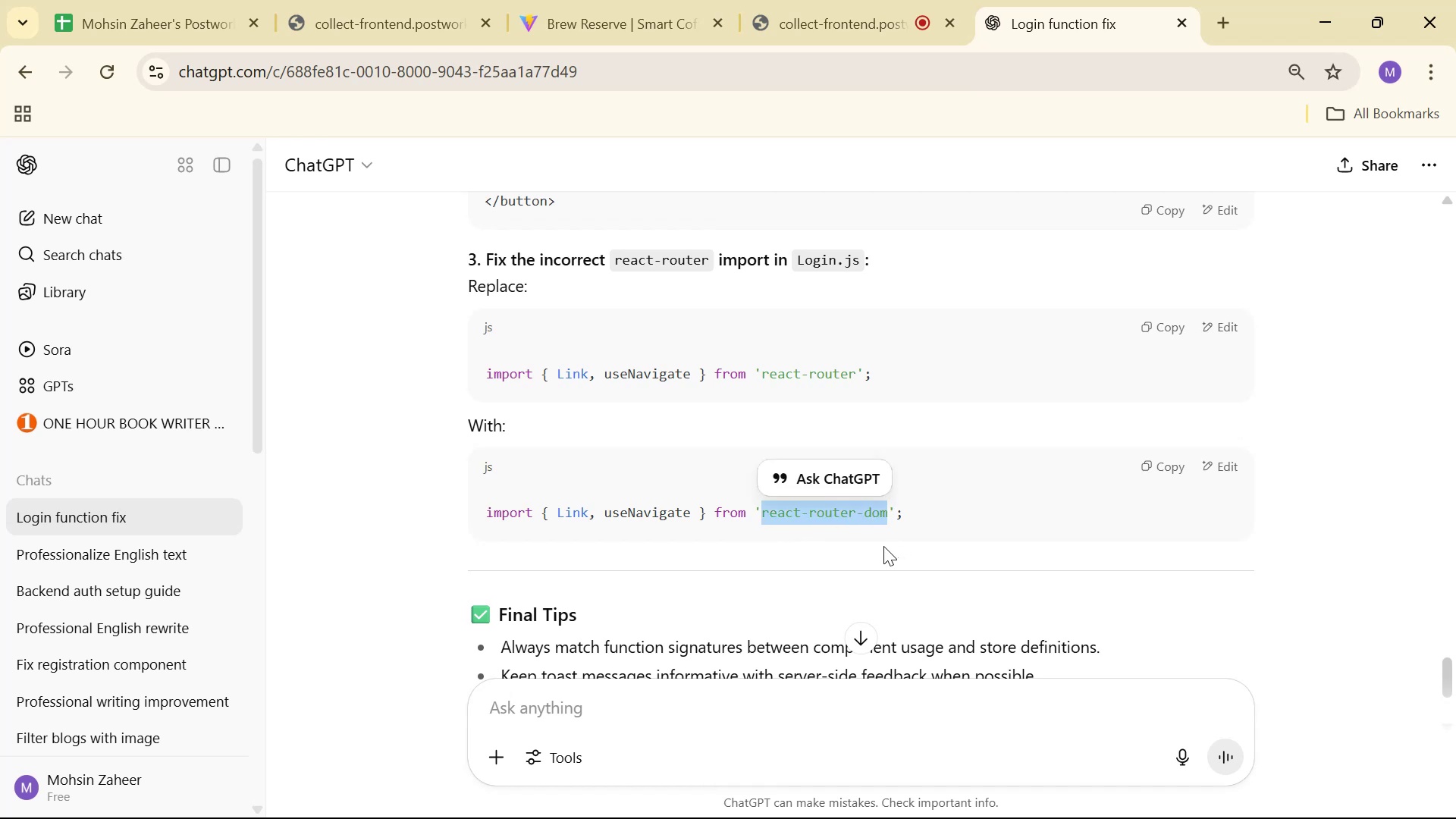 
key(Alt+Tab)
 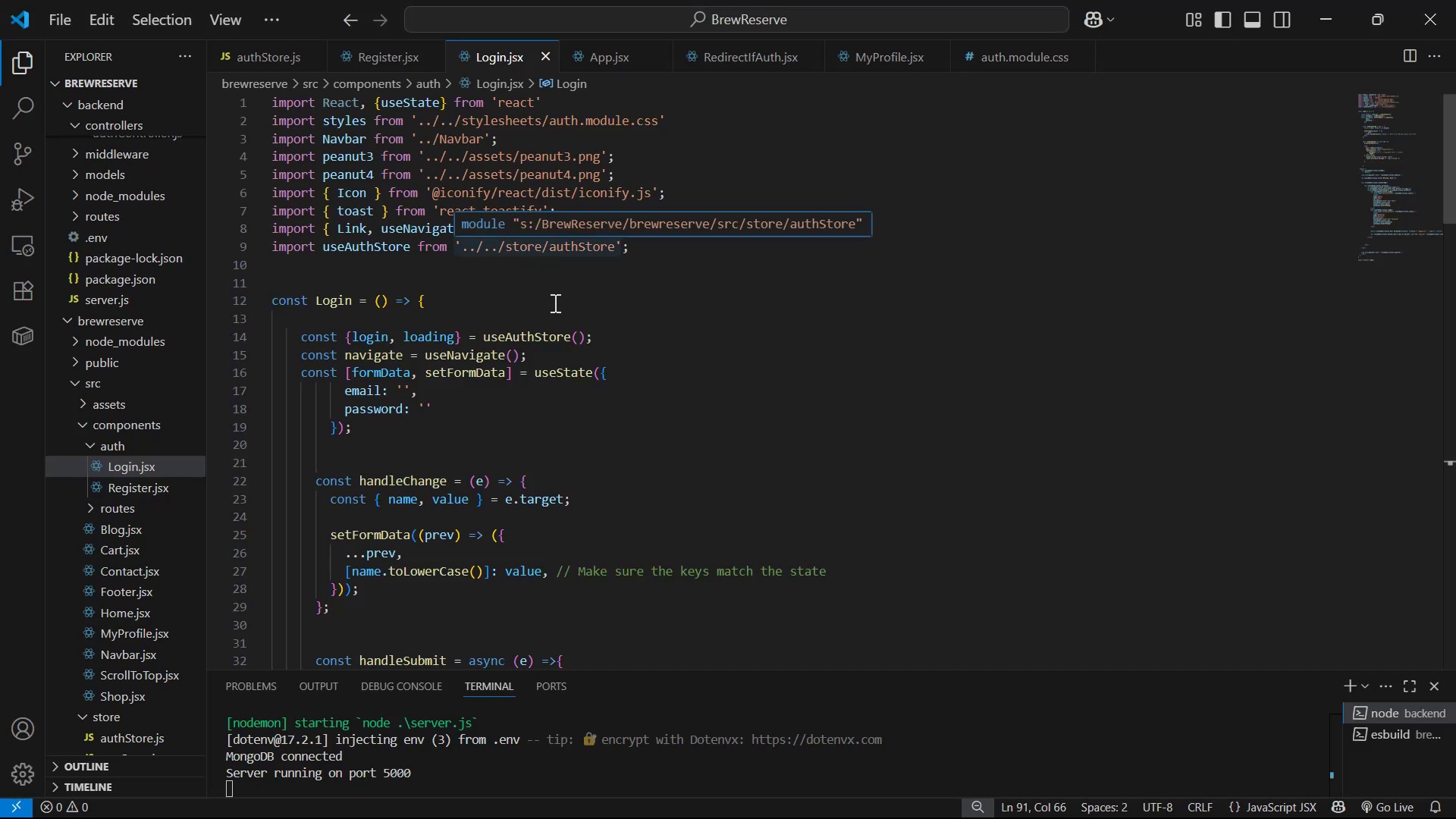 
left_click_drag(start_coordinate=[527, 235], to_coordinate=[612, 236])
 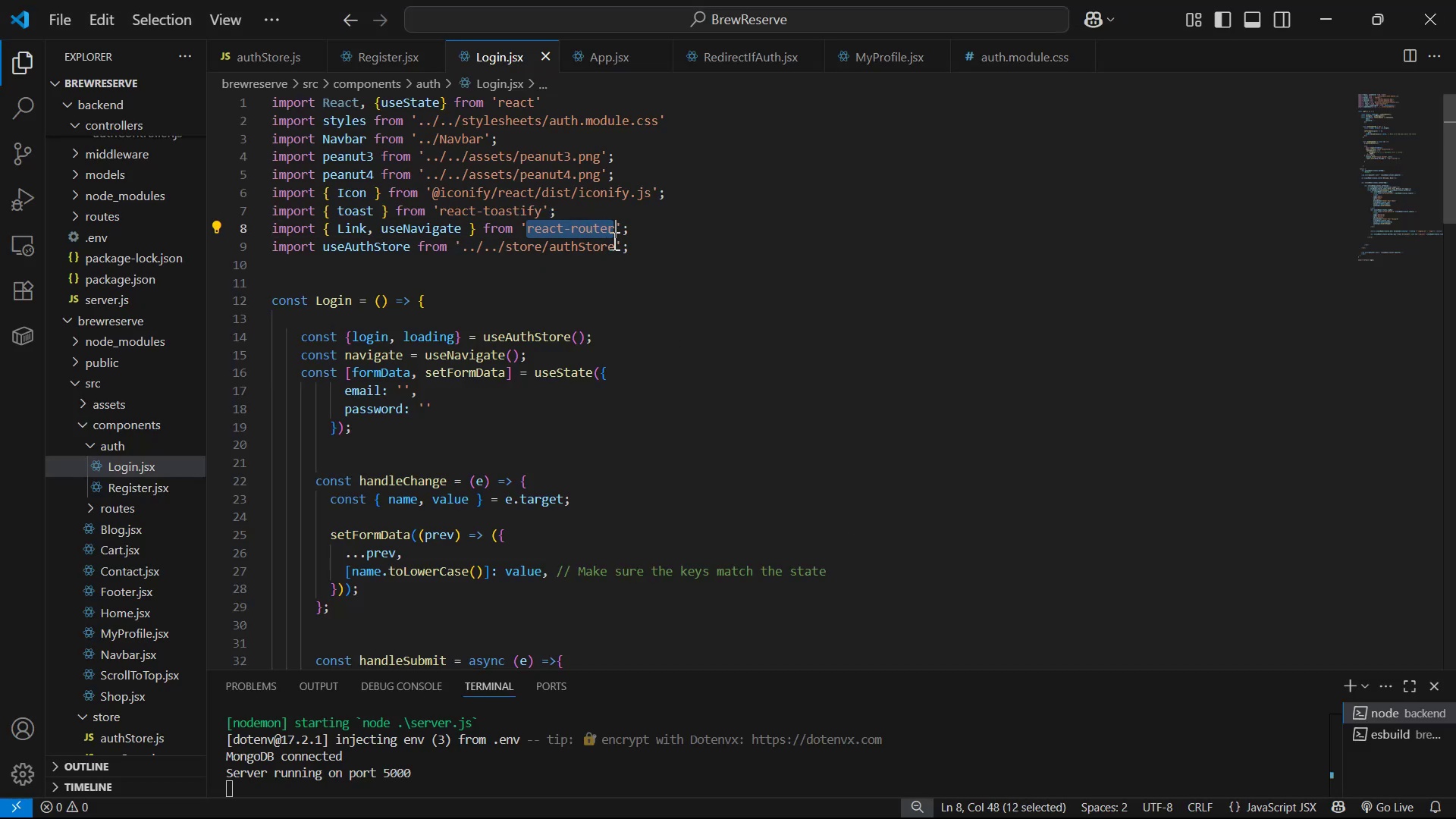 
key(Control+V)
 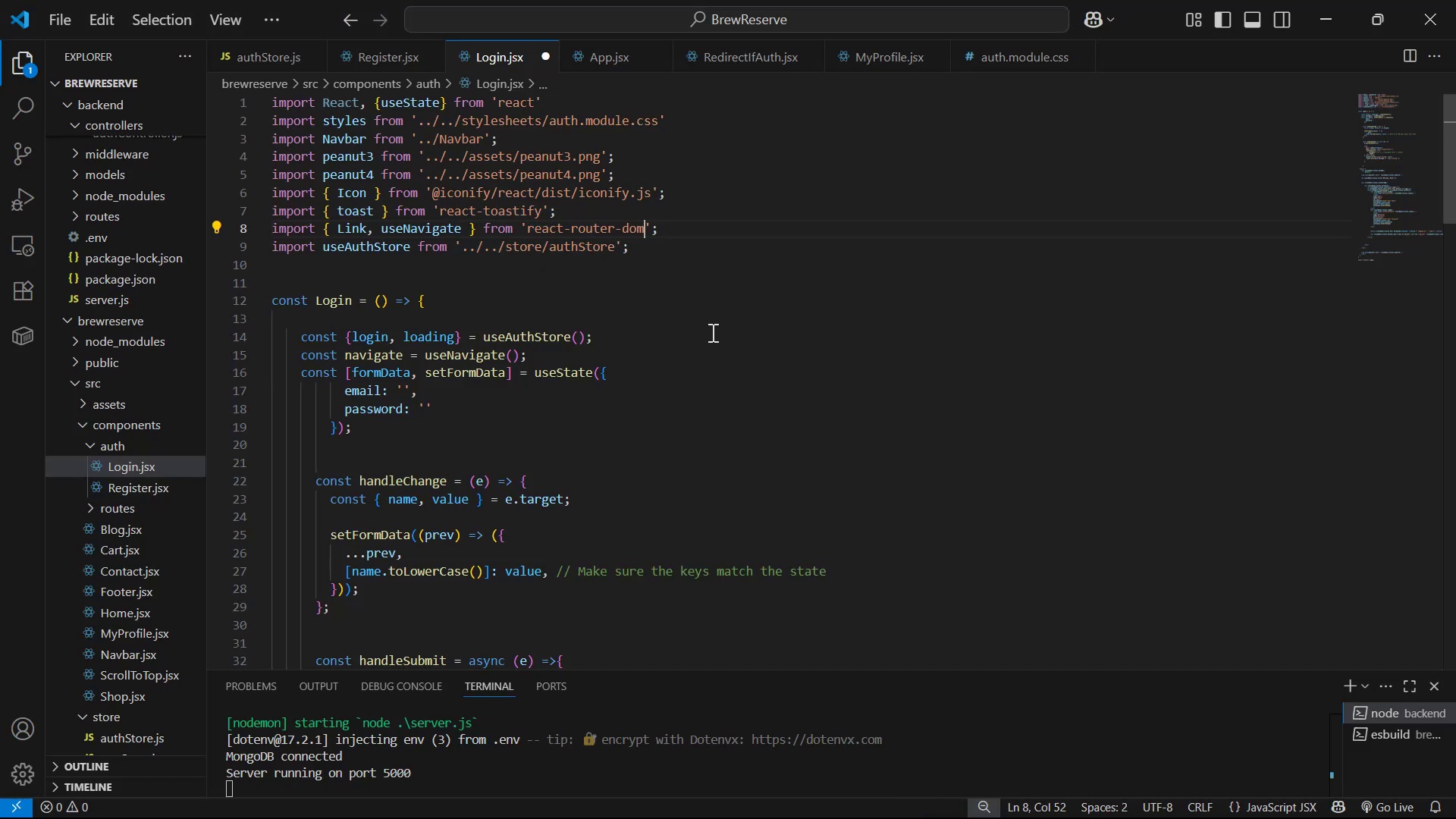 
key(Control+S)
 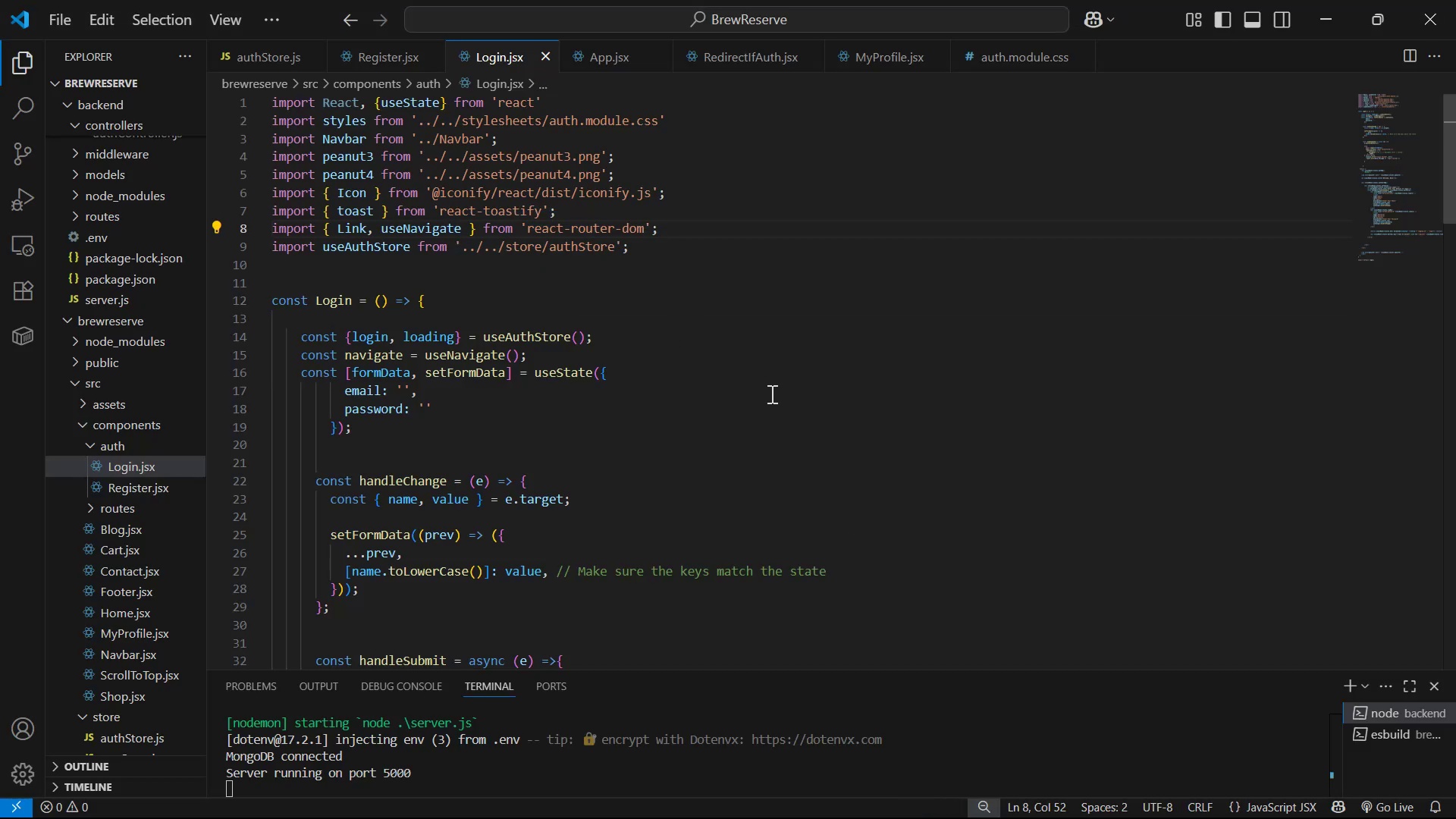 
key(Alt+AltLeft)
 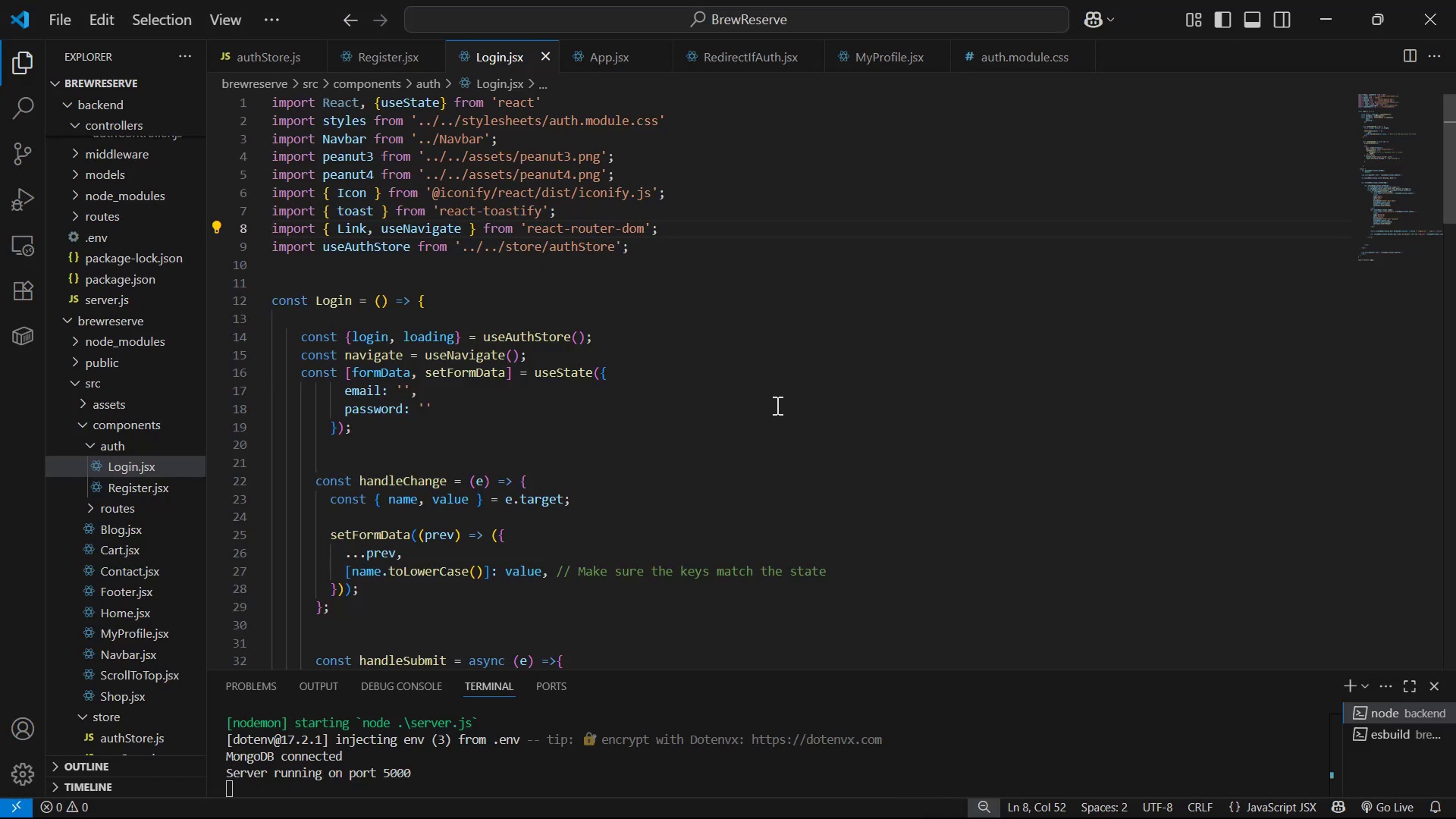 
key(Alt+Tab)
 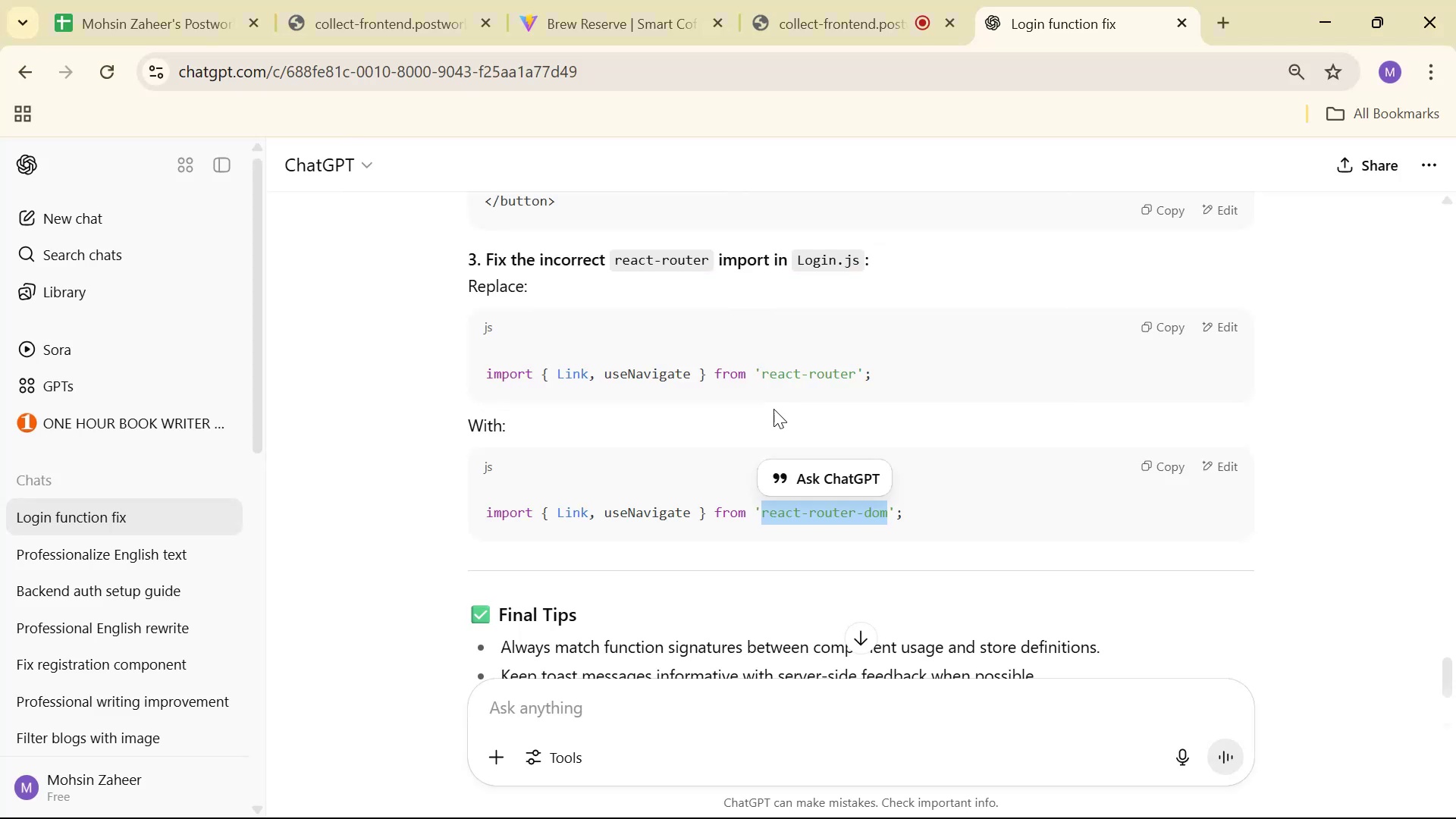 
scroll: coordinate [839, 458], scroll_direction: down, amount: 6.0
 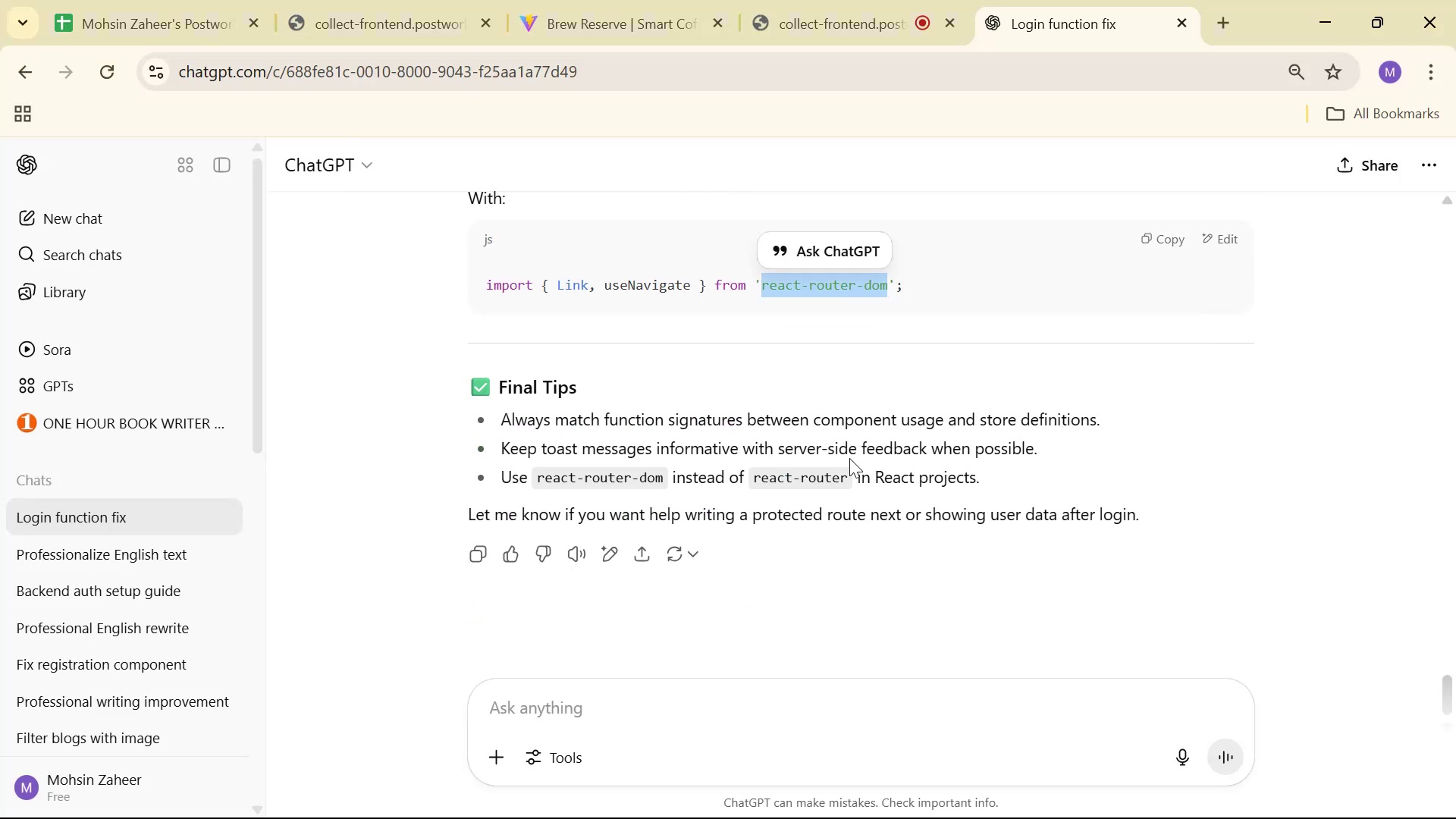 
key(Alt+AltLeft)
 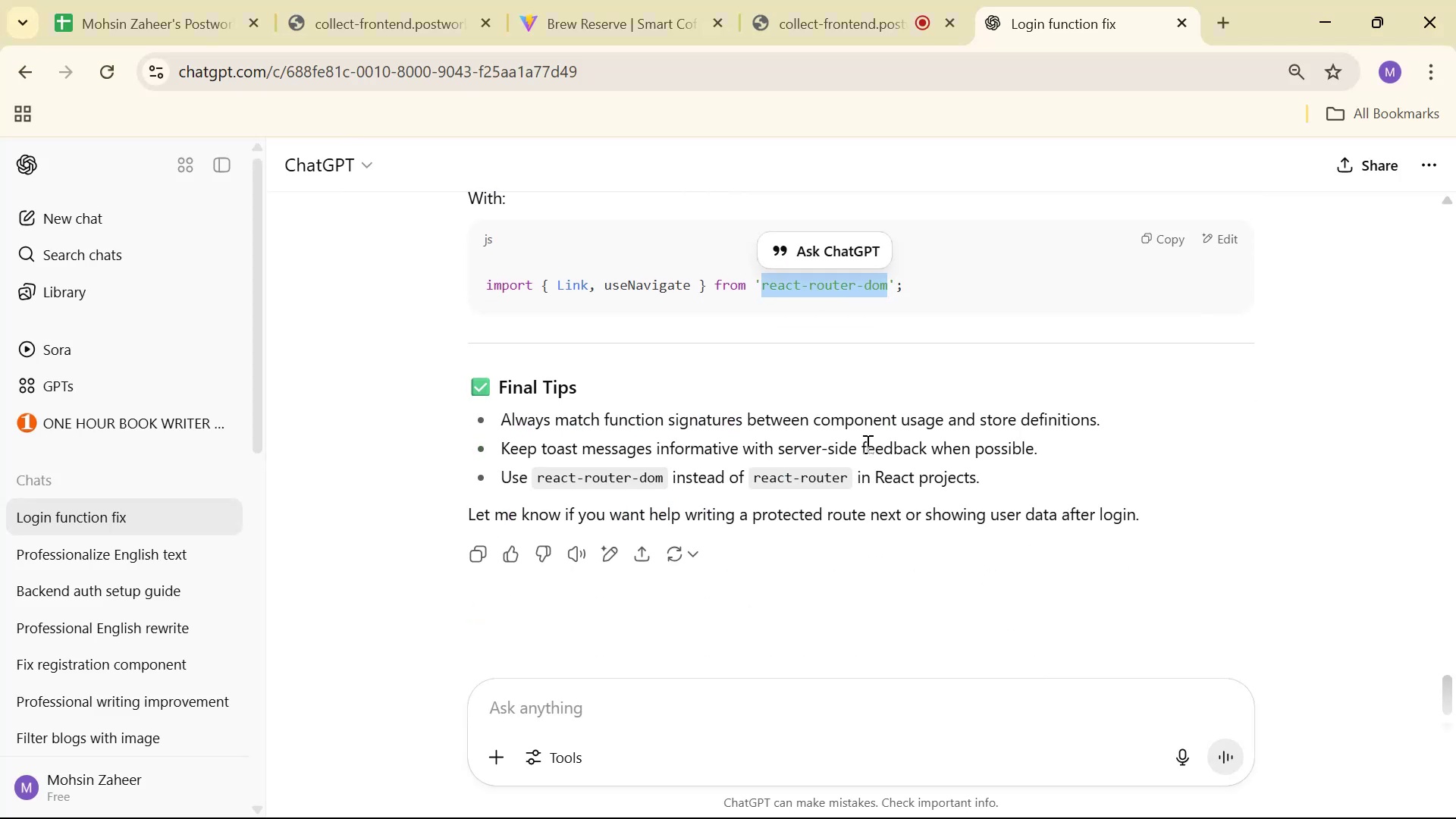 
key(Alt+Tab)
 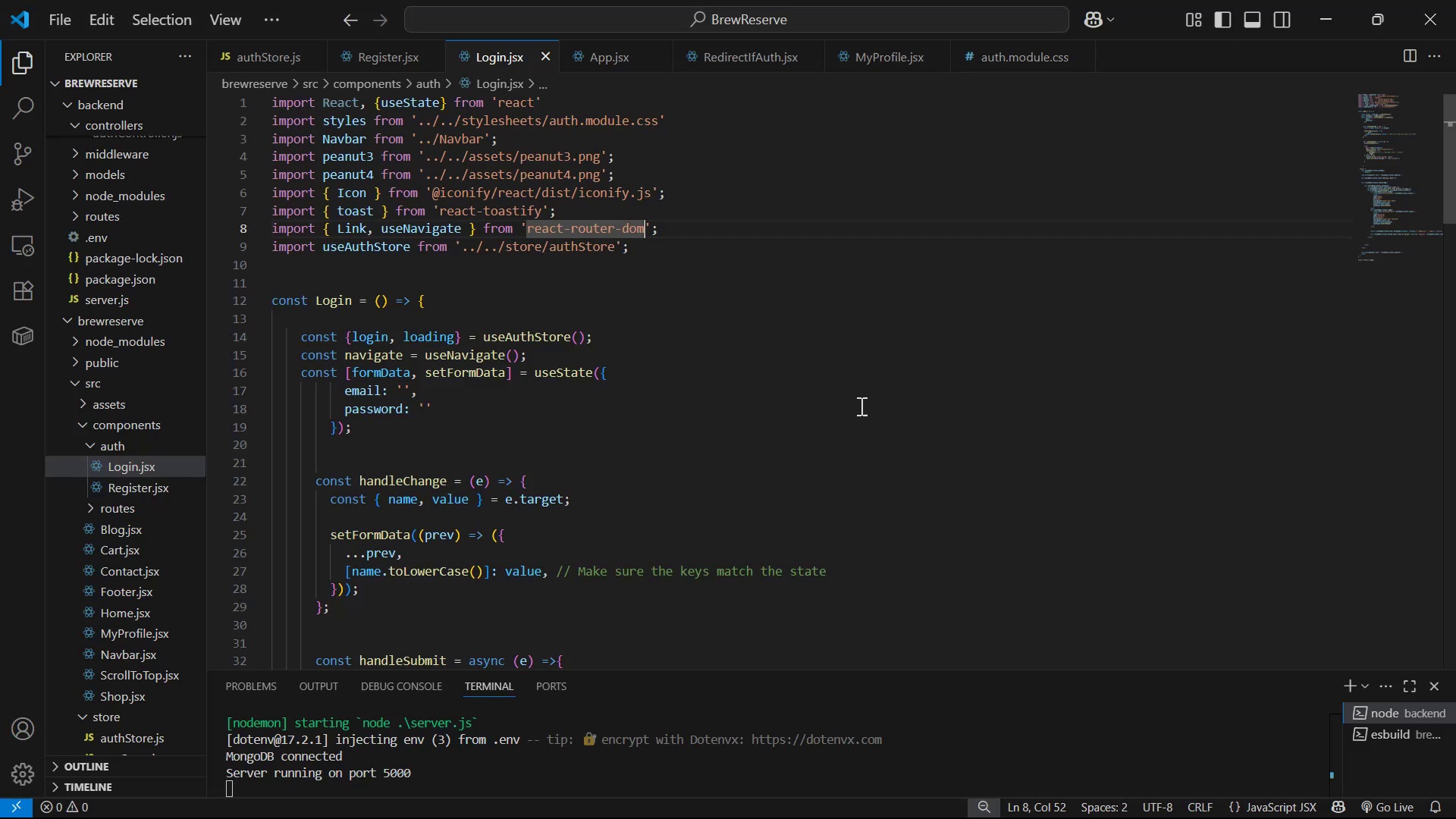 
key(Control+S)
 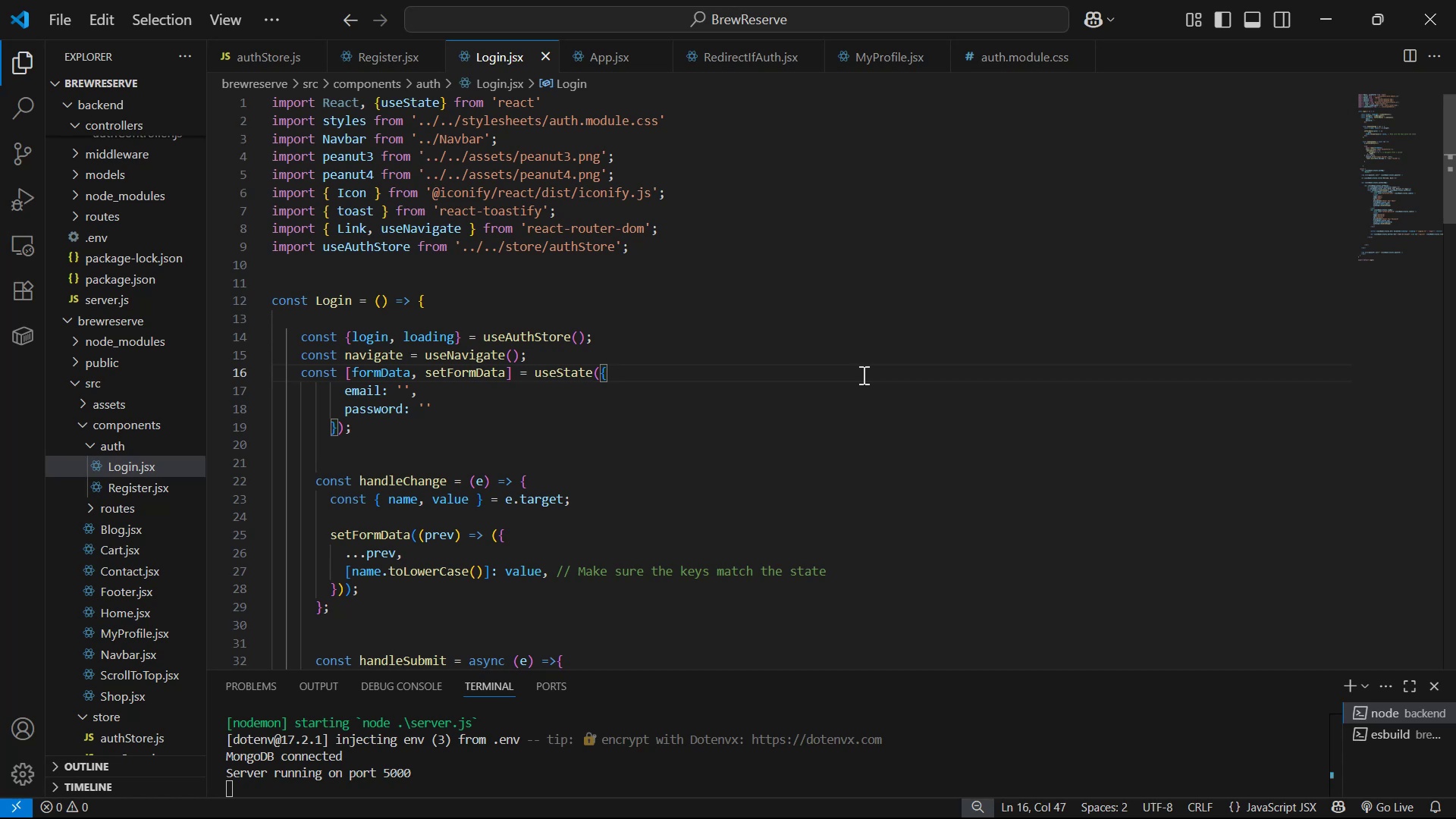 
key(Alt+AltLeft)
 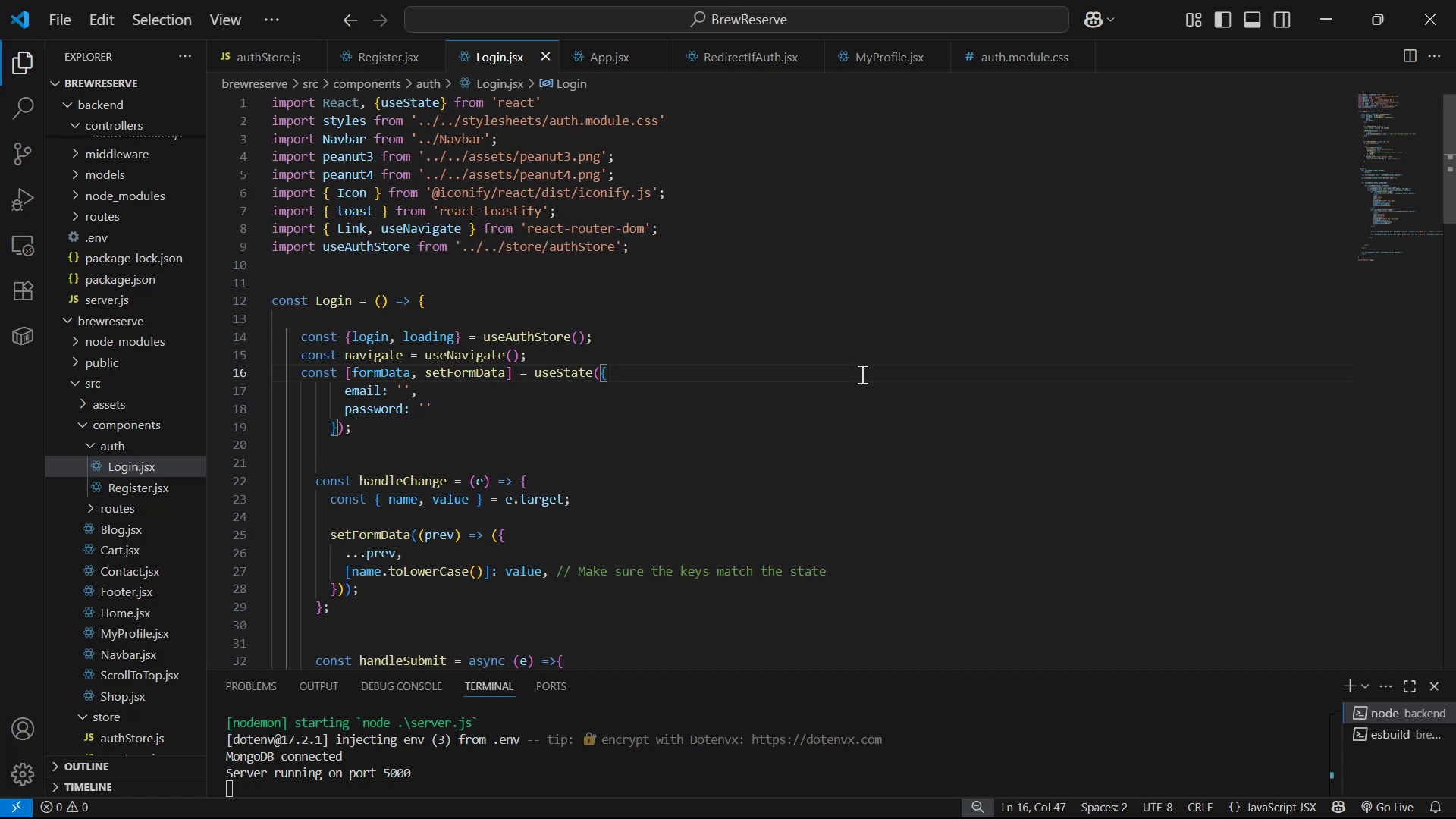 
key(Alt+Tab)
 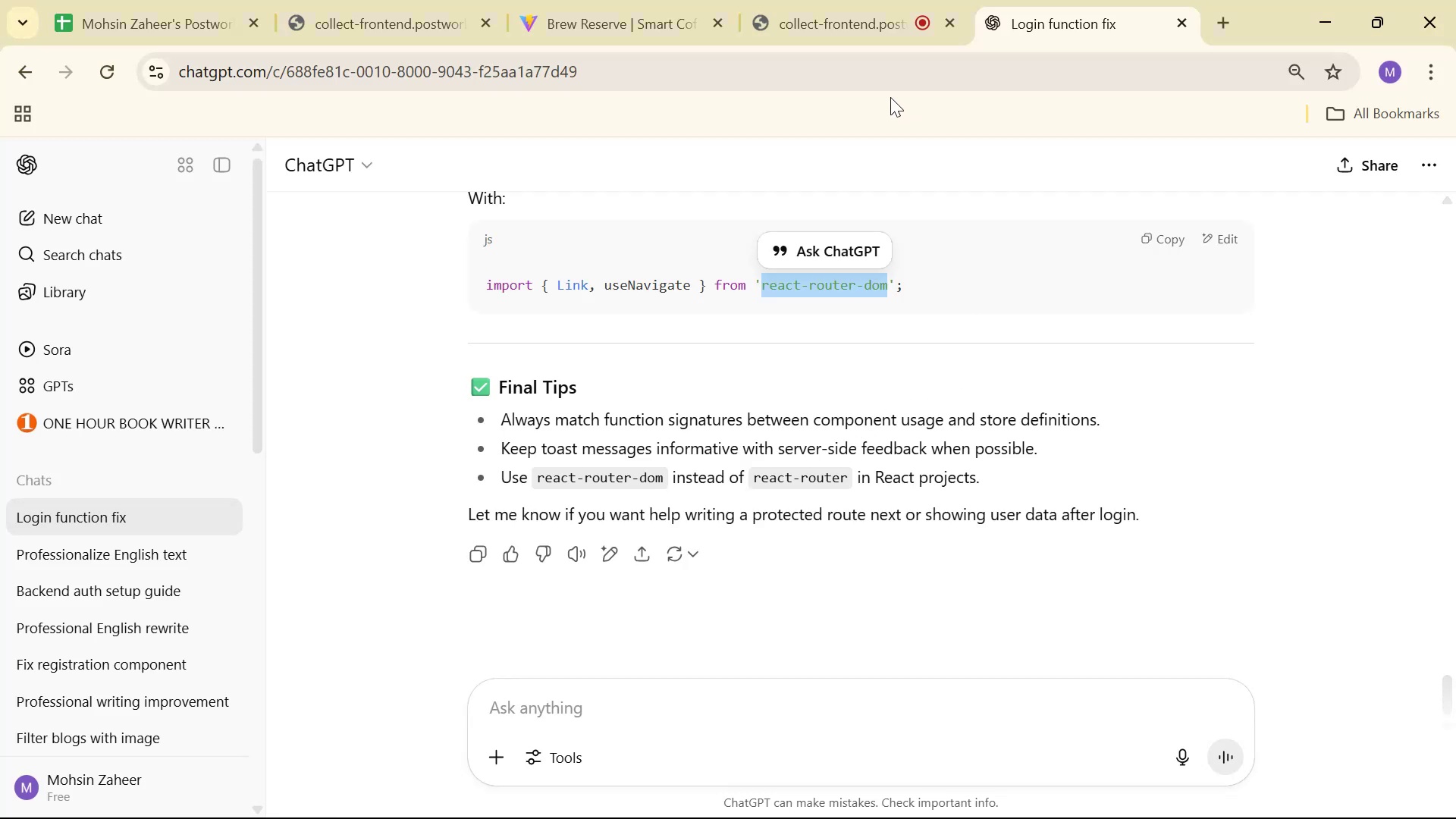 
key(Control+Shift+R)
 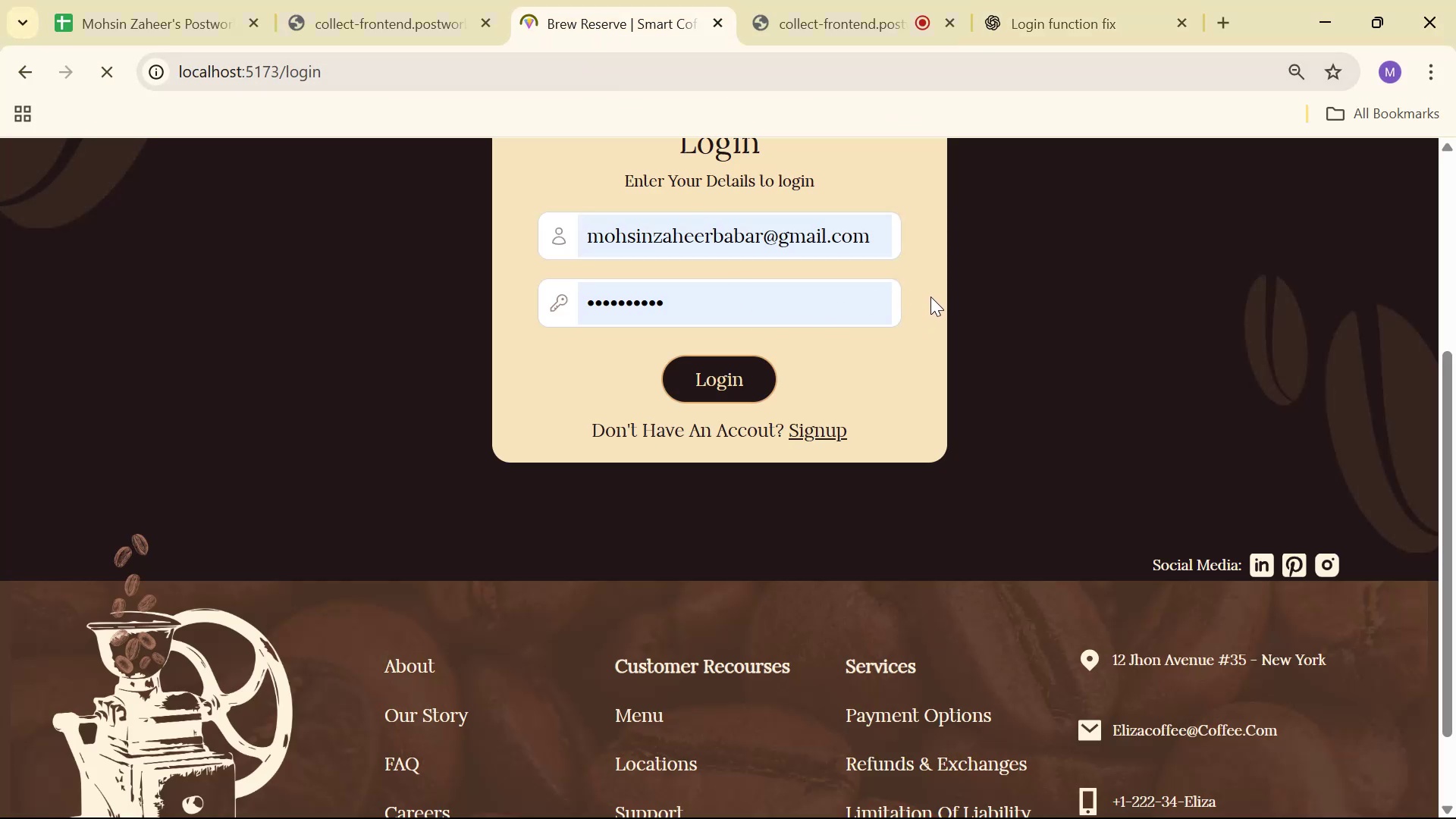 
scroll: coordinate [948, 309], scroll_direction: up, amount: 3.0
 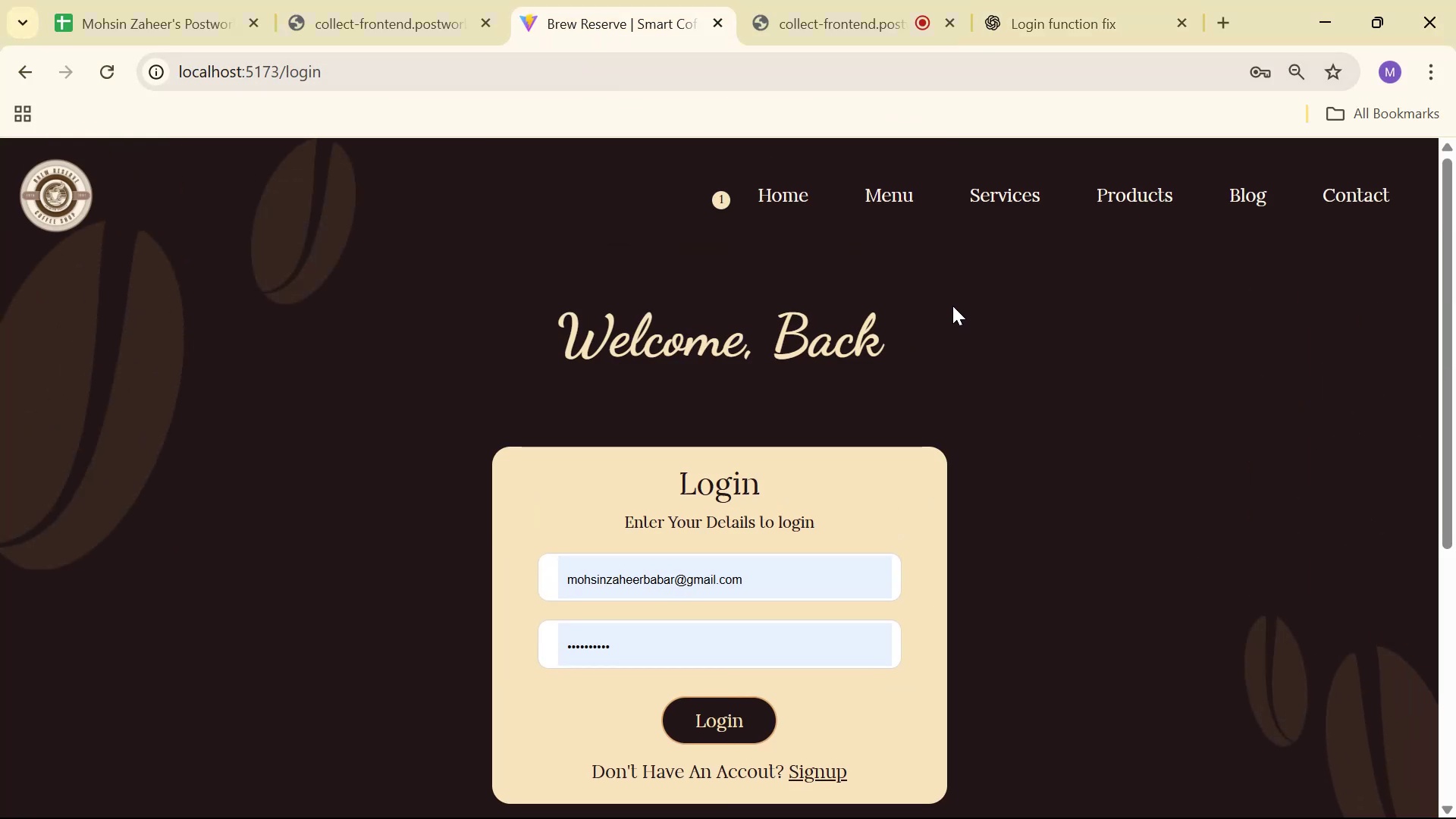 
scroll: coordinate [952, 310], scroll_direction: down, amount: 1.0
 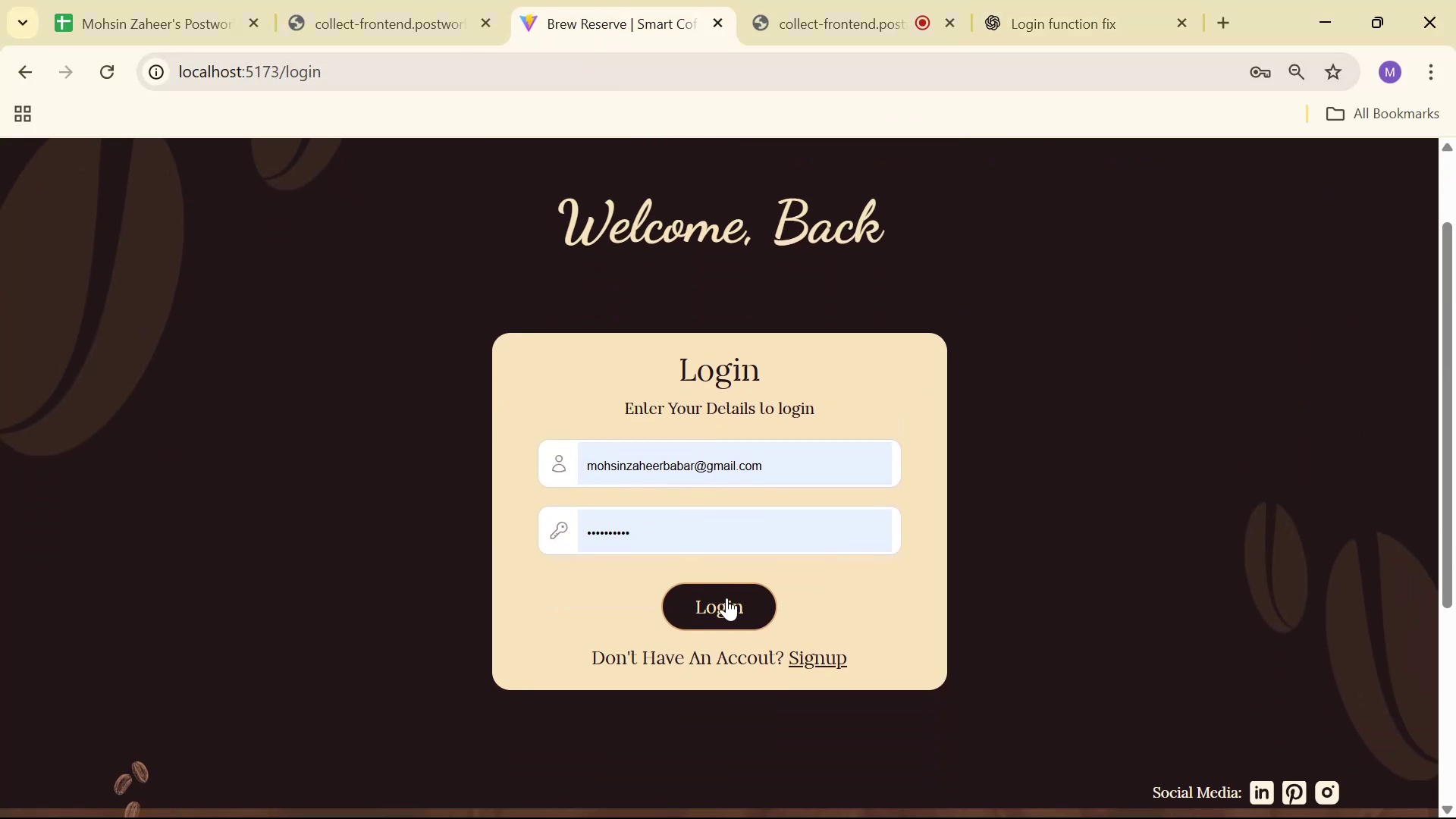 
left_click([726, 598])
 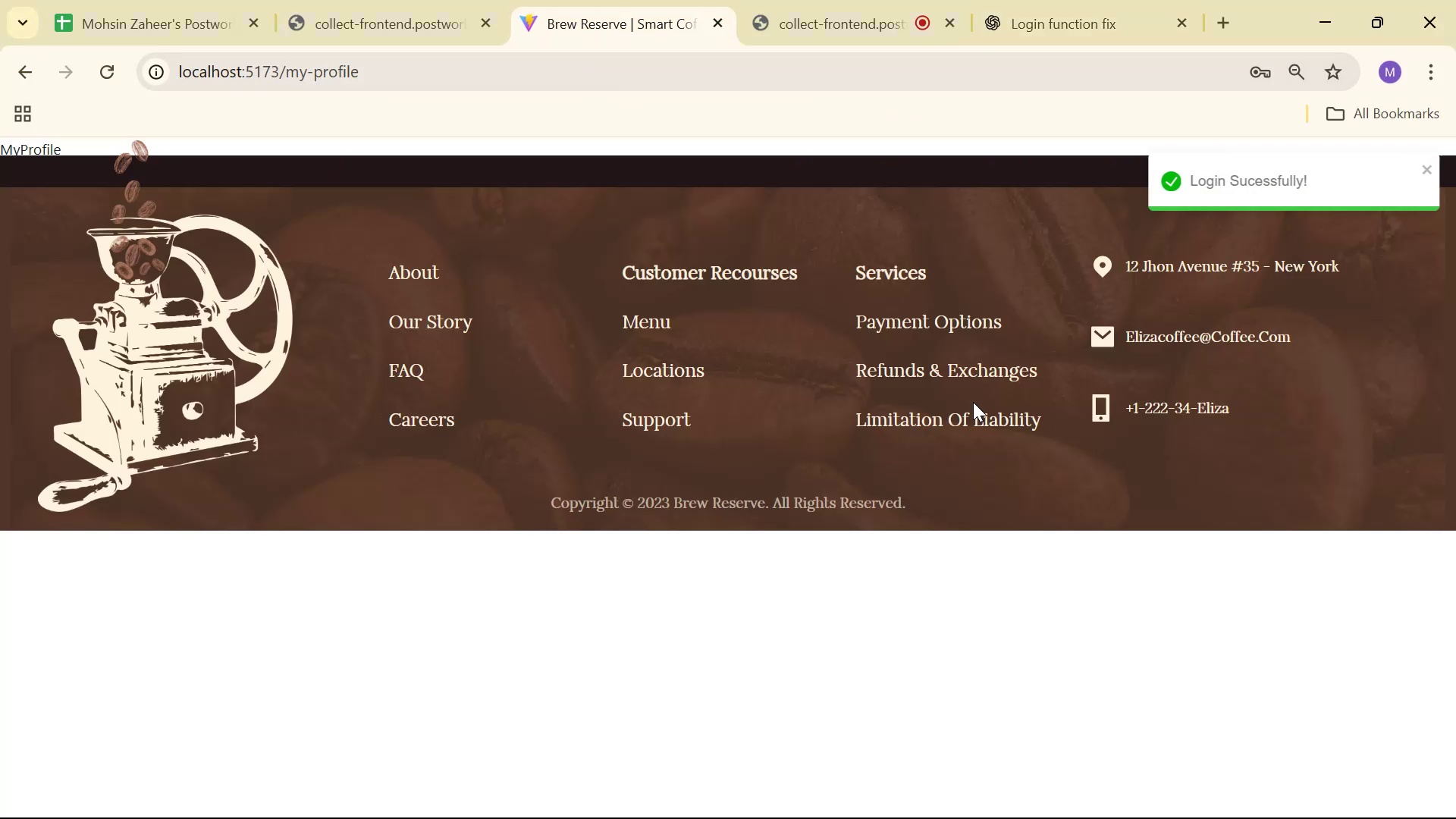 
scroll: coordinate [980, 391], scroll_direction: up, amount: 4.0
 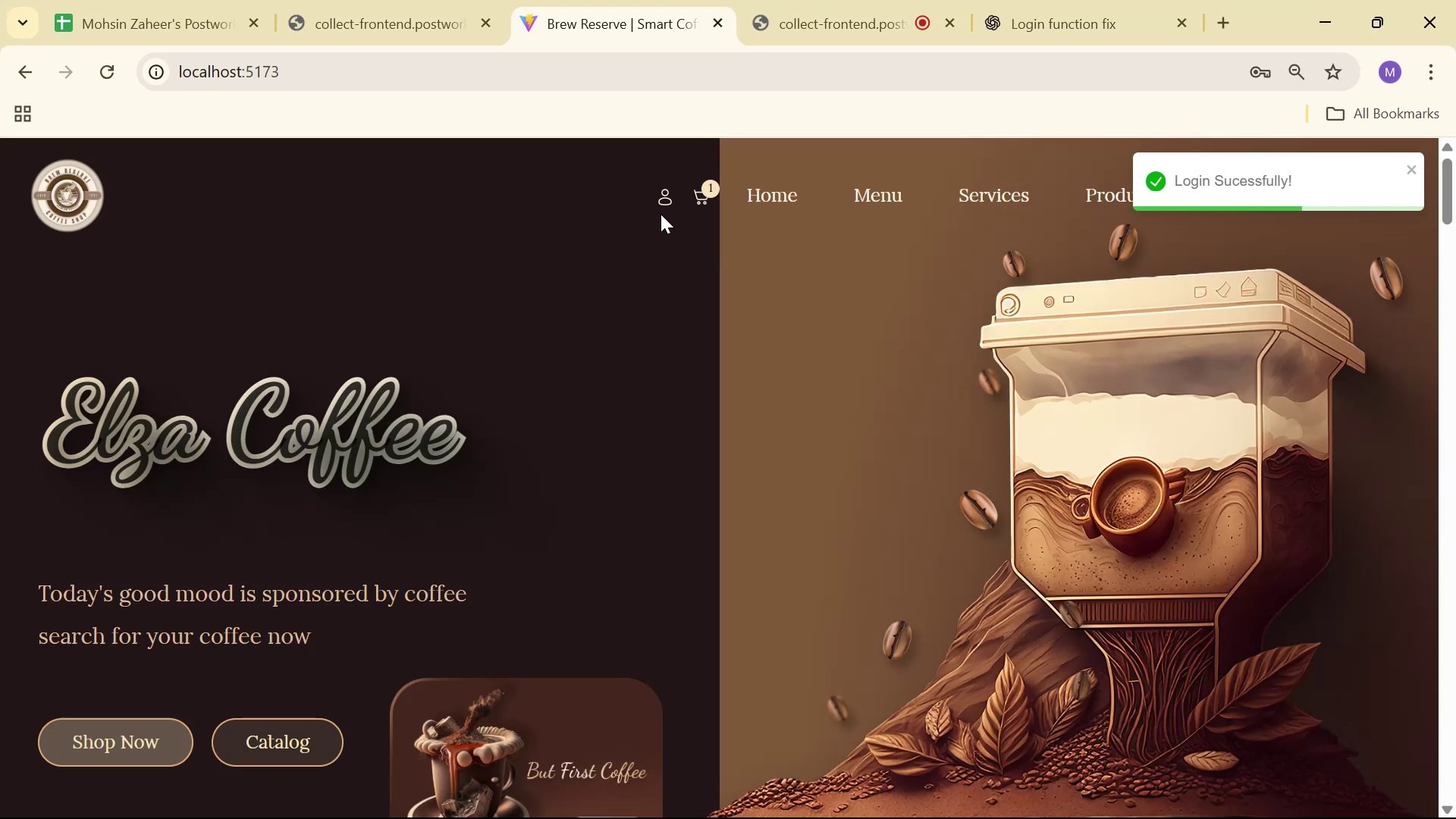 
left_click([656, 192])
 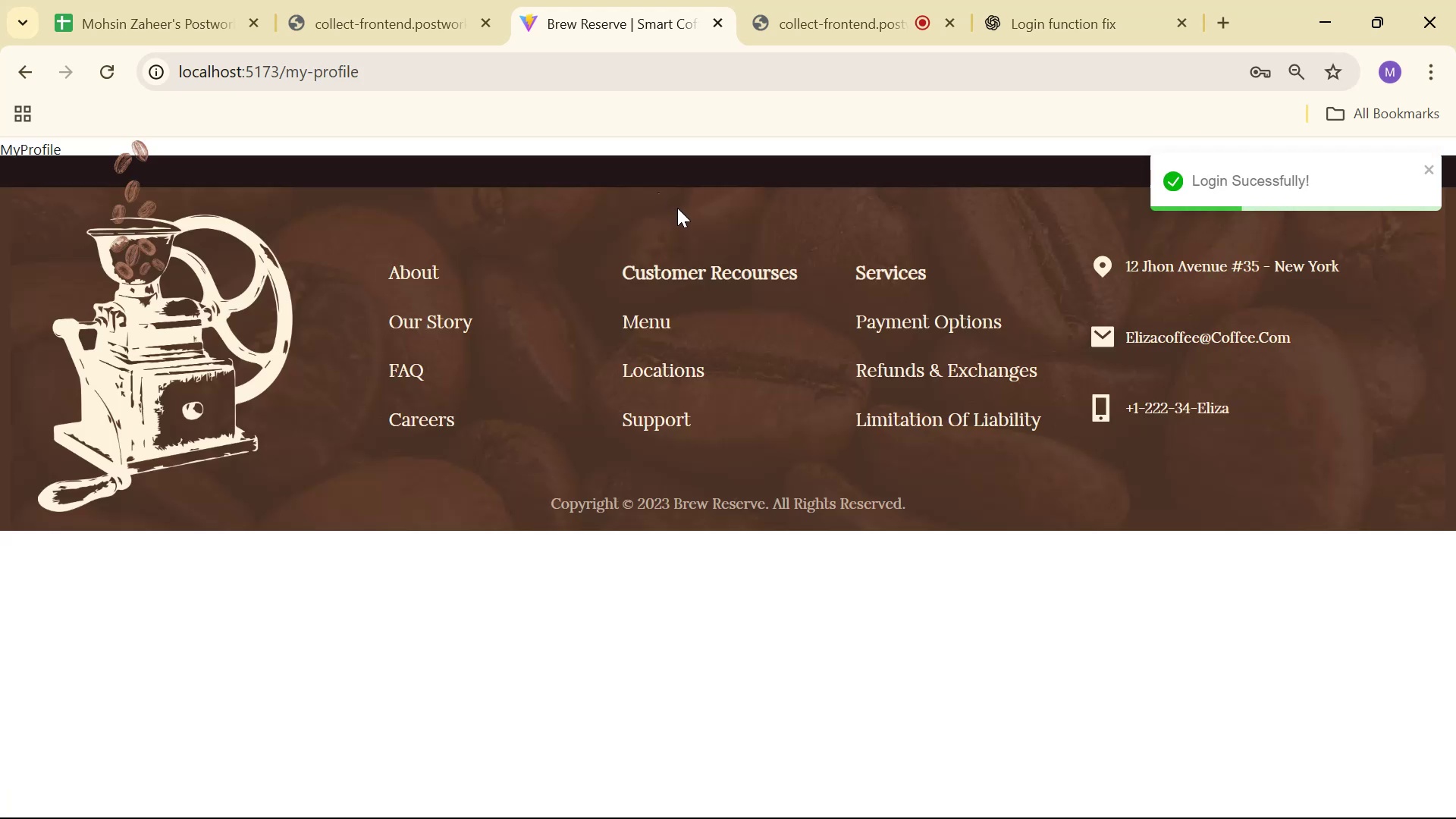 
scroll: coordinate [867, 255], scroll_direction: up, amount: 6.0
 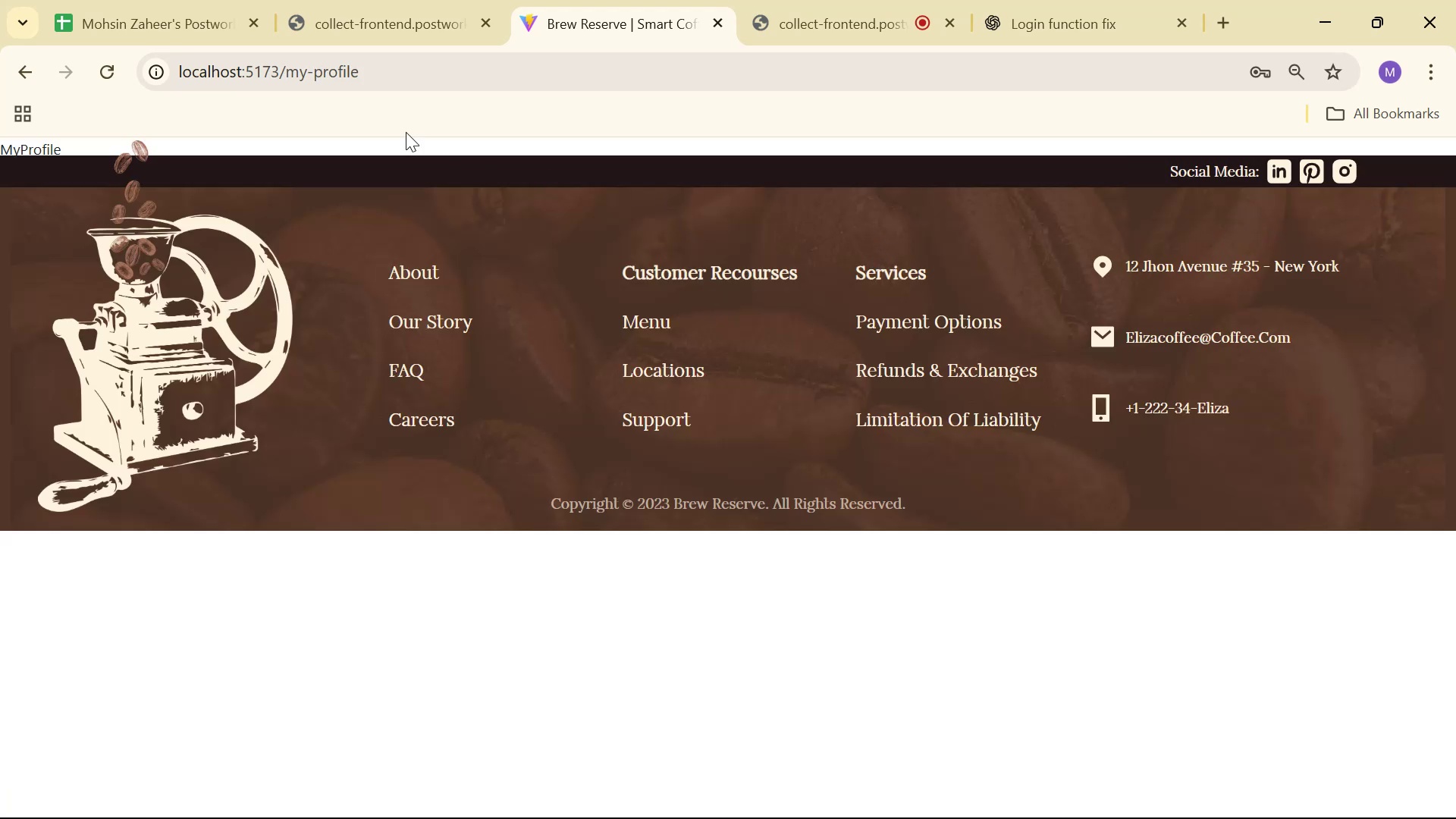 
left_click_drag(start_coordinate=[414, 65], to_coordinate=[287, 71])
 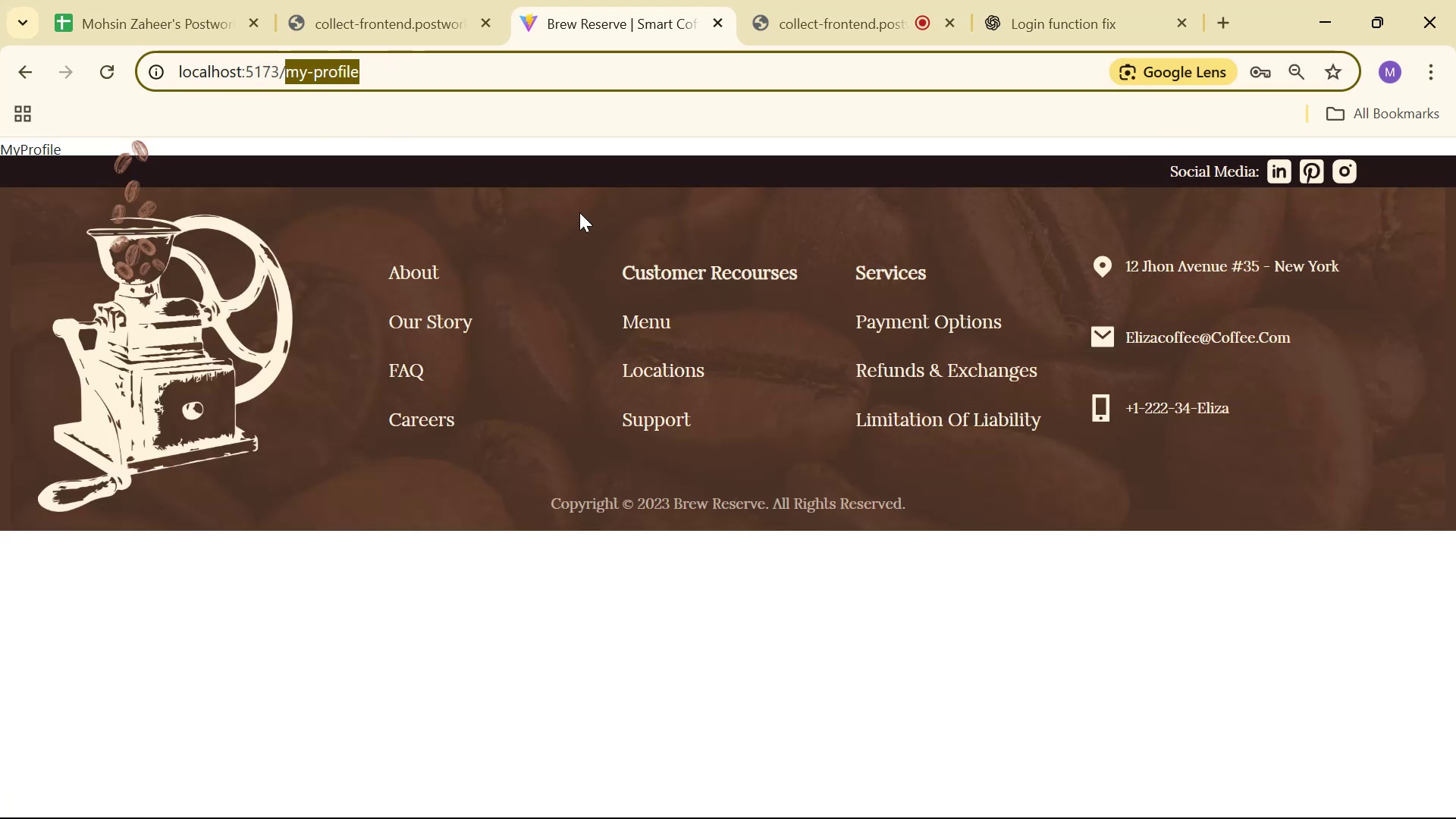 
key(Backspace)
 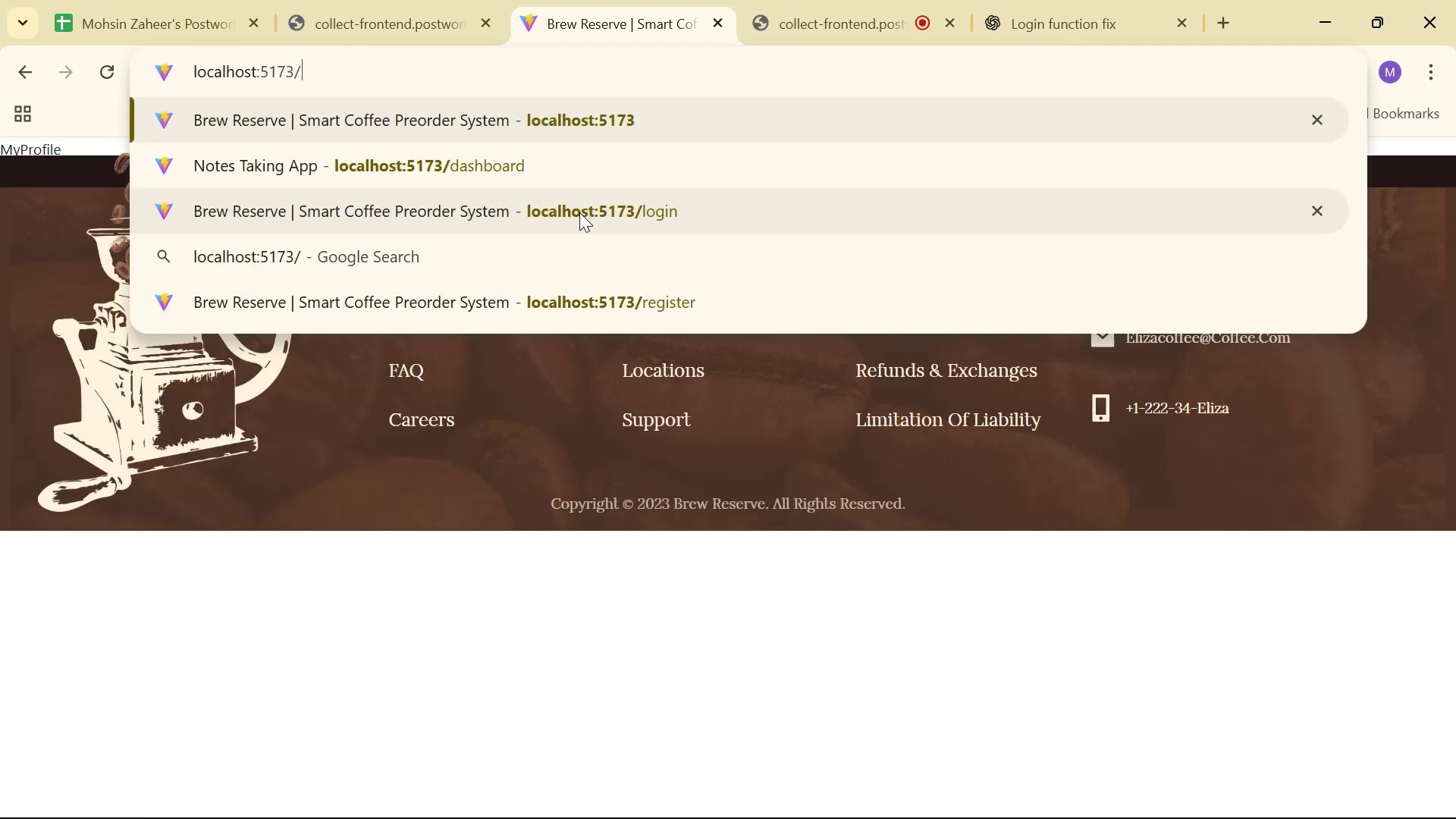 
key(Enter)
 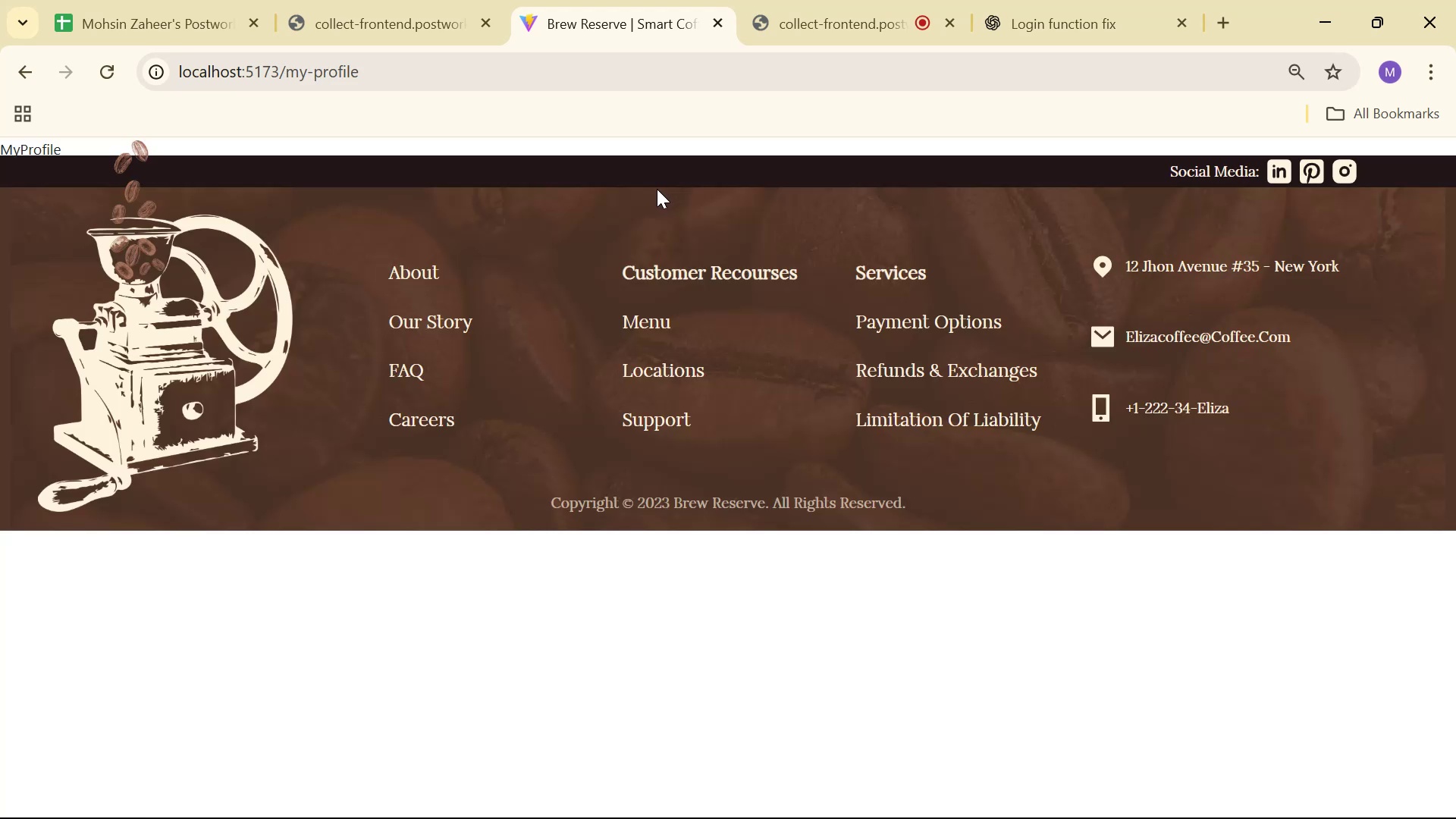 
left_click_drag(start_coordinate=[463, 75], to_coordinate=[281, 74])
 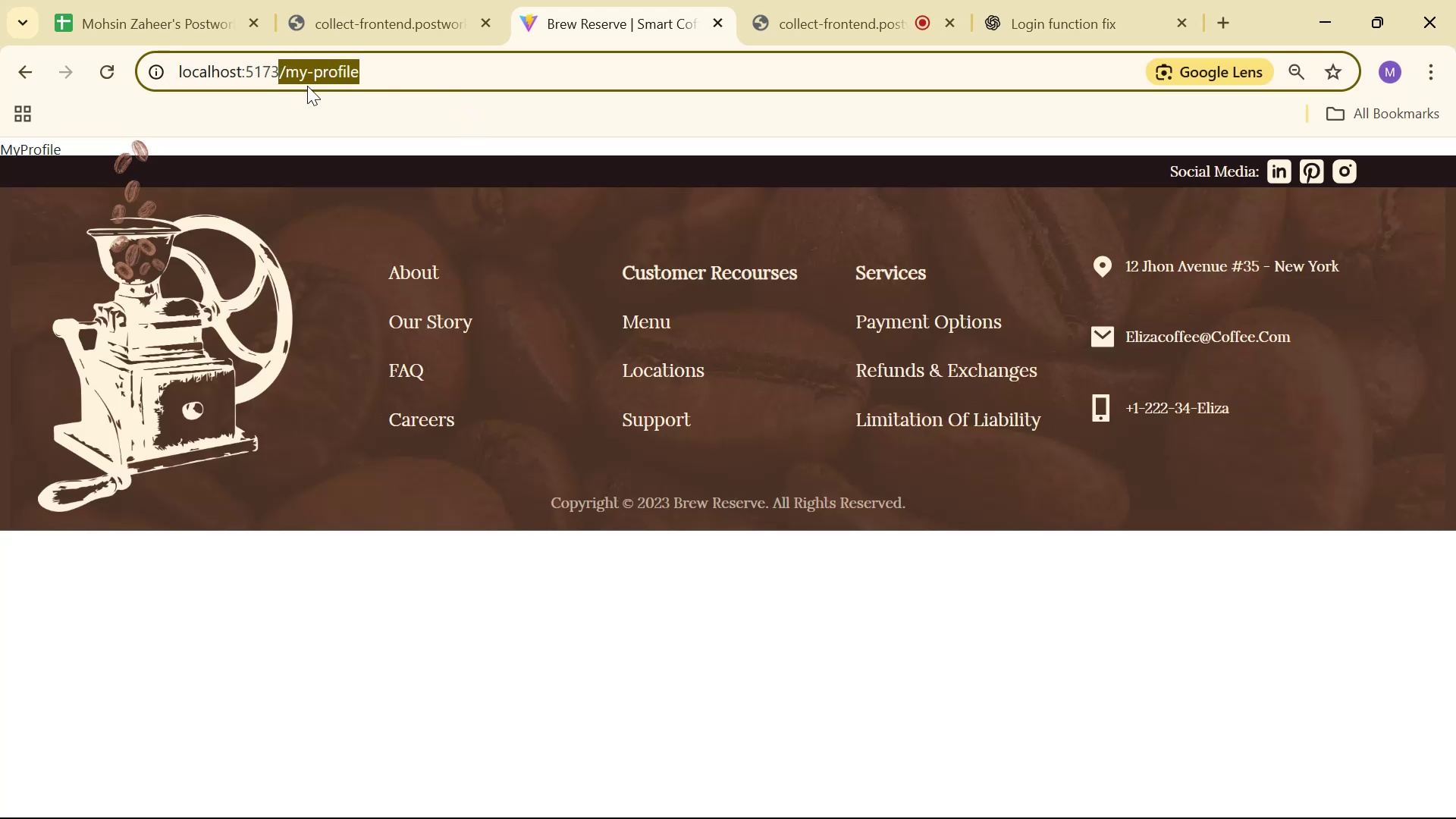 
key(Backspace)
 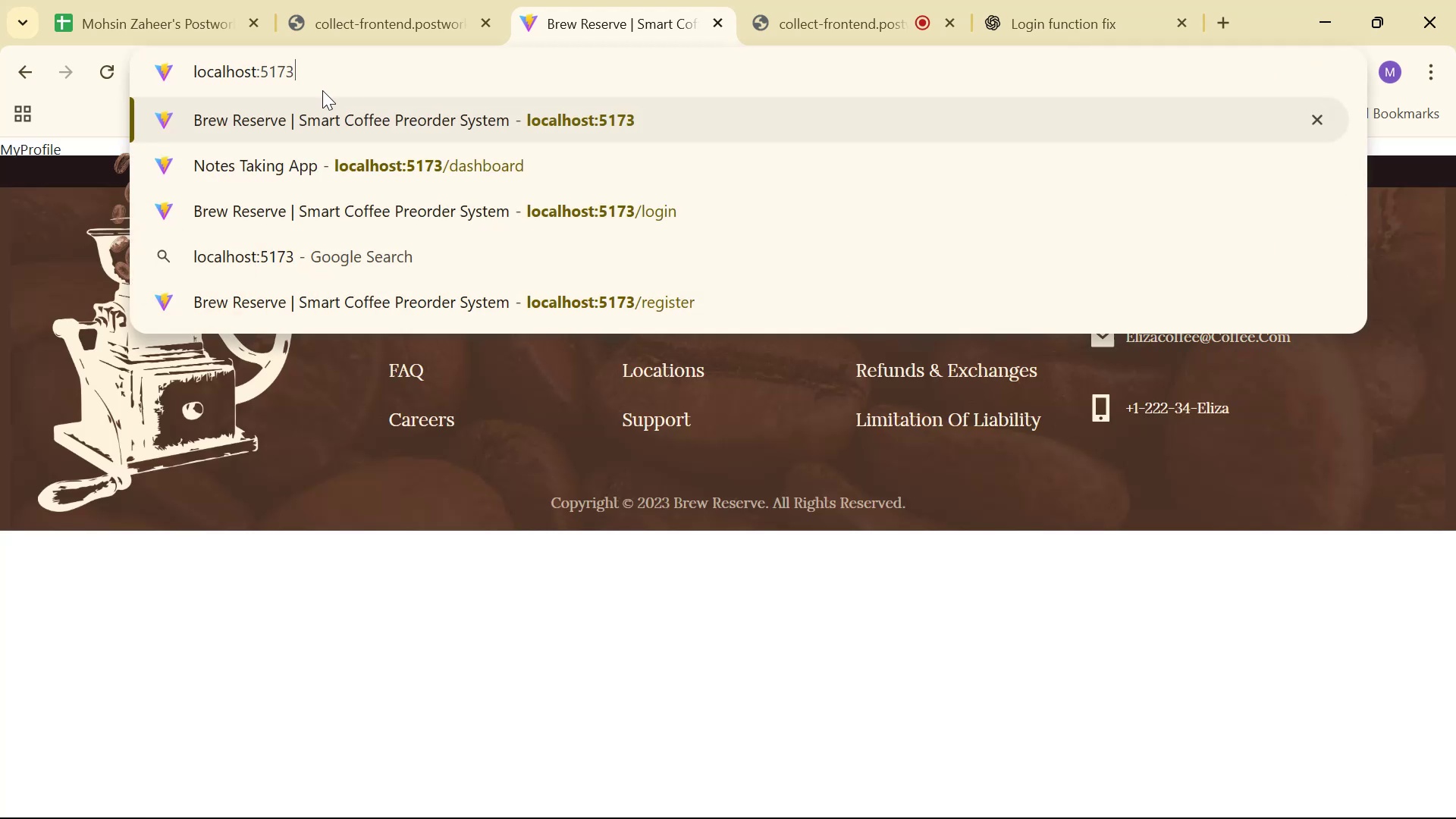 
key(Enter)
 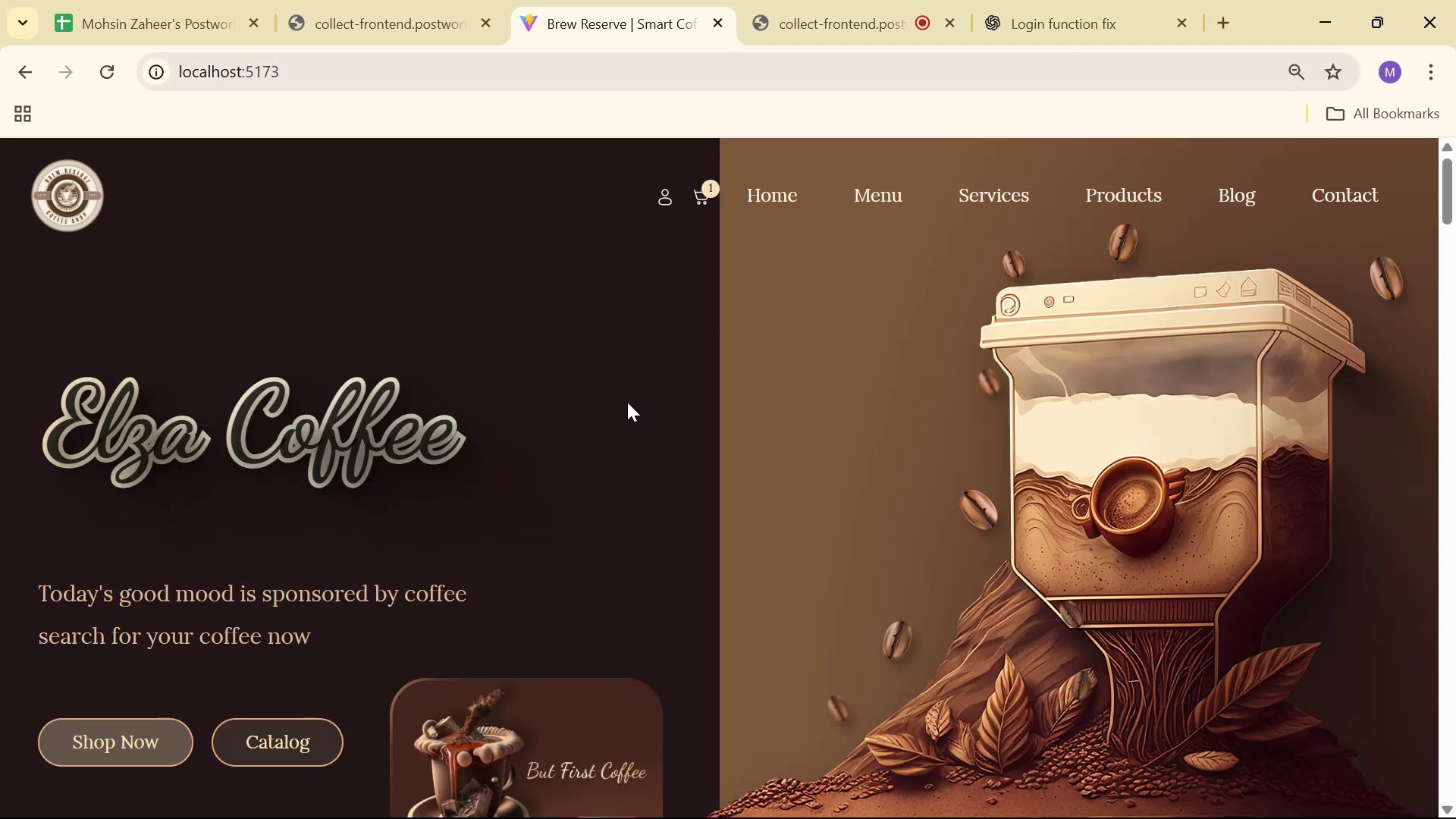 
right_click([617, 388])
 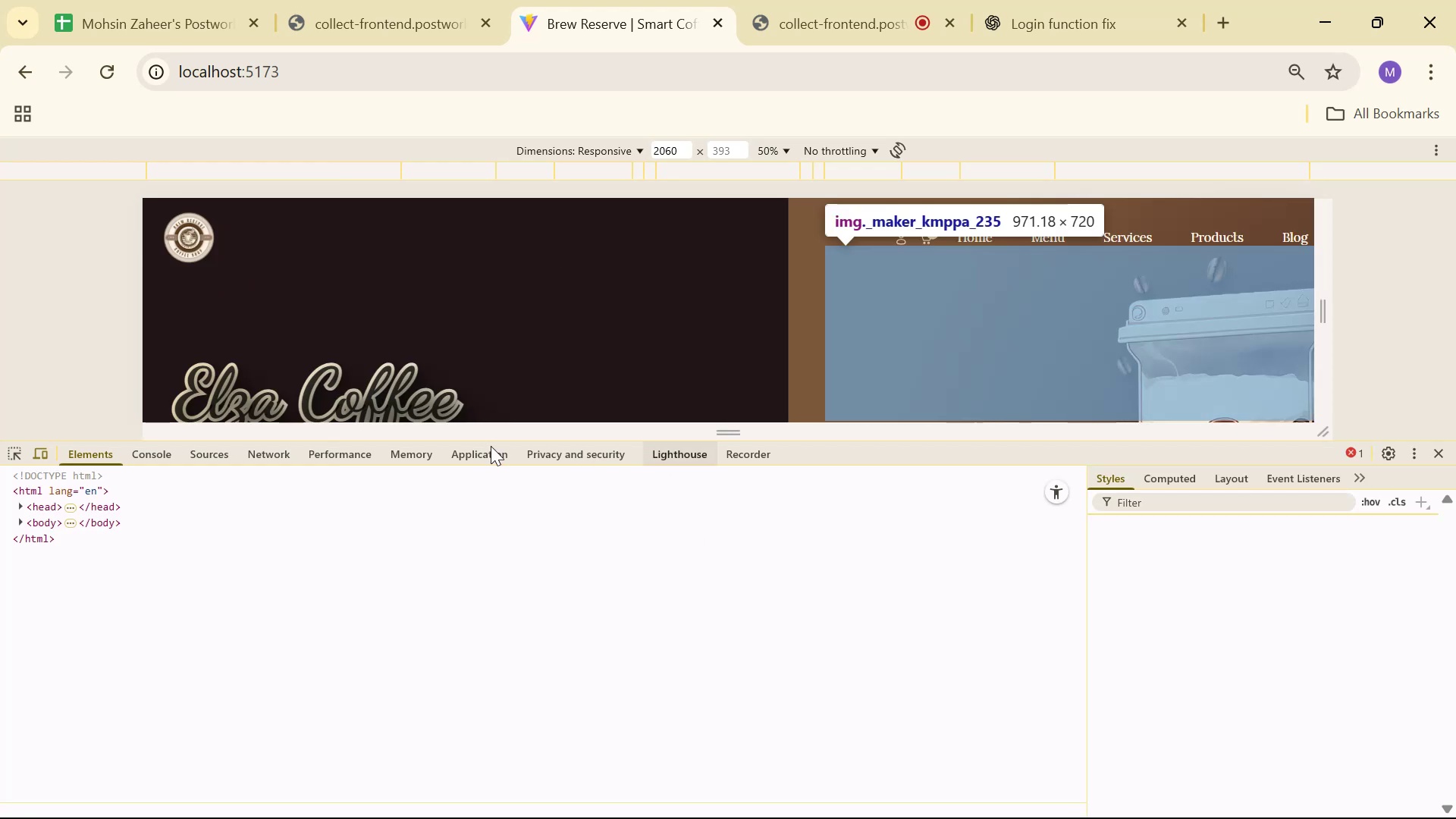 
left_click([177, 462])
 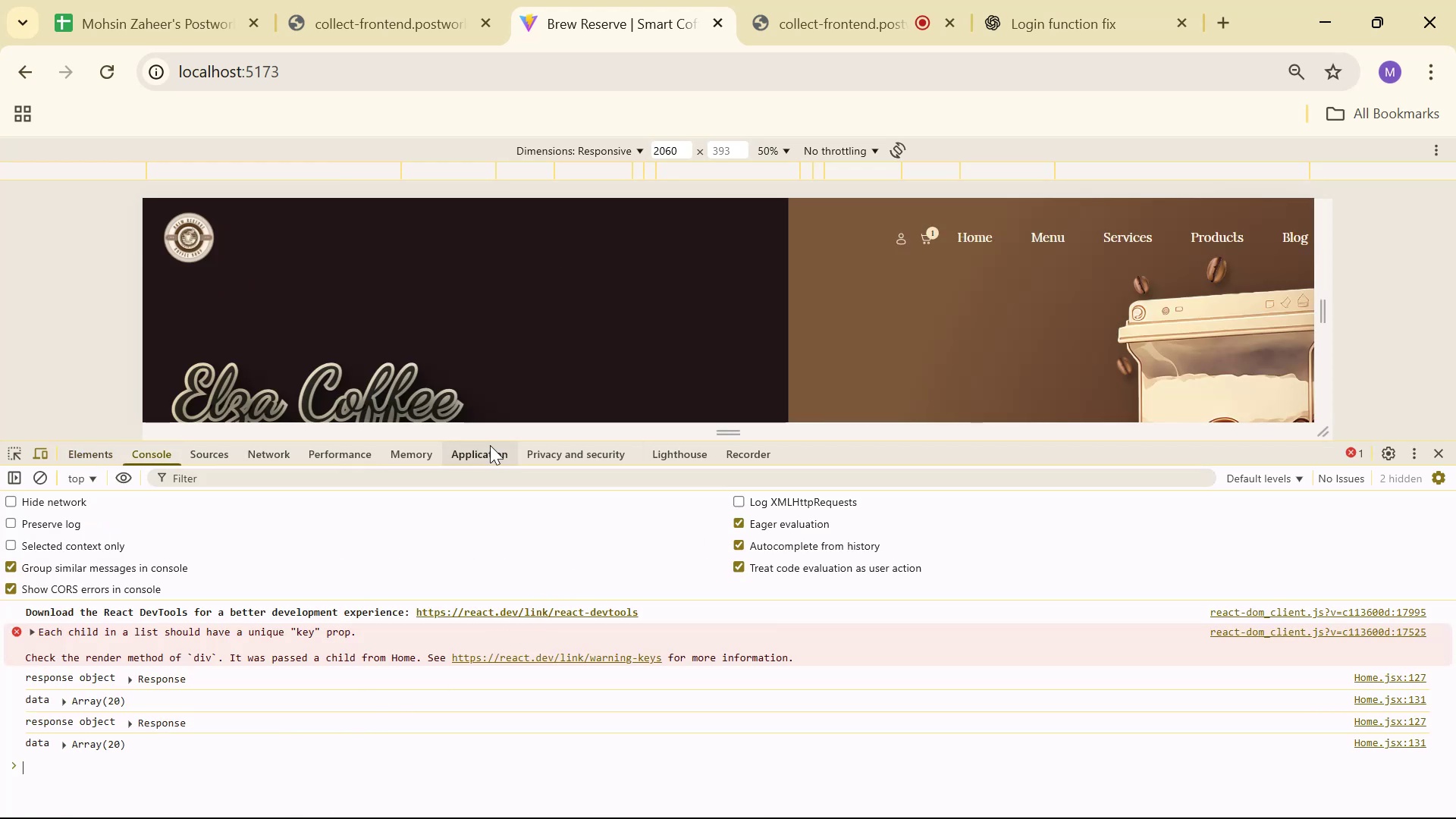 
left_click([491, 458])
 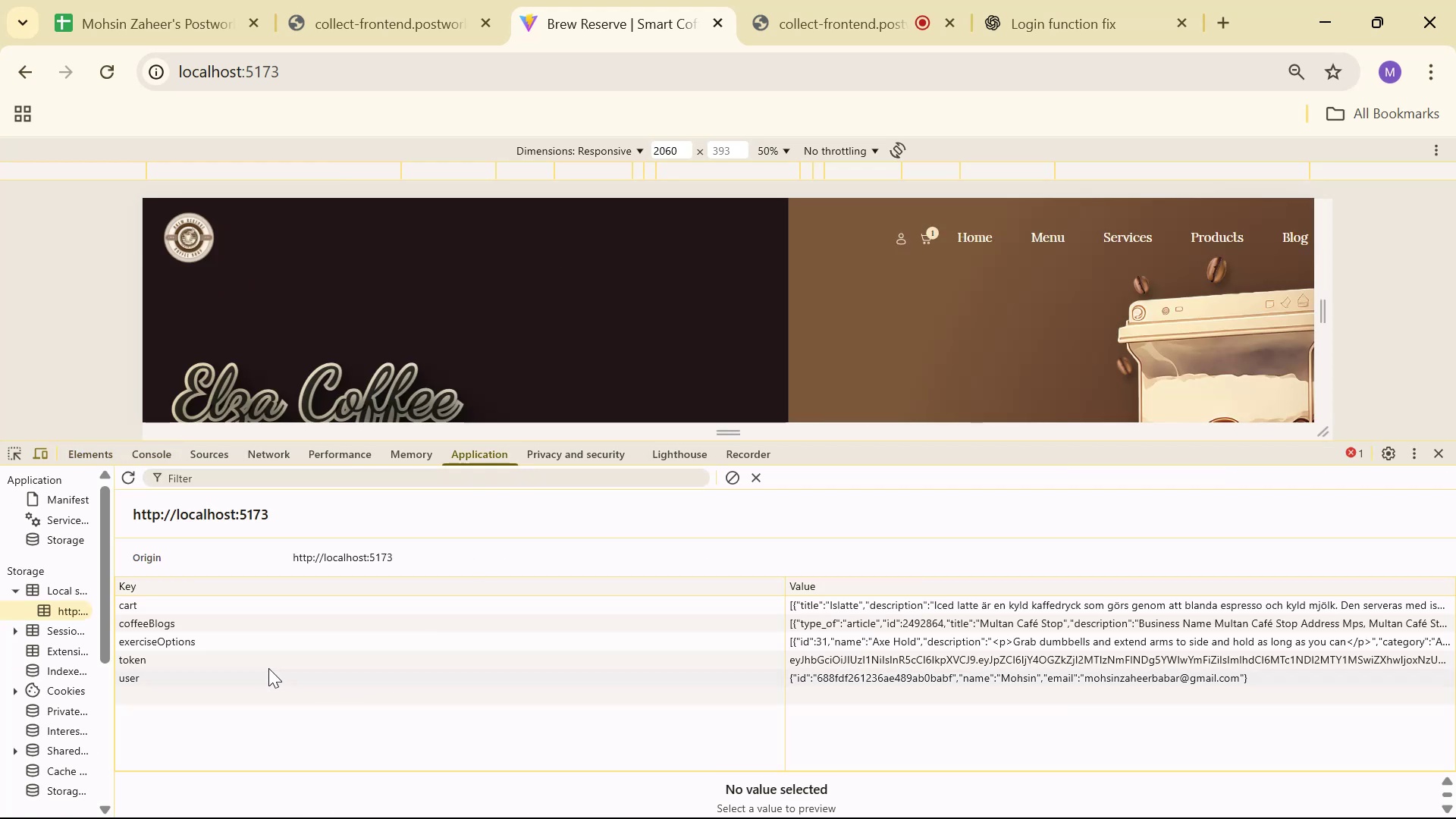 
right_click([262, 663])
 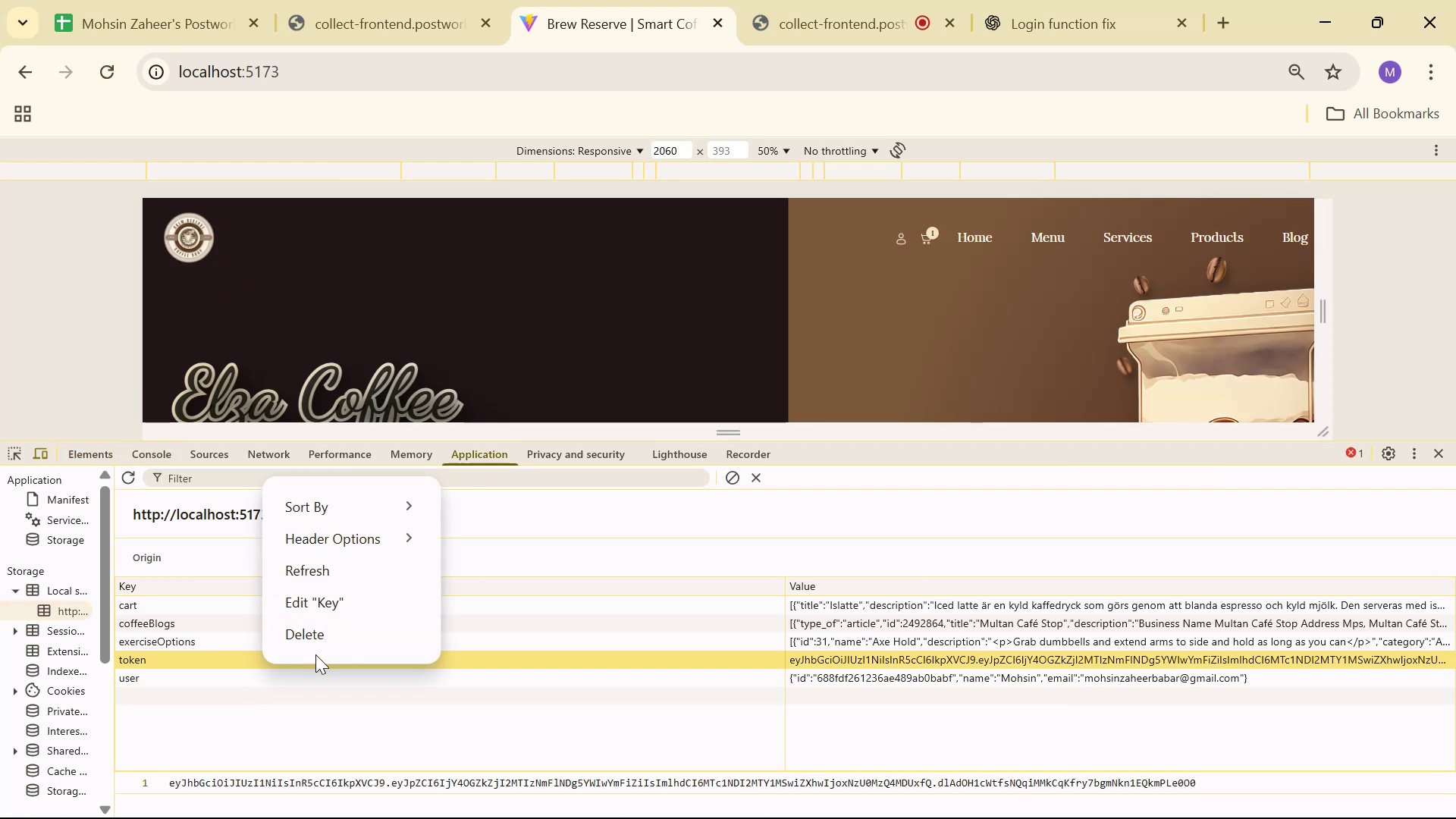 
left_click([322, 637])
 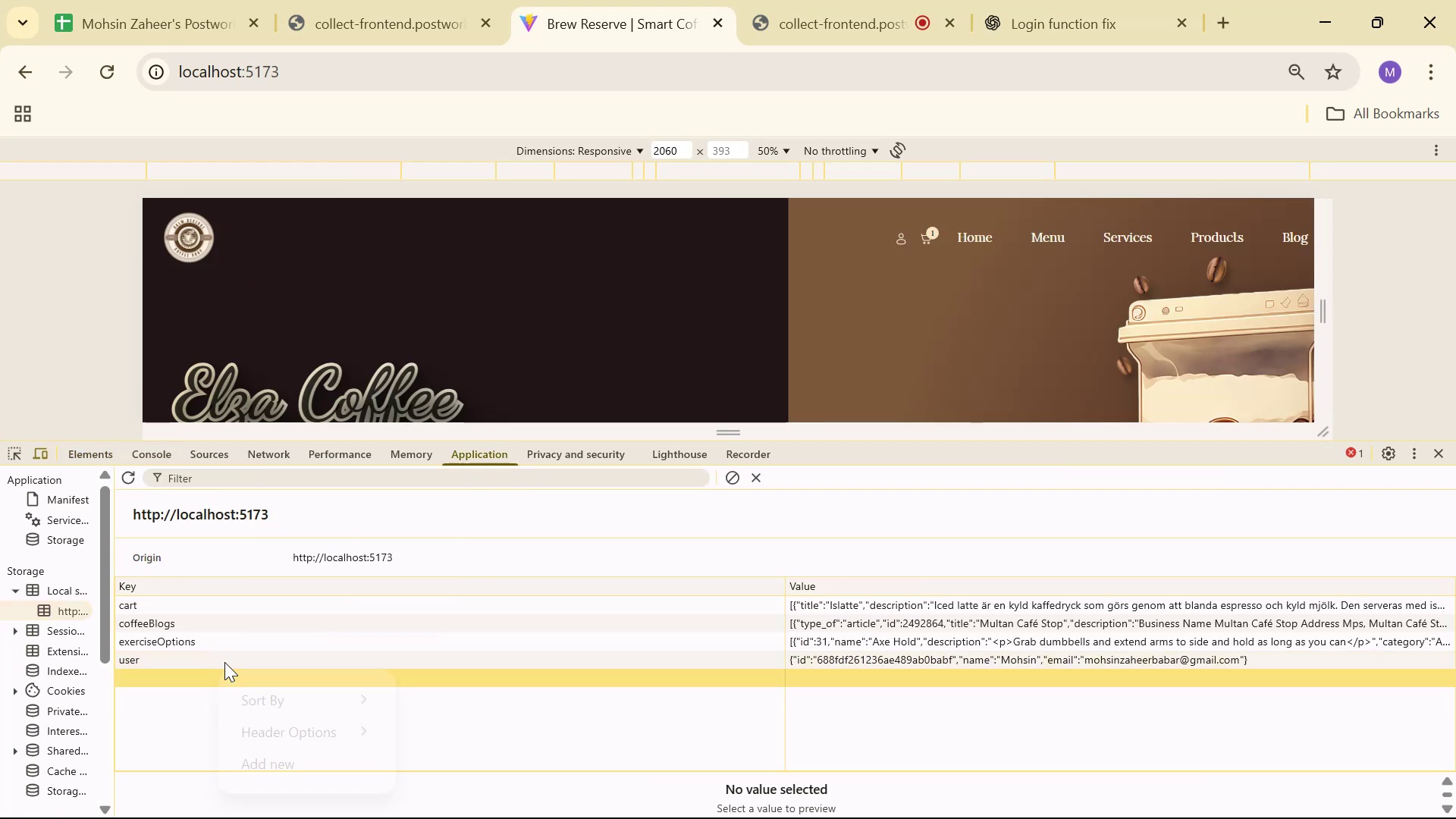 
double_click([228, 659])
 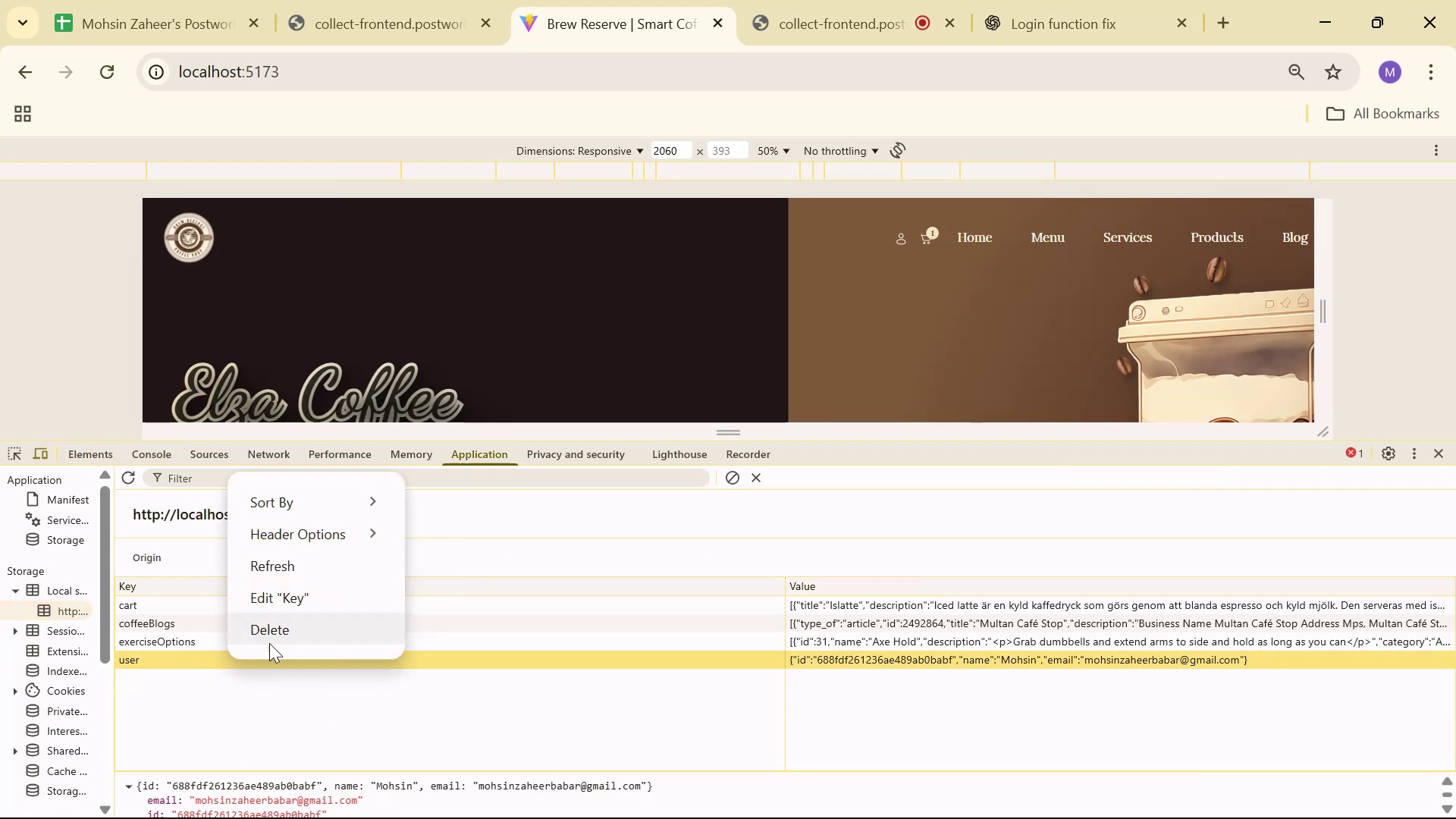 
left_click([284, 636])
 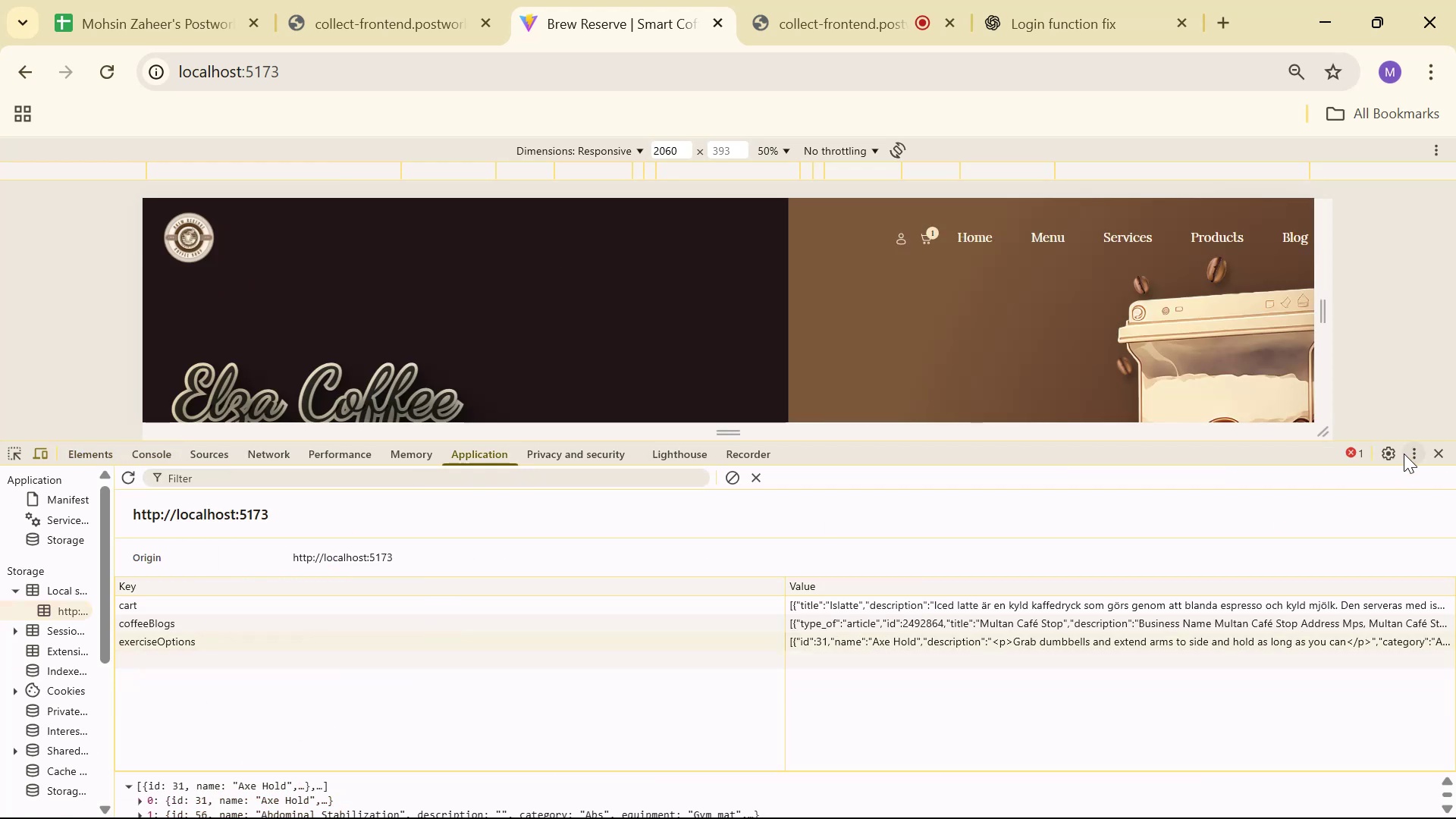 
left_click([1442, 444])
 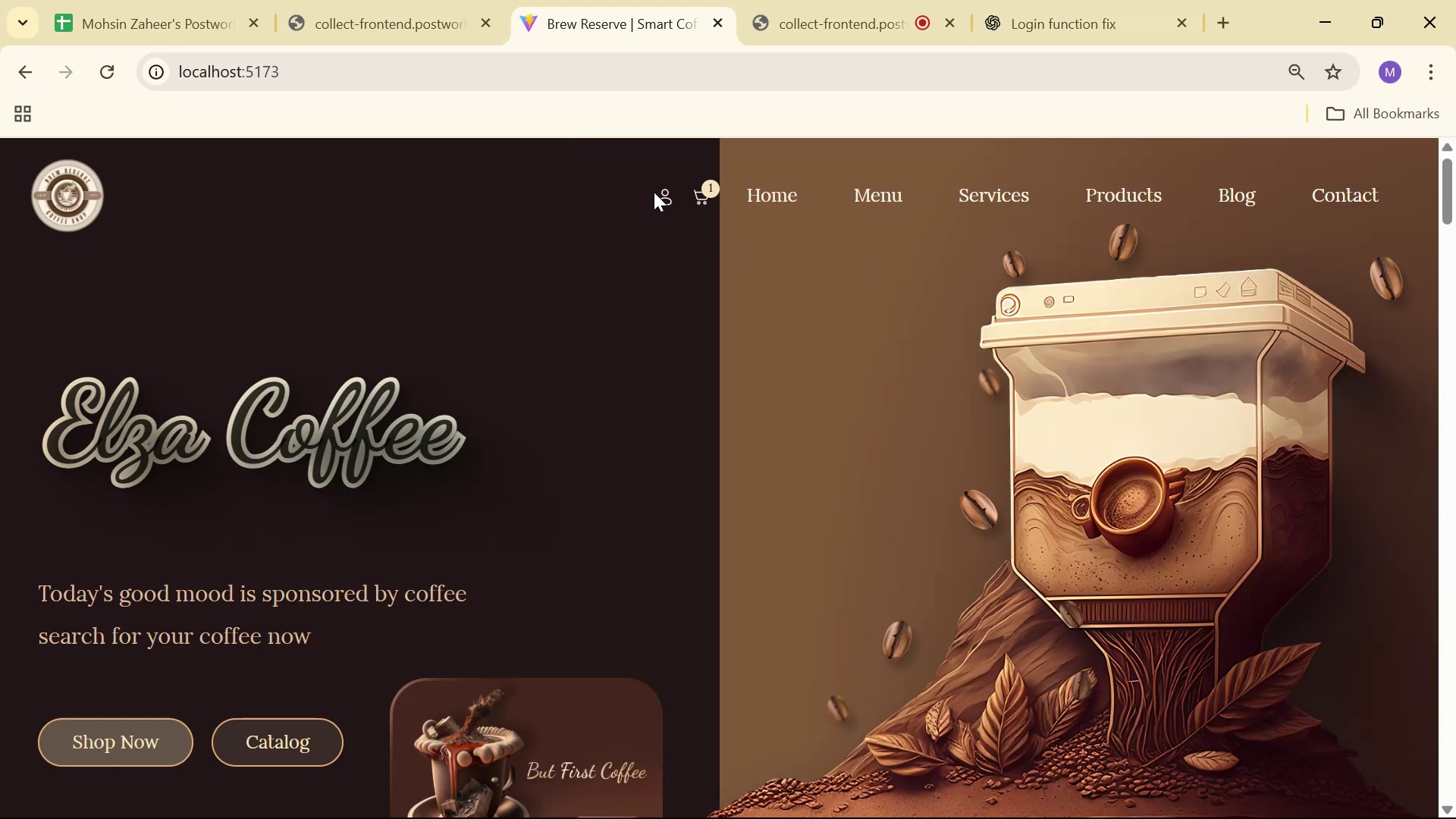 
left_click([659, 192])
 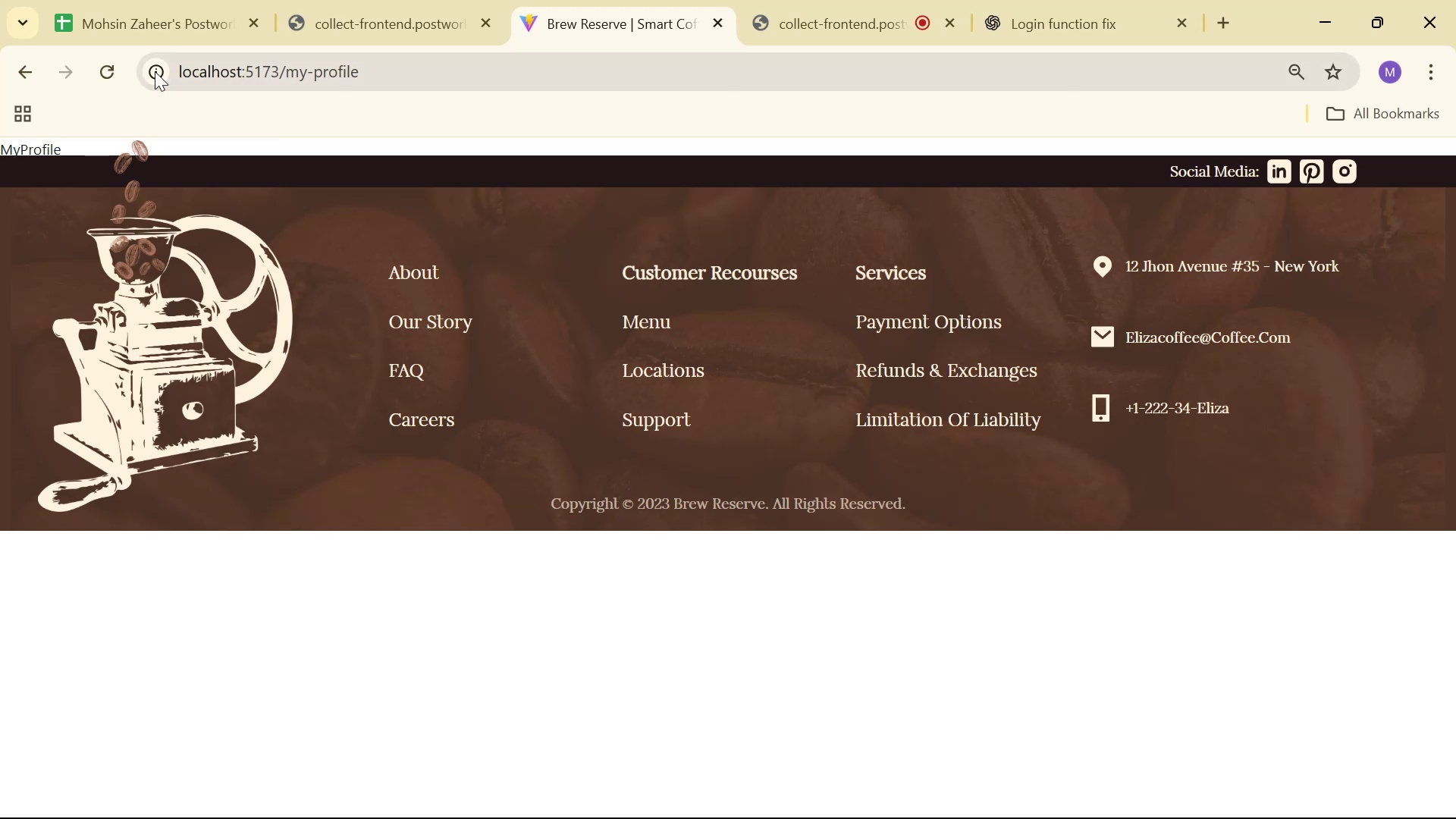 
left_click([108, 71])
 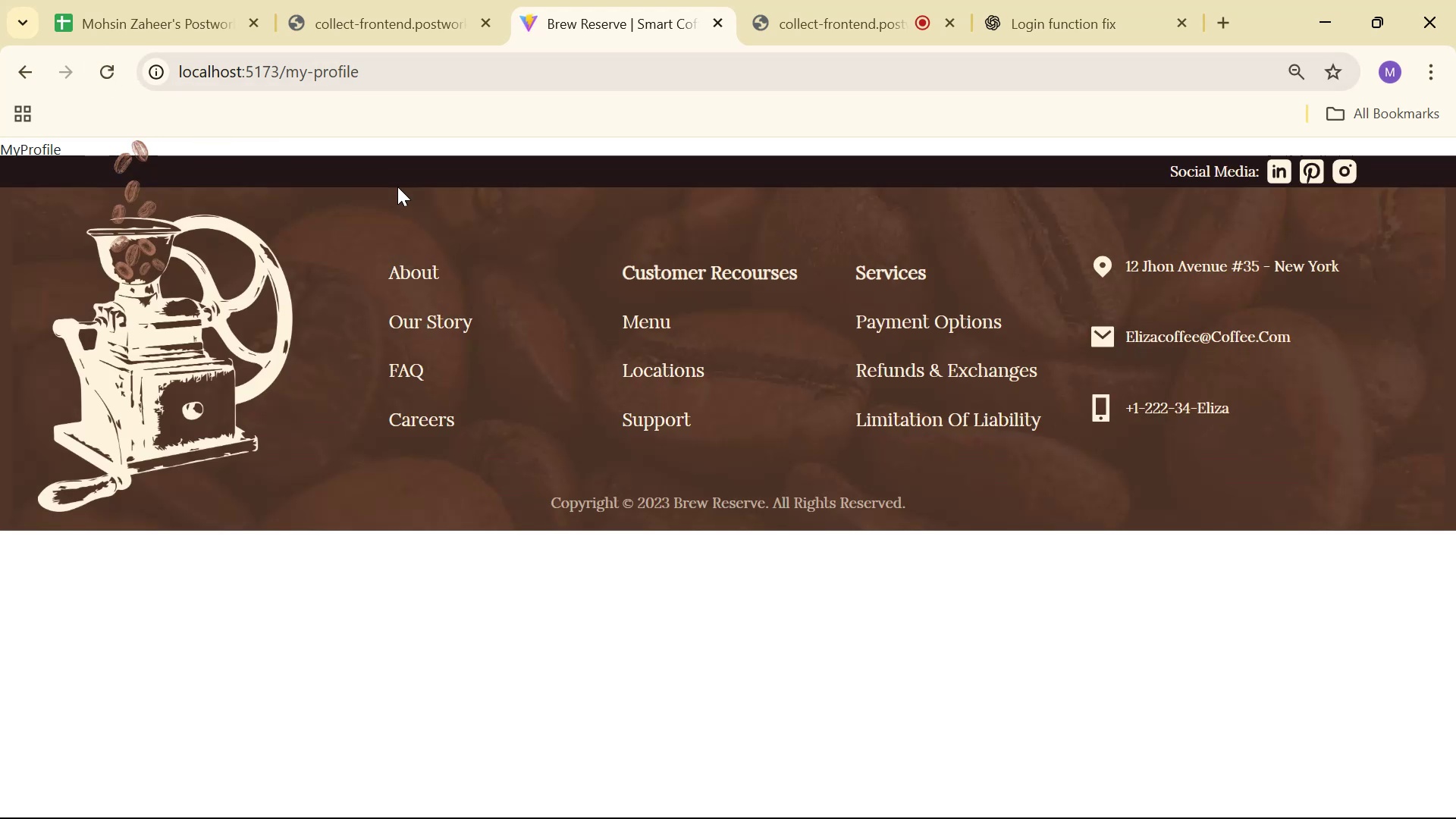 
left_click_drag(start_coordinate=[389, 74], to_coordinate=[285, 67])
 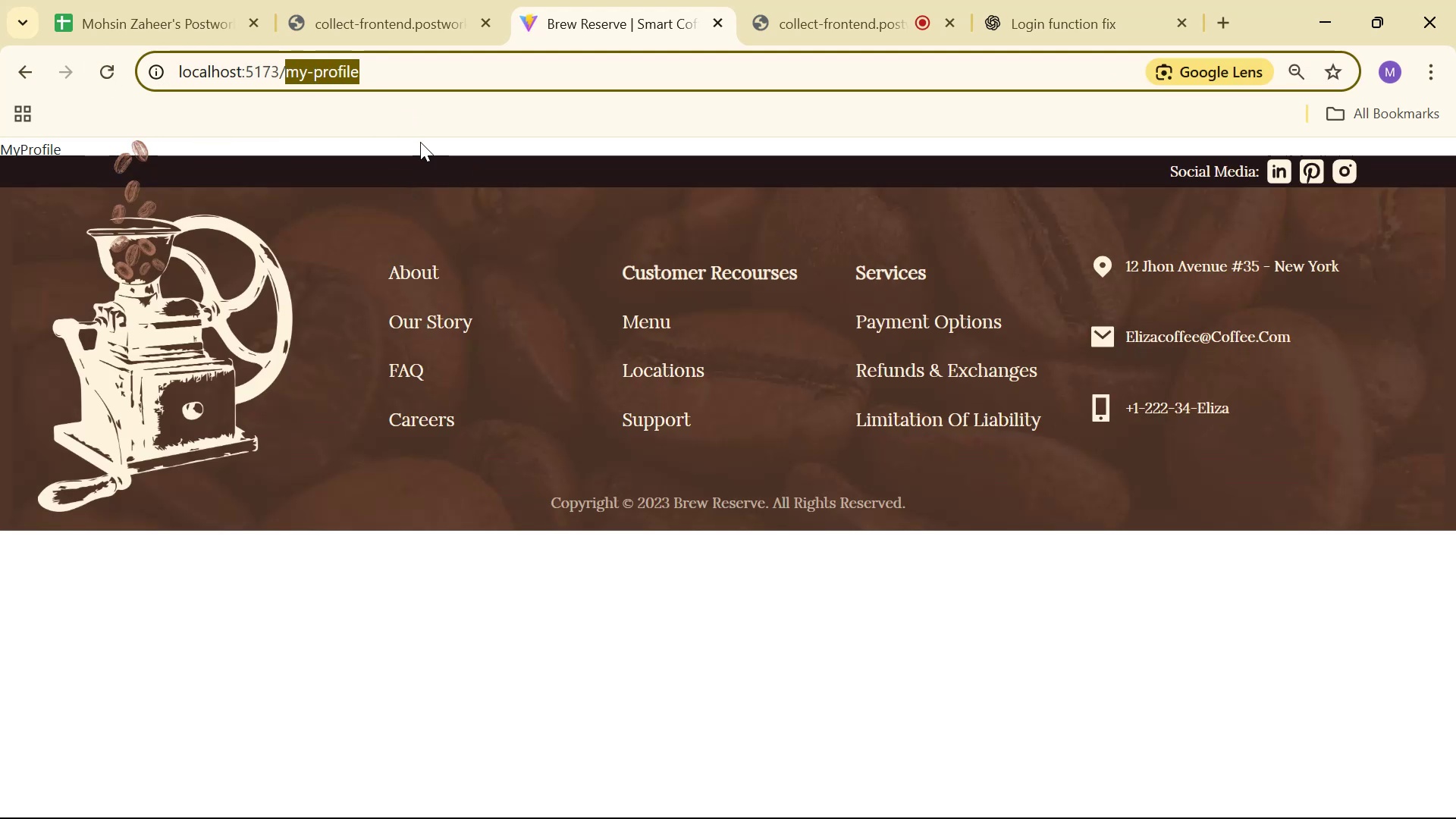 
key(Backspace)
 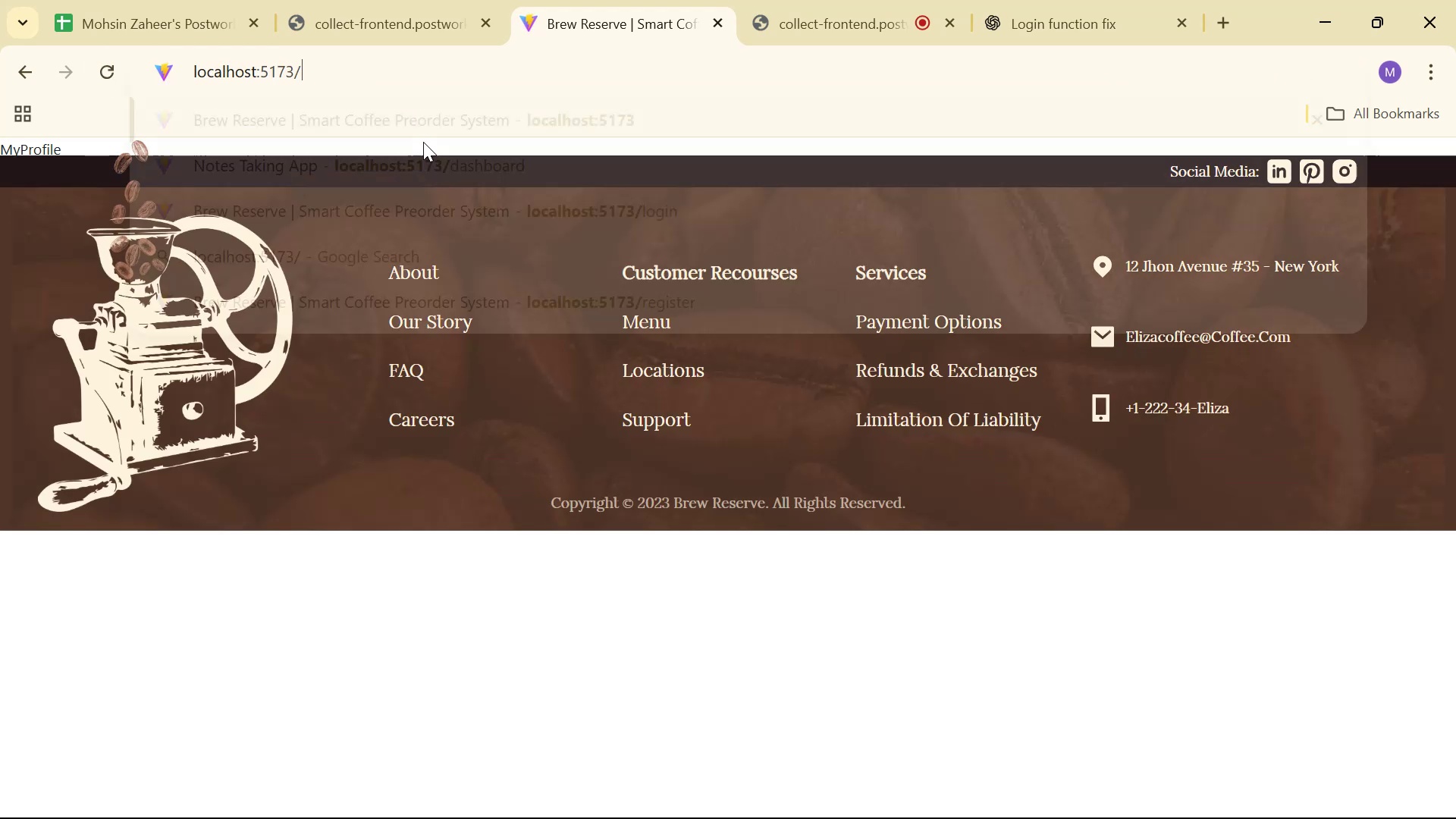 
key(Backspace)
 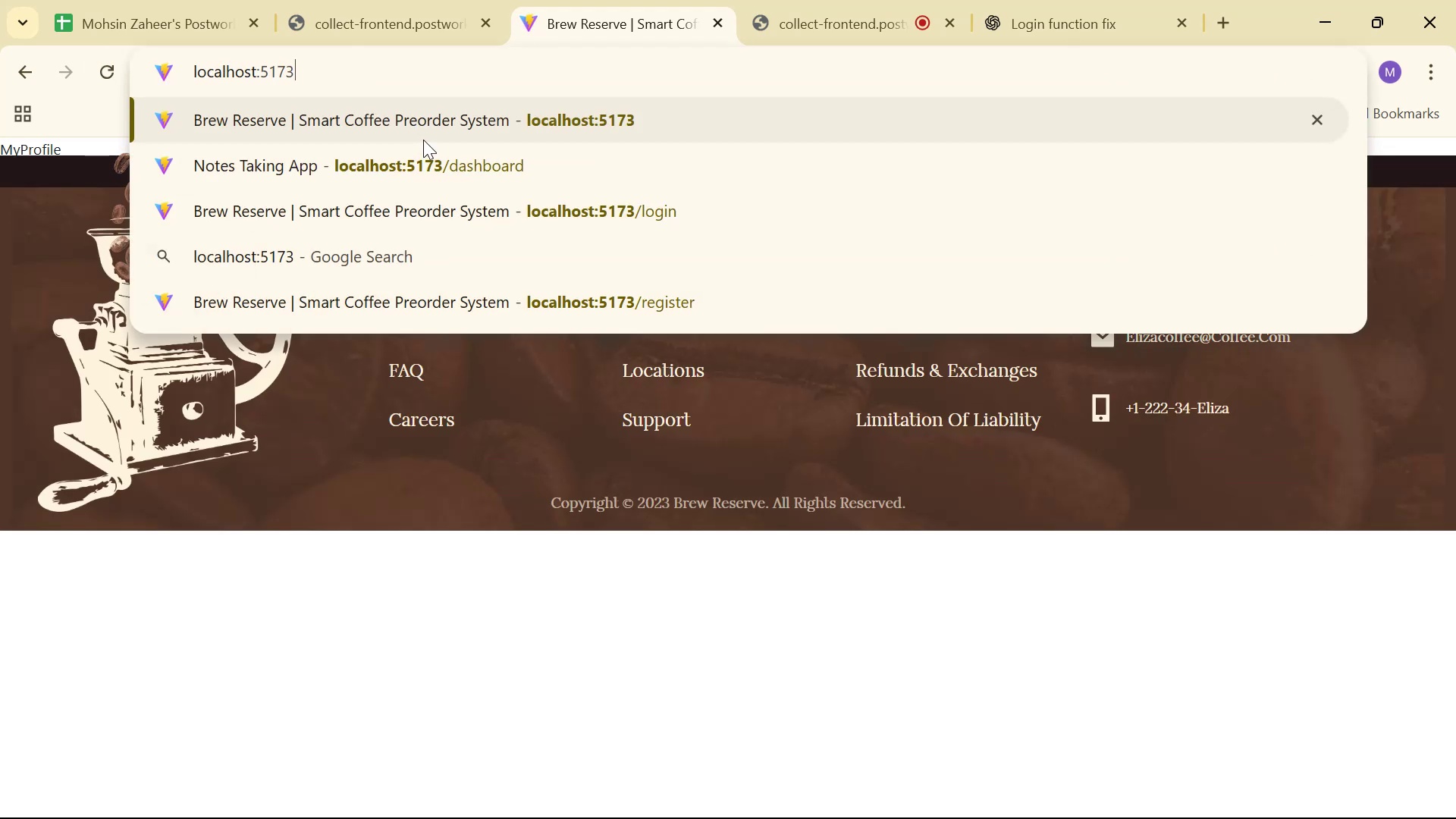 
key(Enter)
 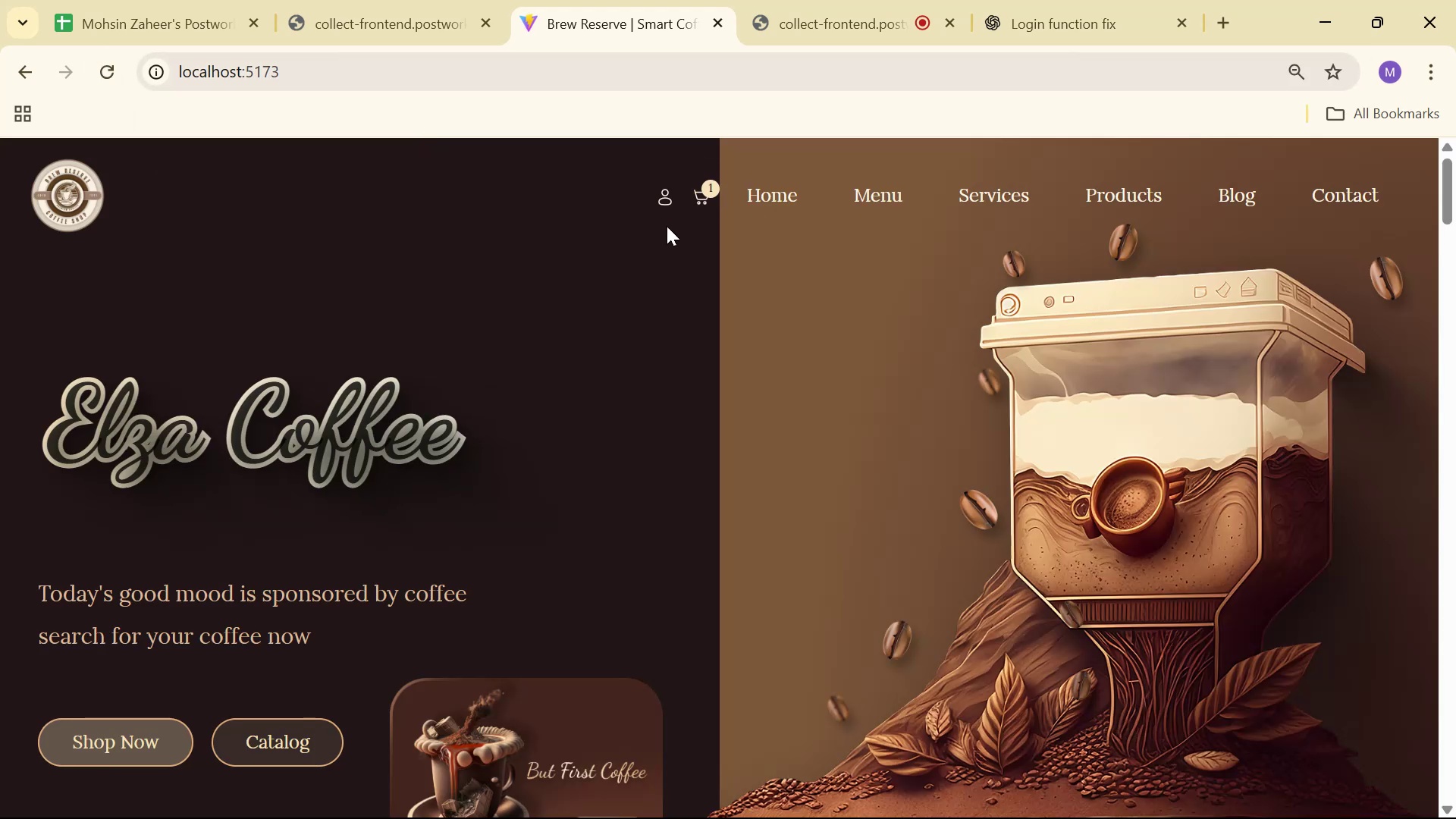 
left_click([664, 193])
 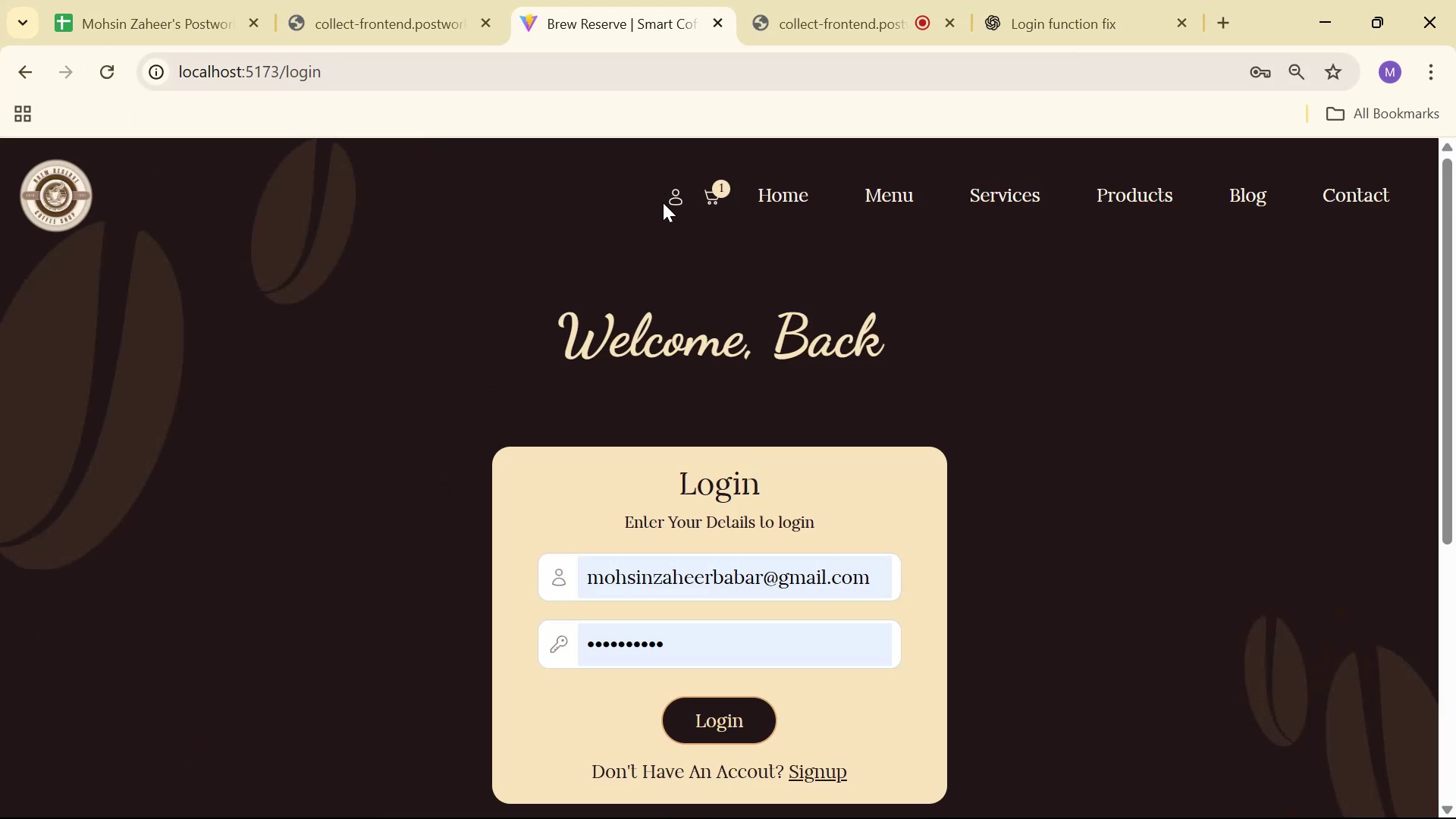 
scroll: coordinate [757, 283], scroll_direction: down, amount: 1.0
 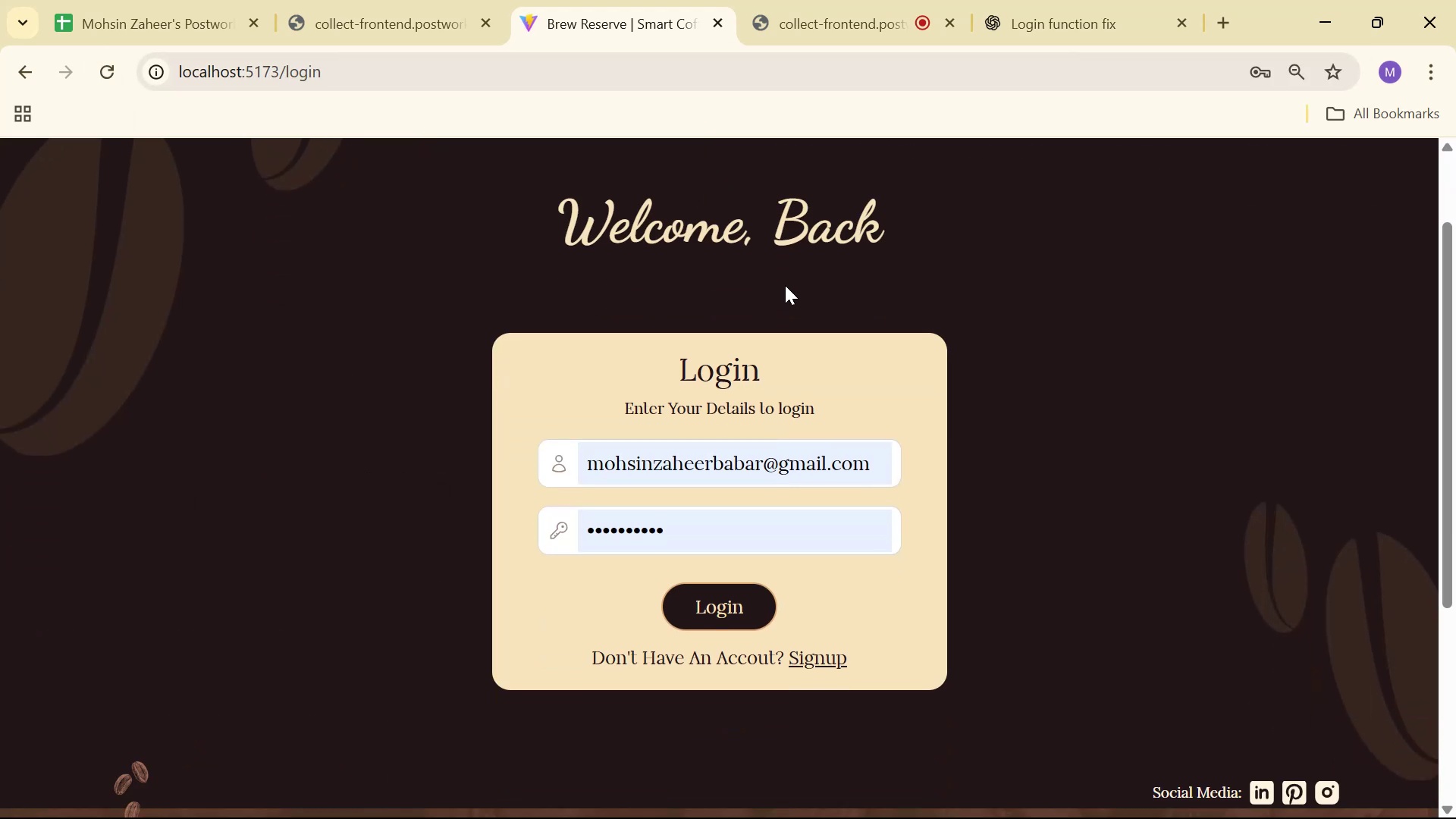 
scroll: coordinate [825, 272], scroll_direction: up, amount: 1.0
 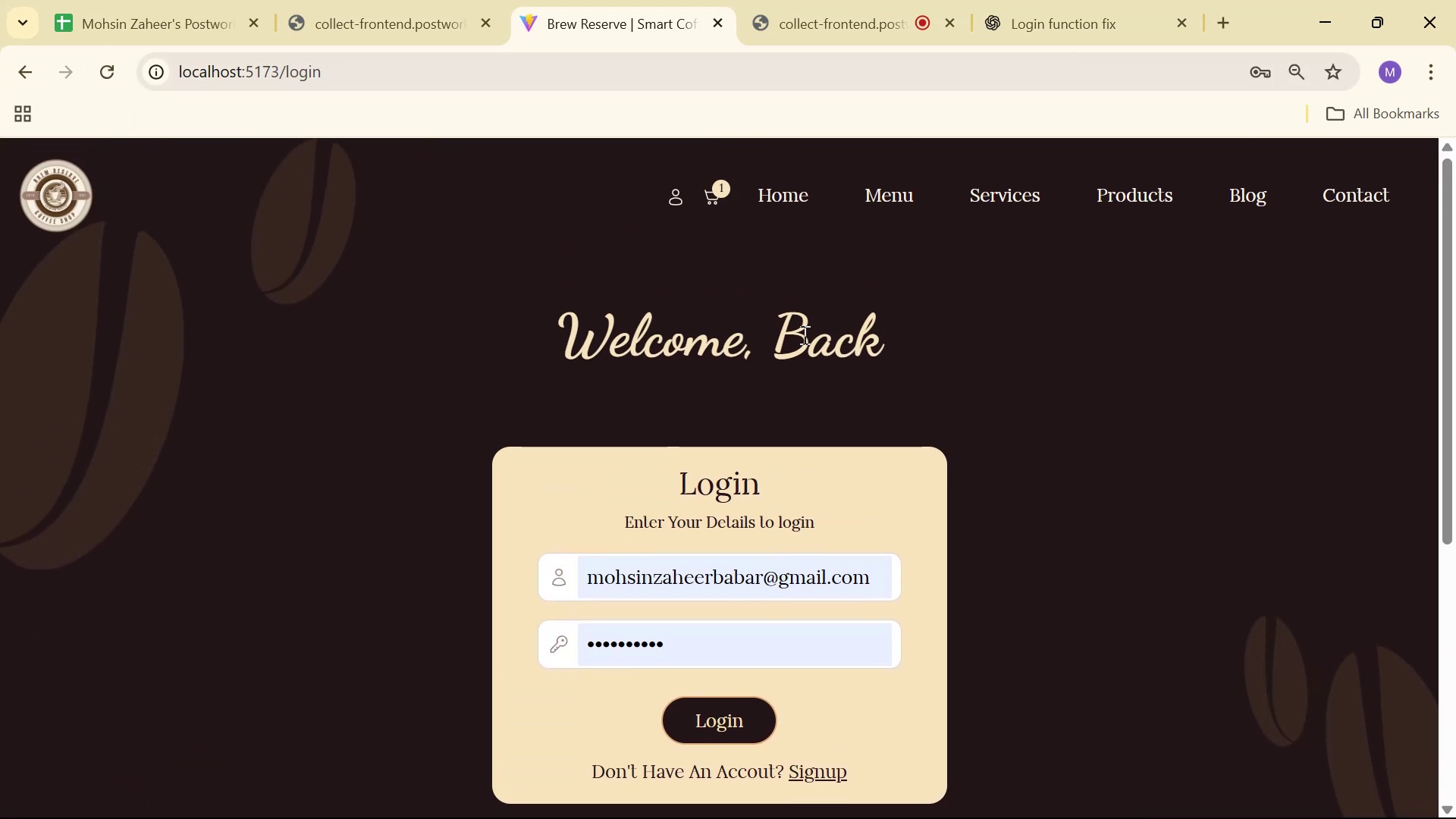 
left_click([770, 617])
 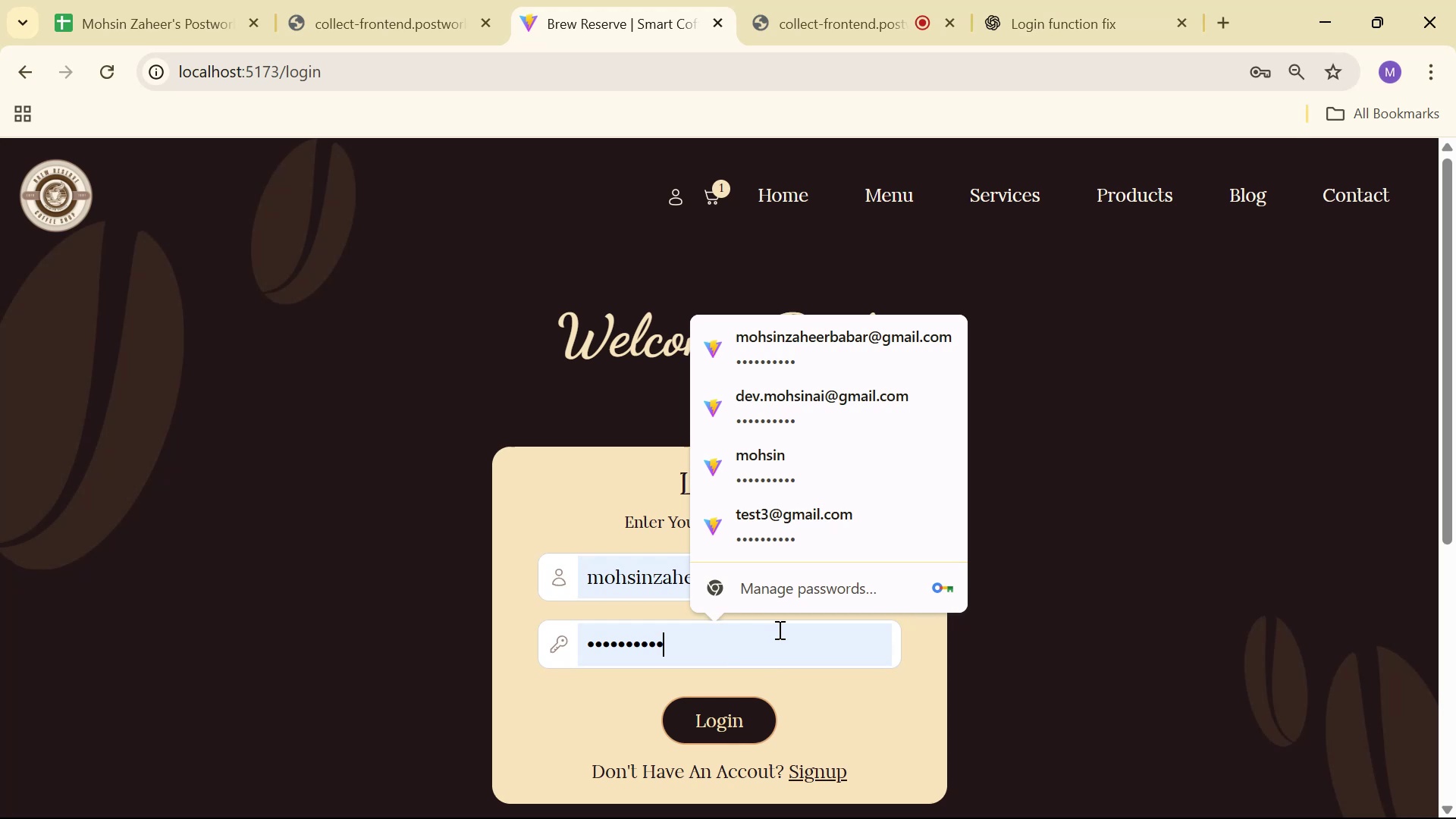 
key(Backspace)
 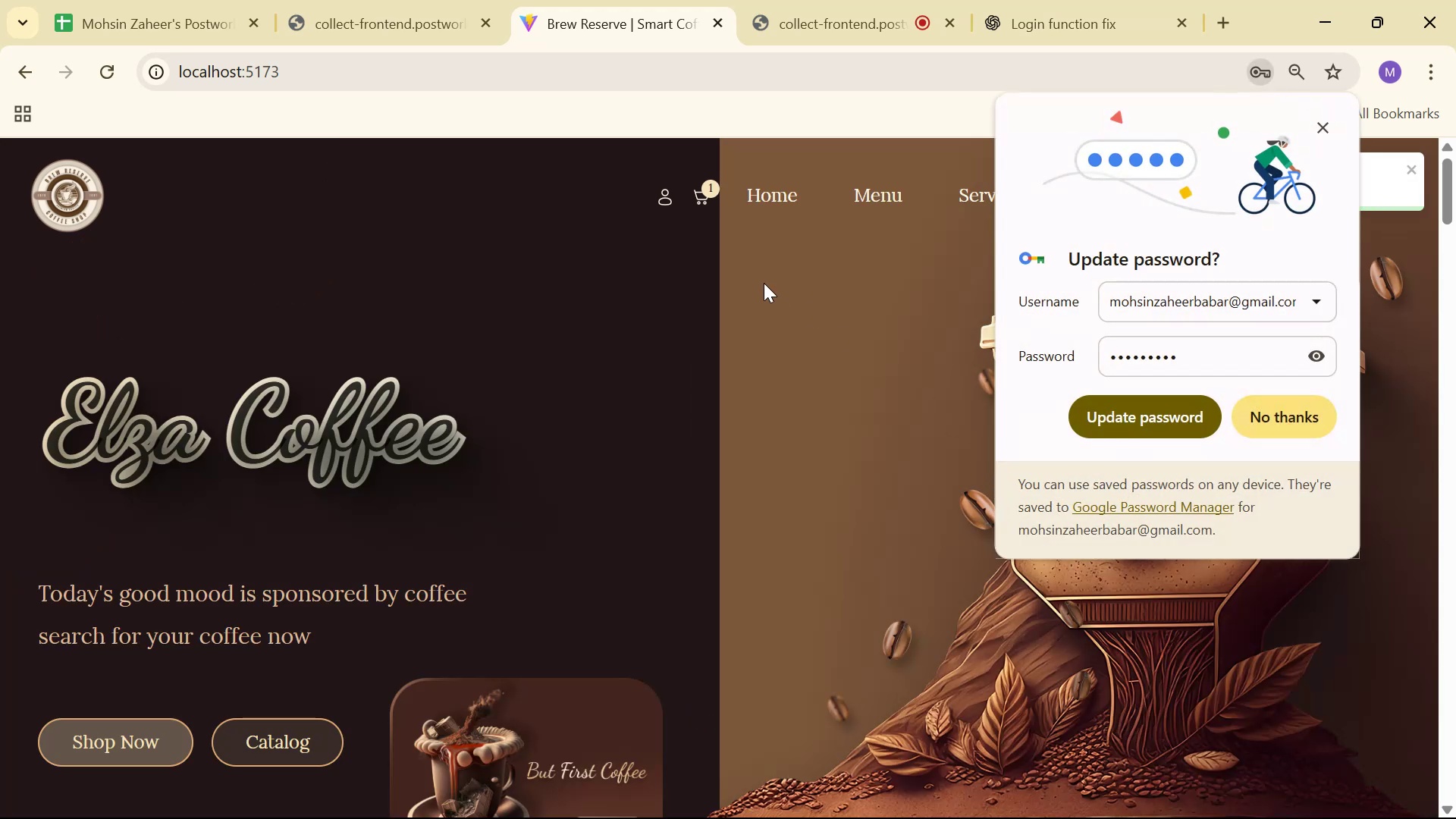 
wait(5.39)
 